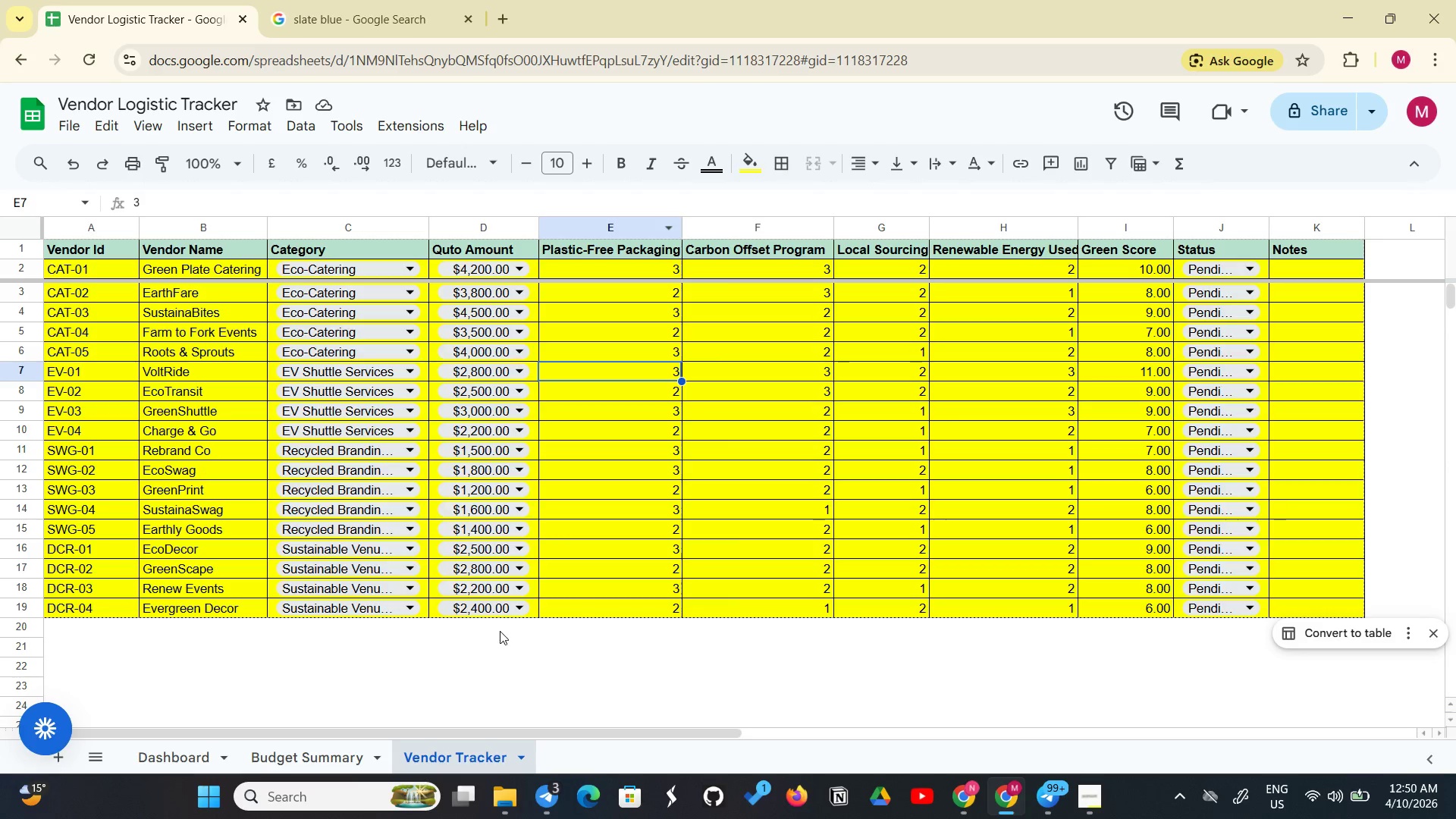 
left_click([298, 753])
 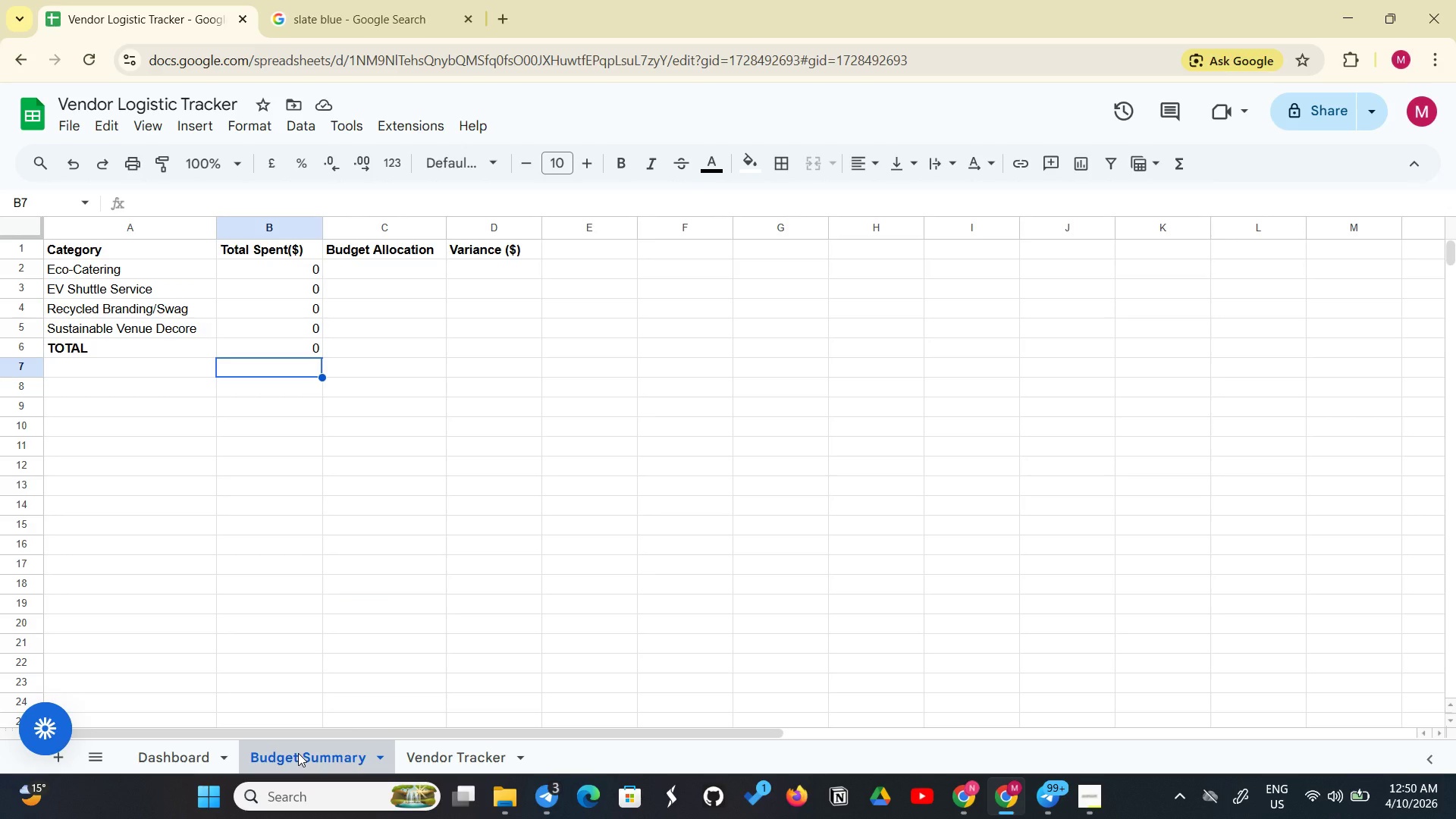 
wait(50.12)
 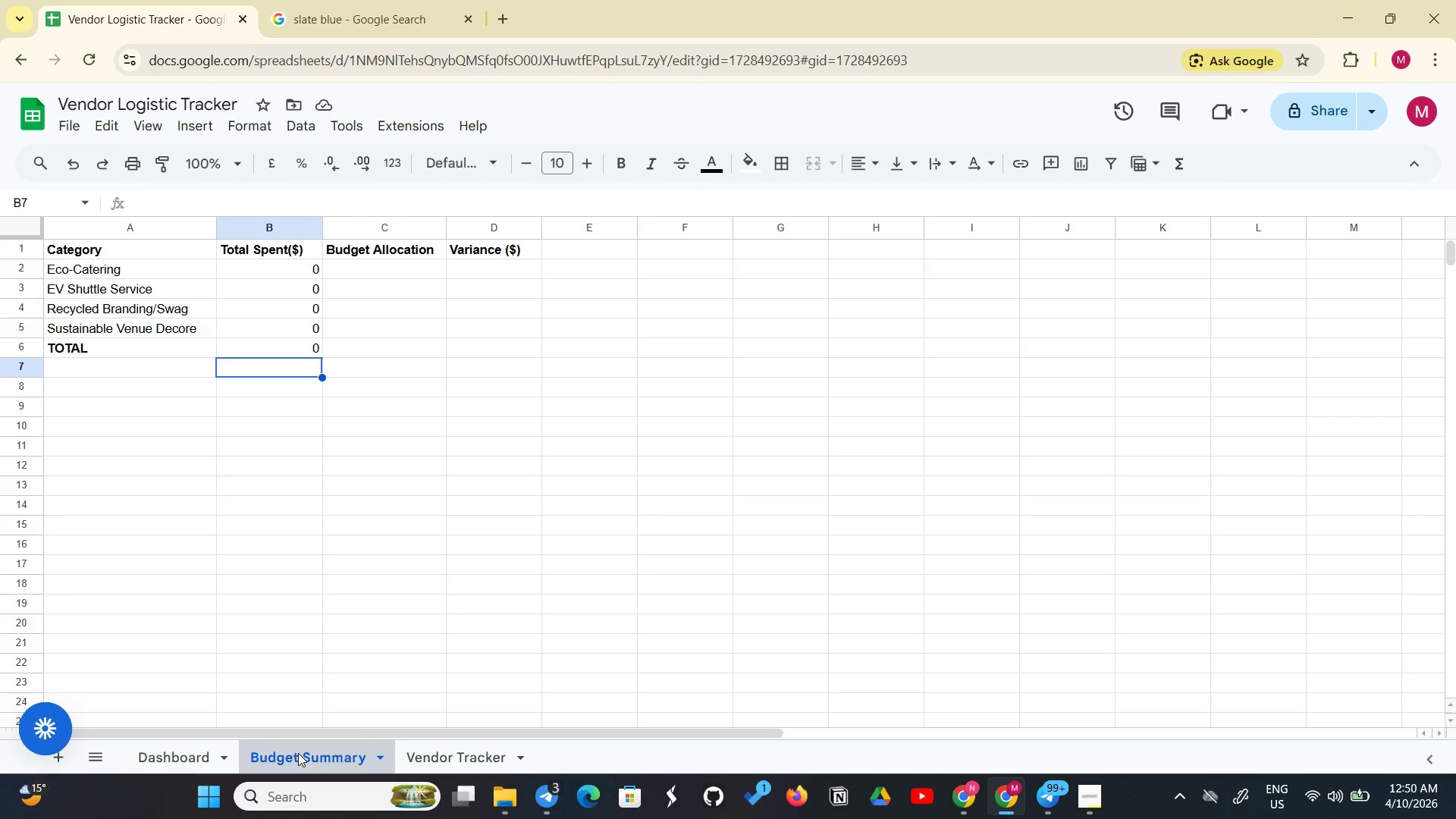 
left_click([408, 279])
 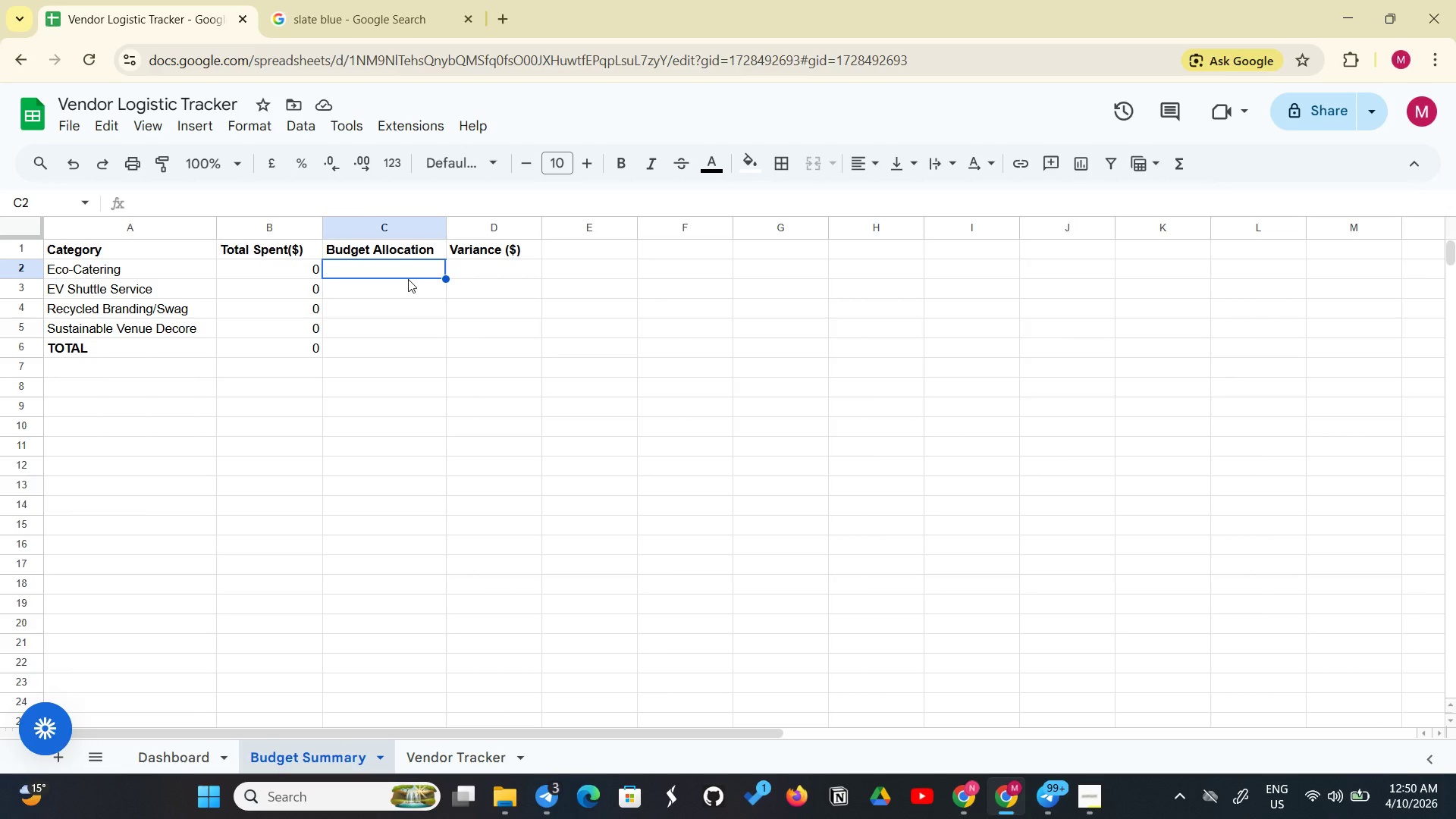 
type(10,000)
 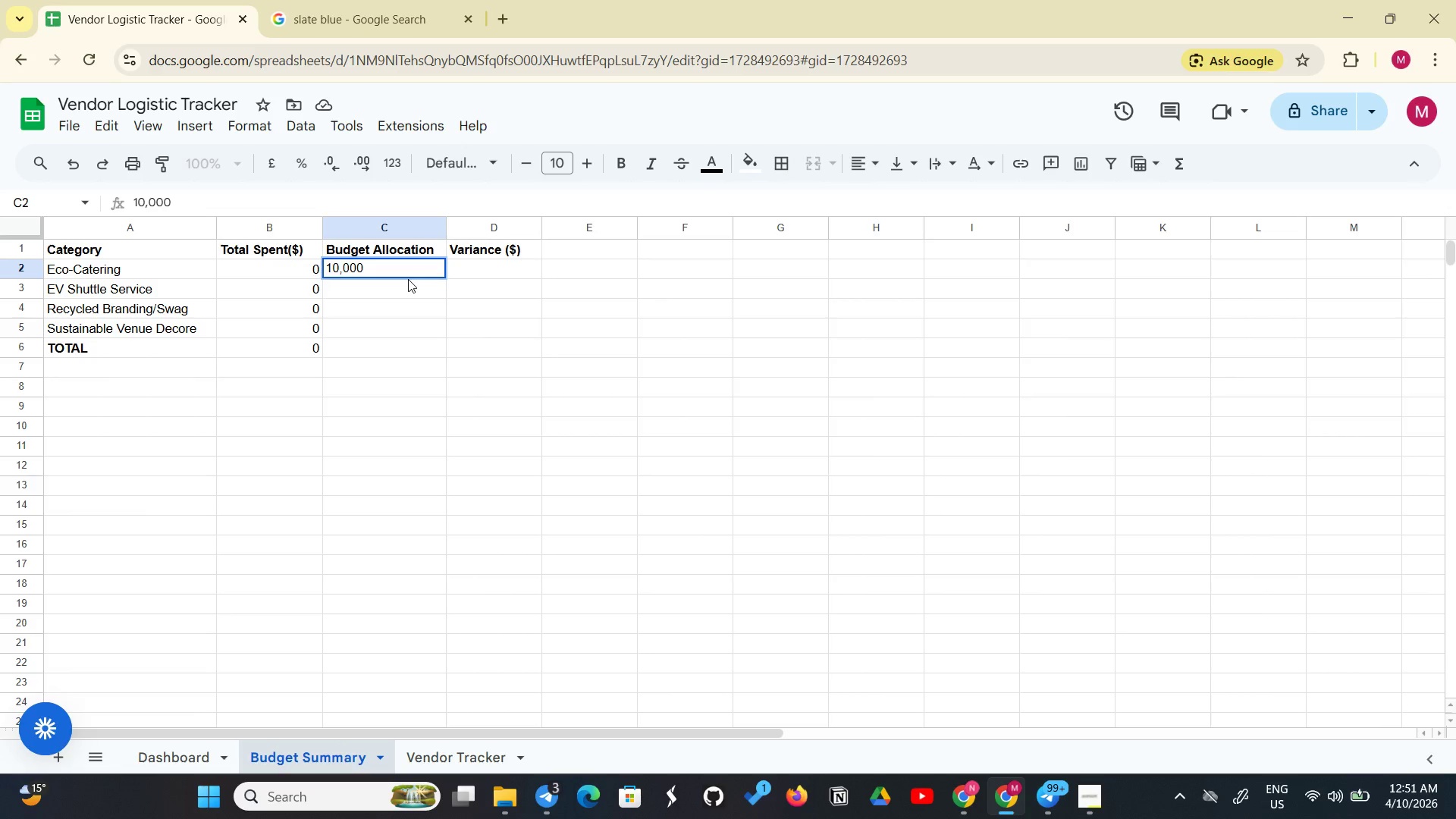 
key(Enter)
 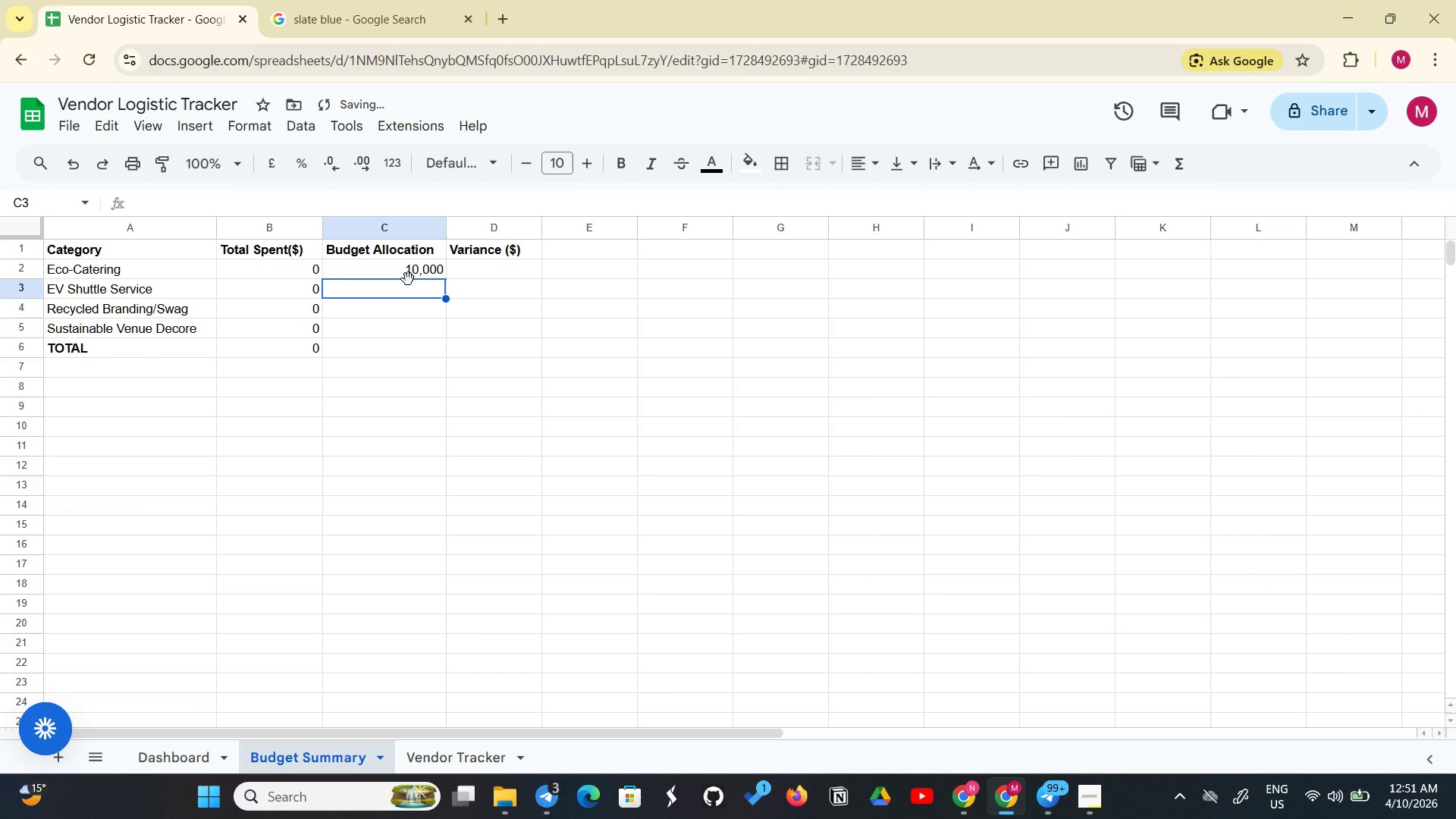 
type(6,000)
 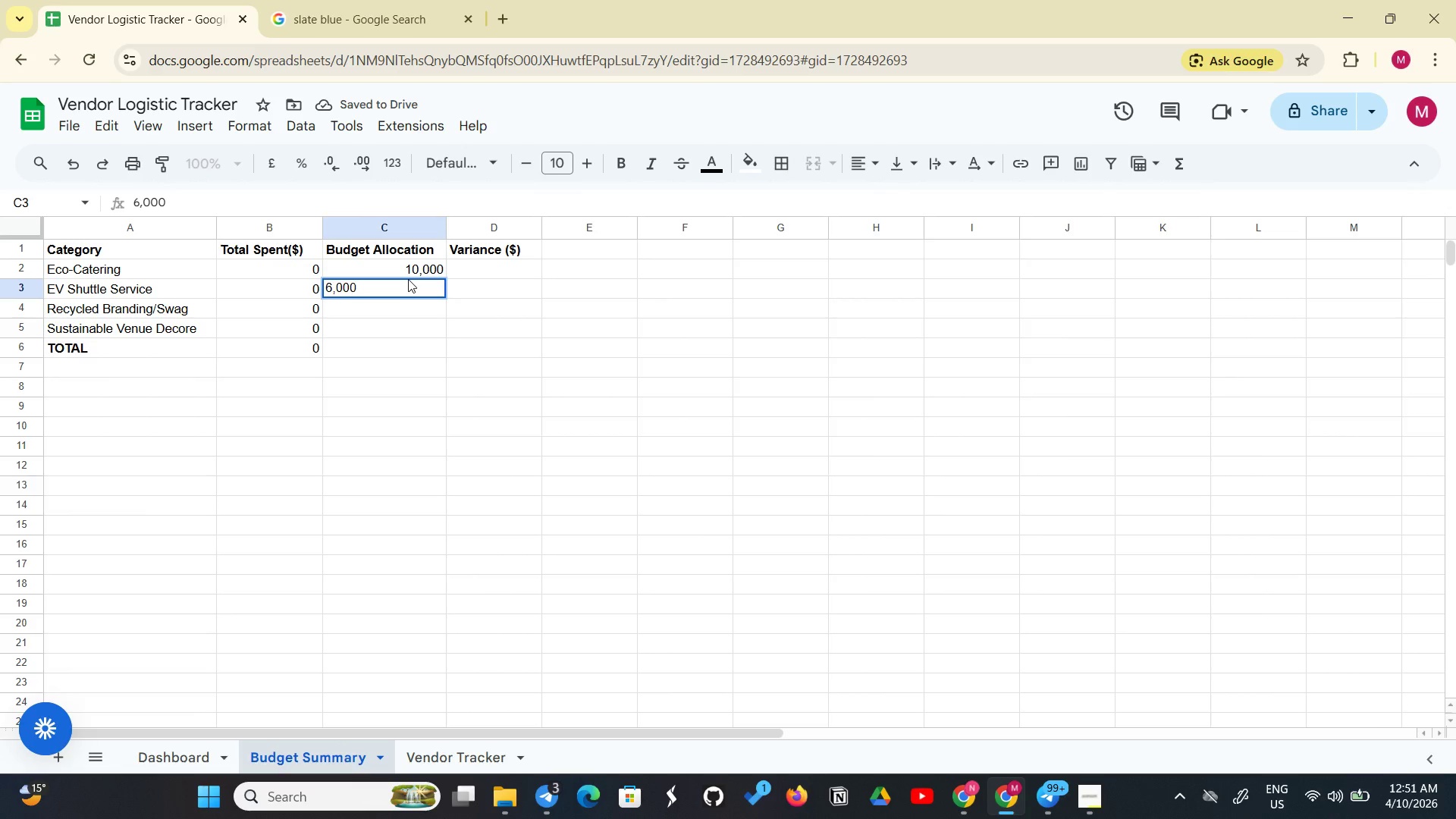 
key(Enter)
 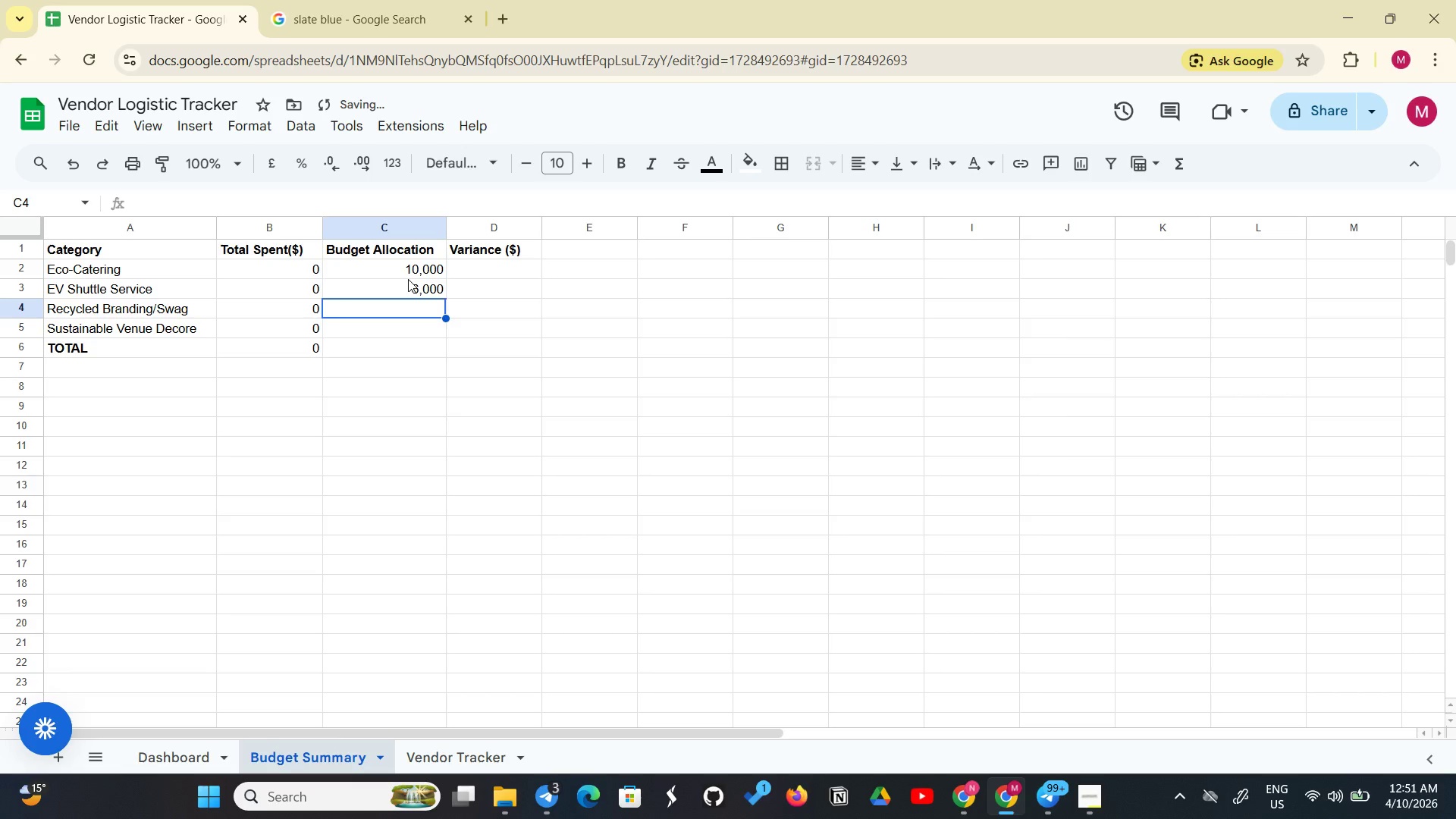 
type(4,0000)
 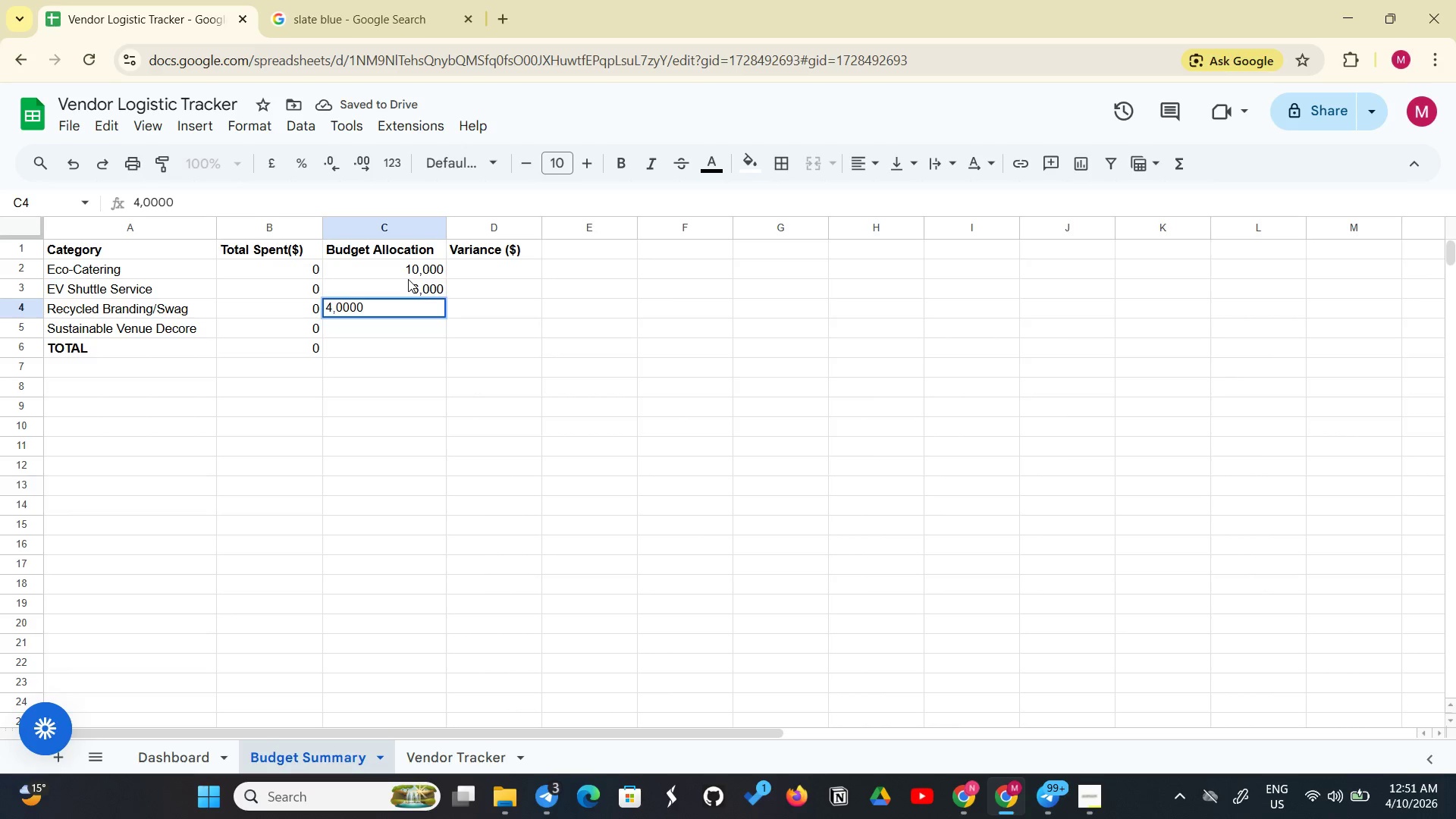 
key(Enter)
 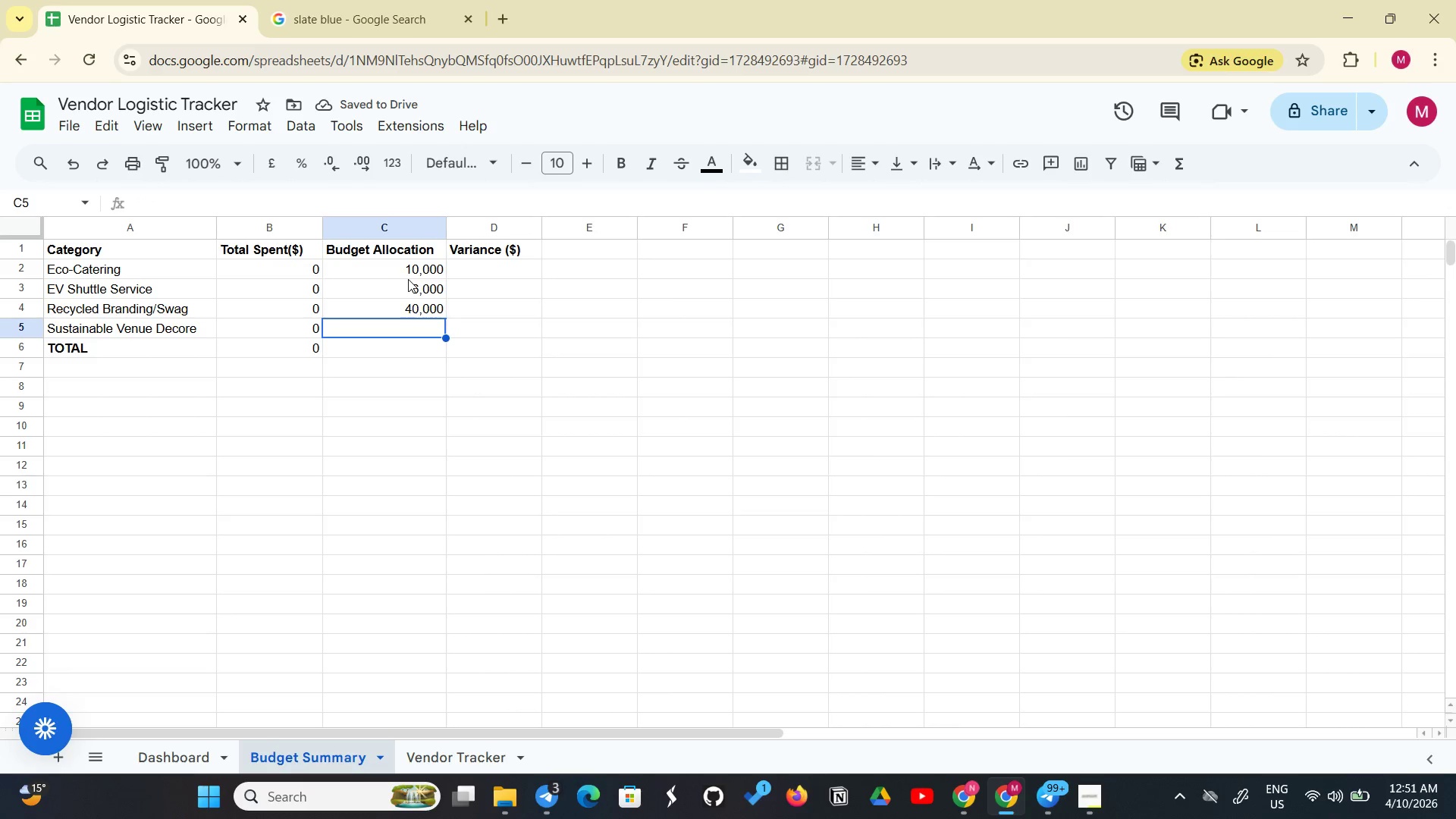 
left_click([431, 313])
 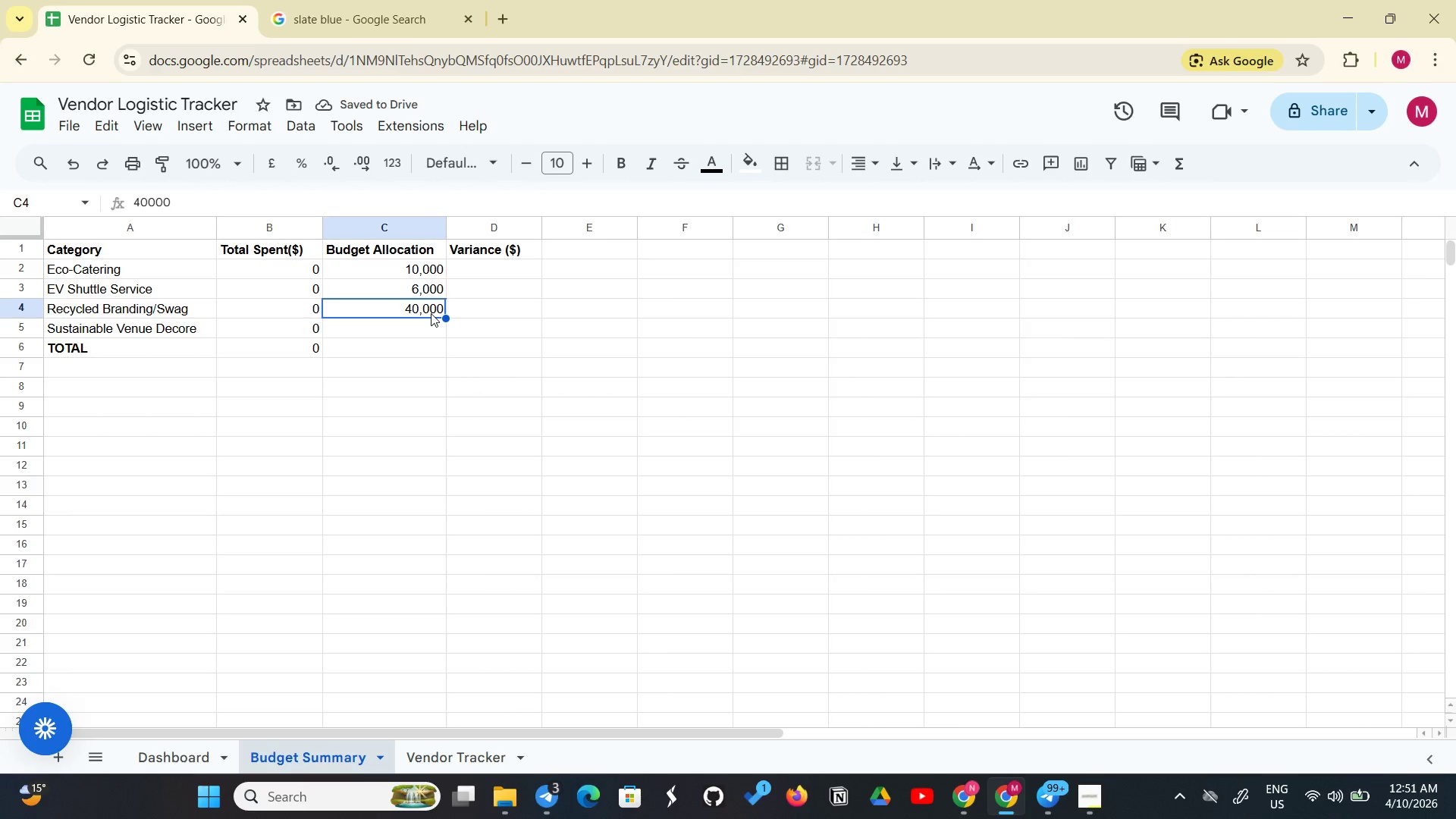 
key(Backspace)
type(4,000)
 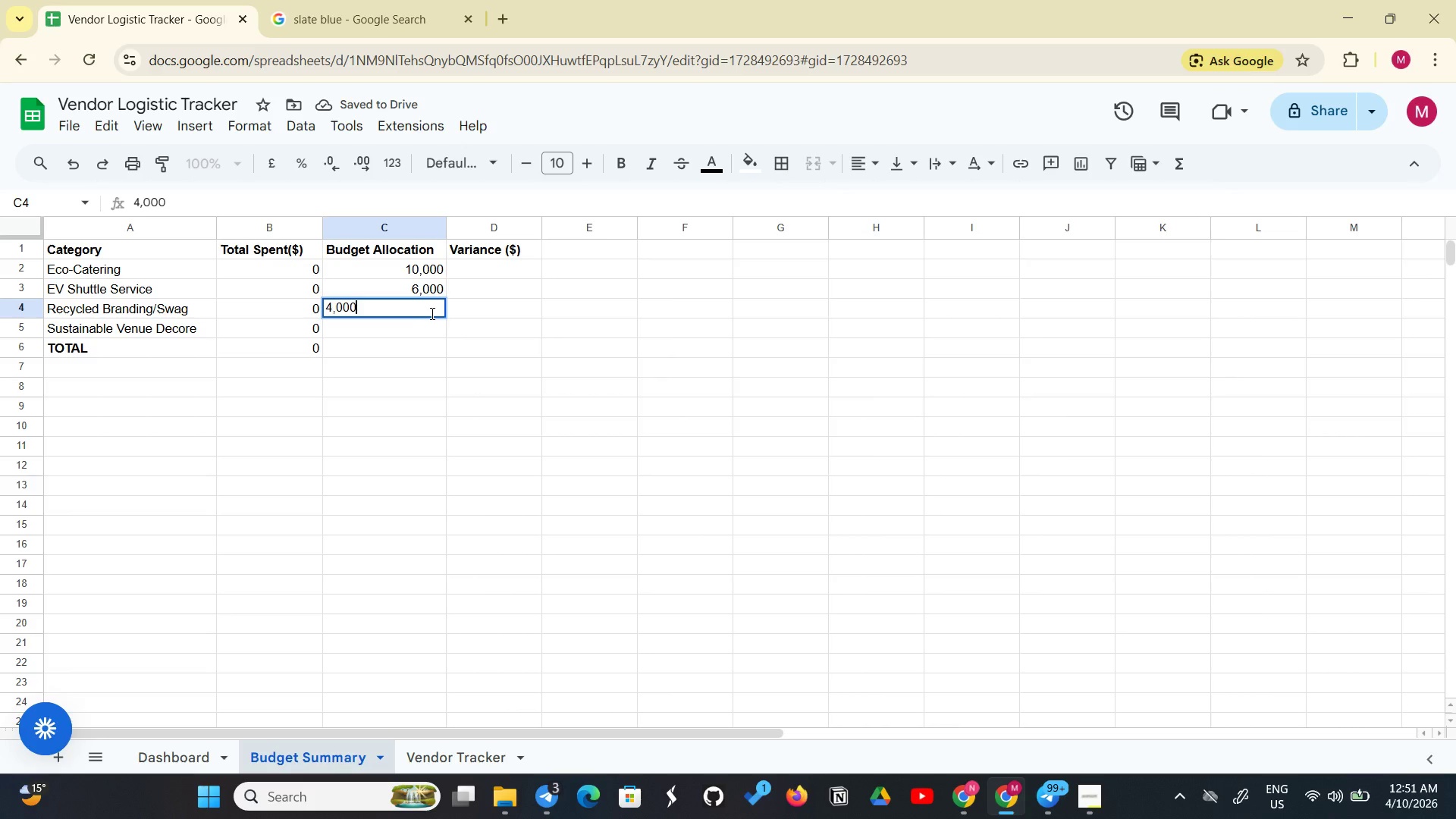 
key(Enter)
 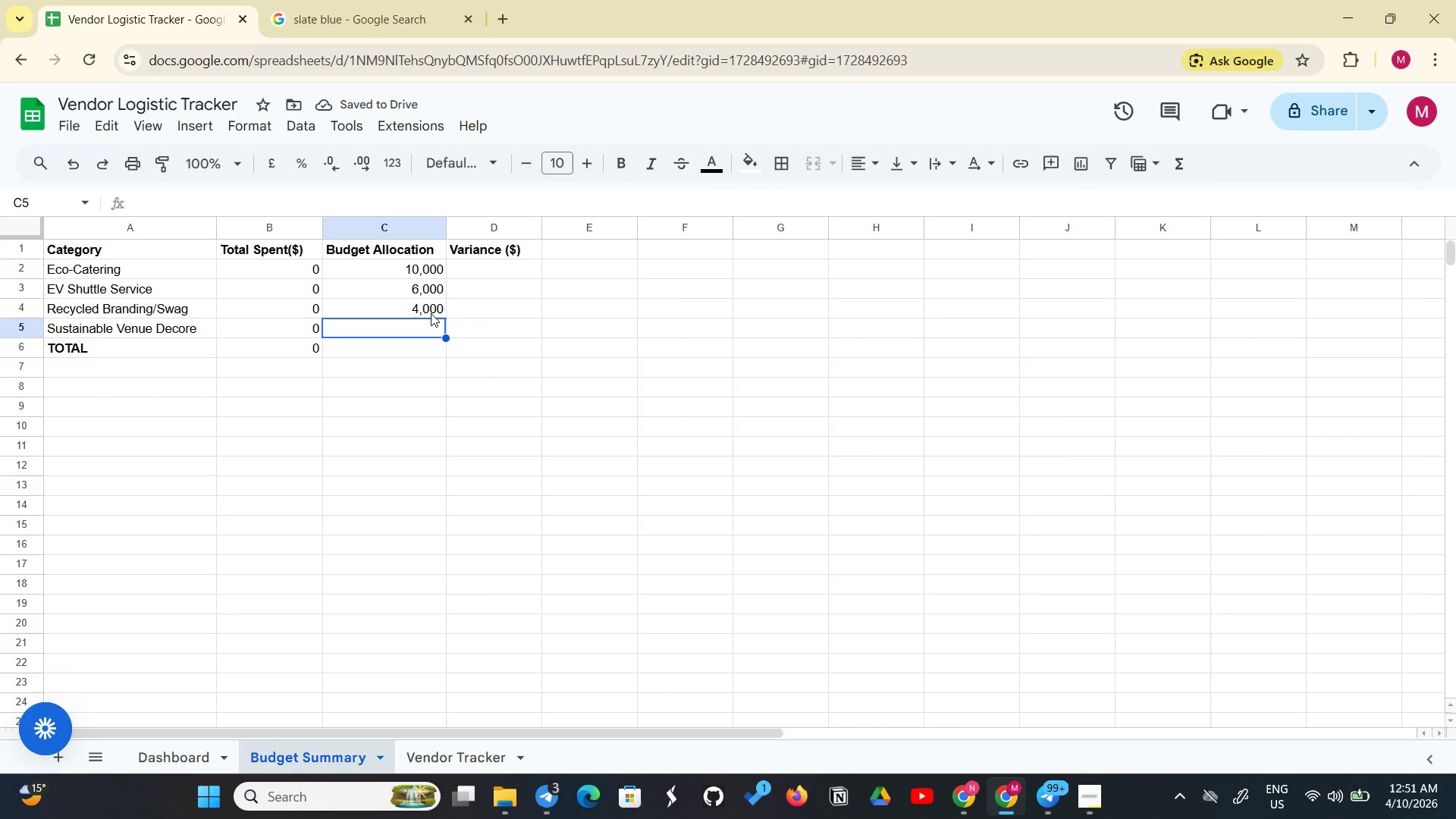 
type(5,000)
 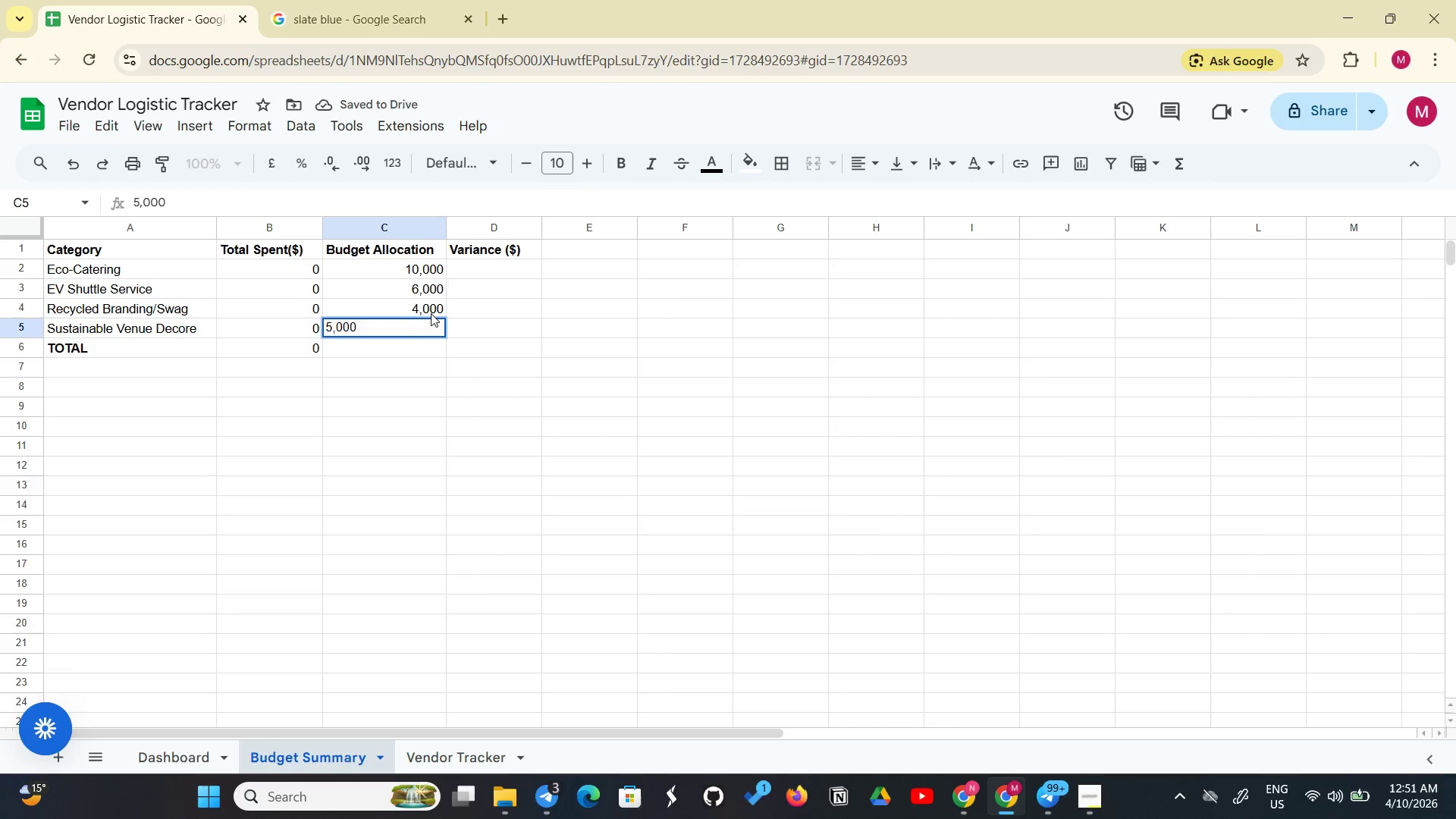 
key(Enter)
 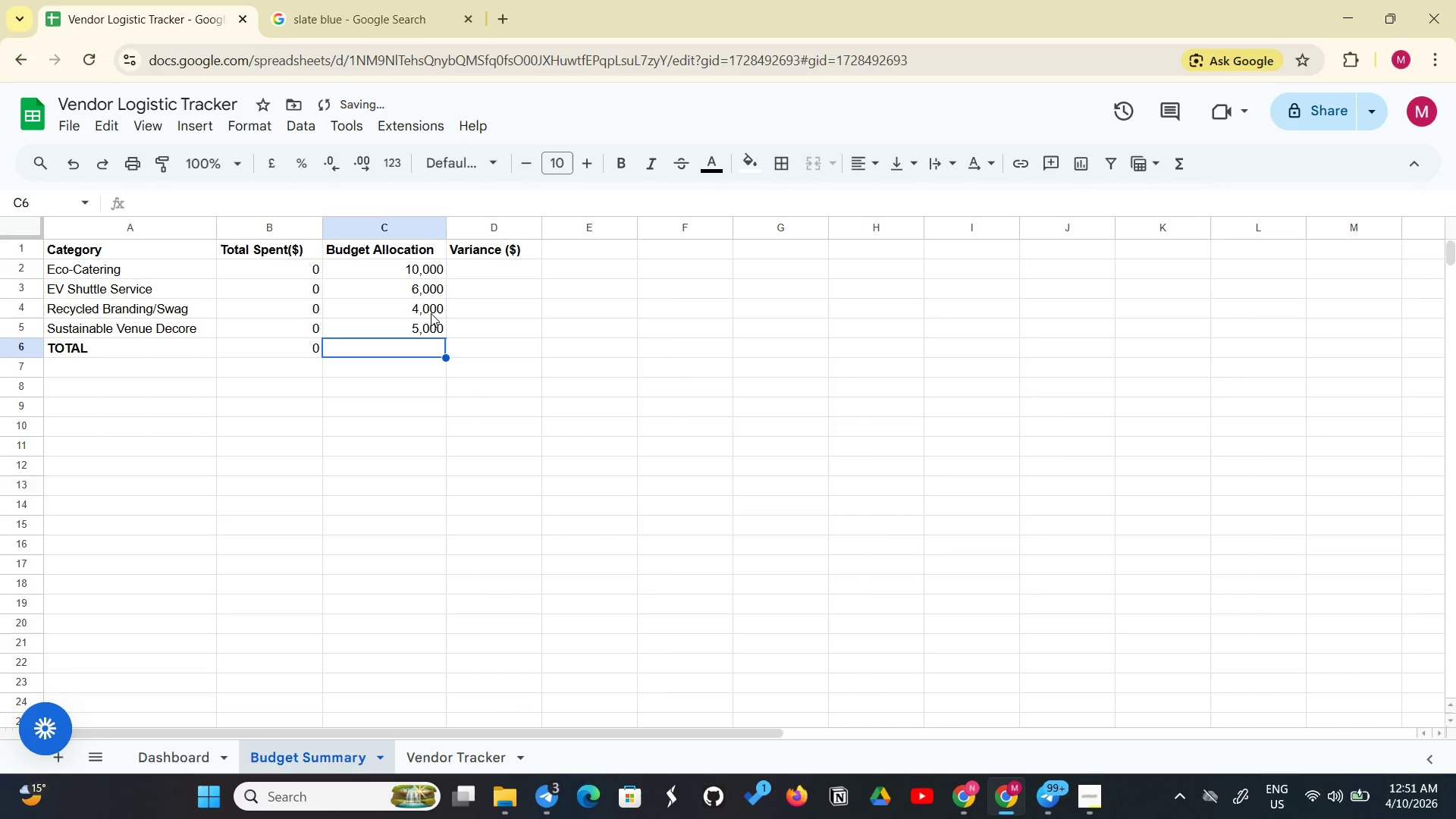 
type(25)
 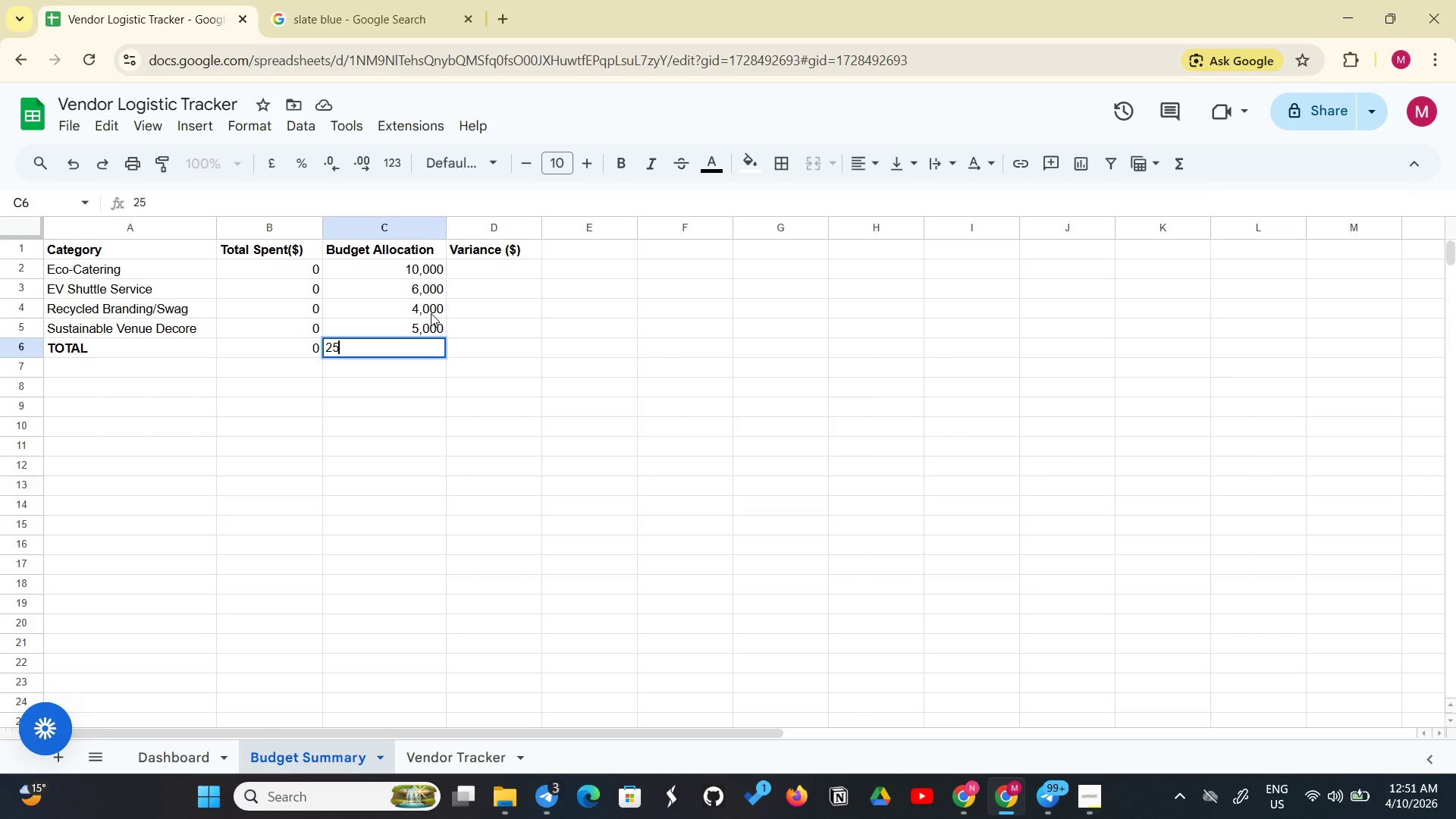 
wait(7.44)
 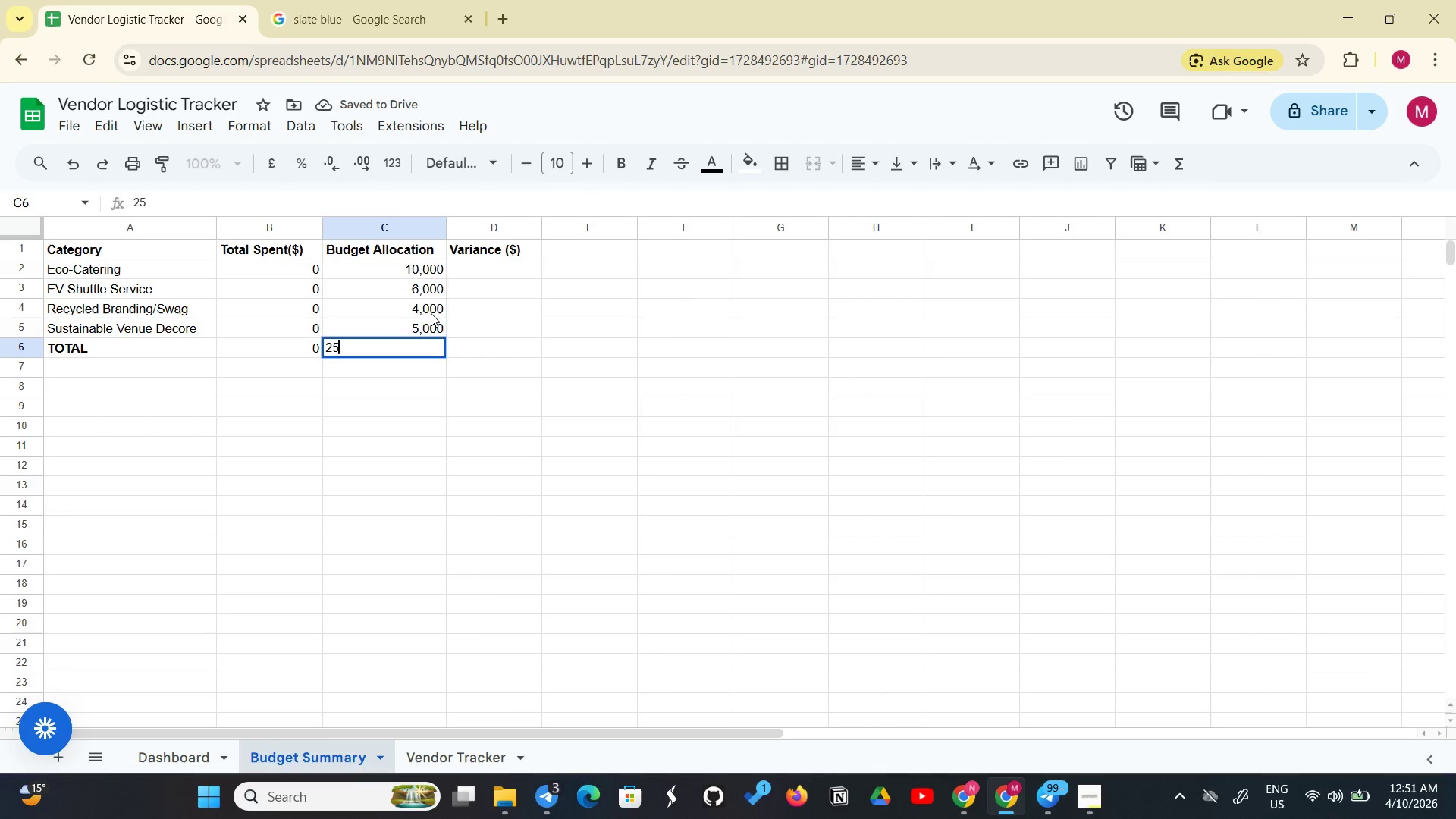 
type(,000)
 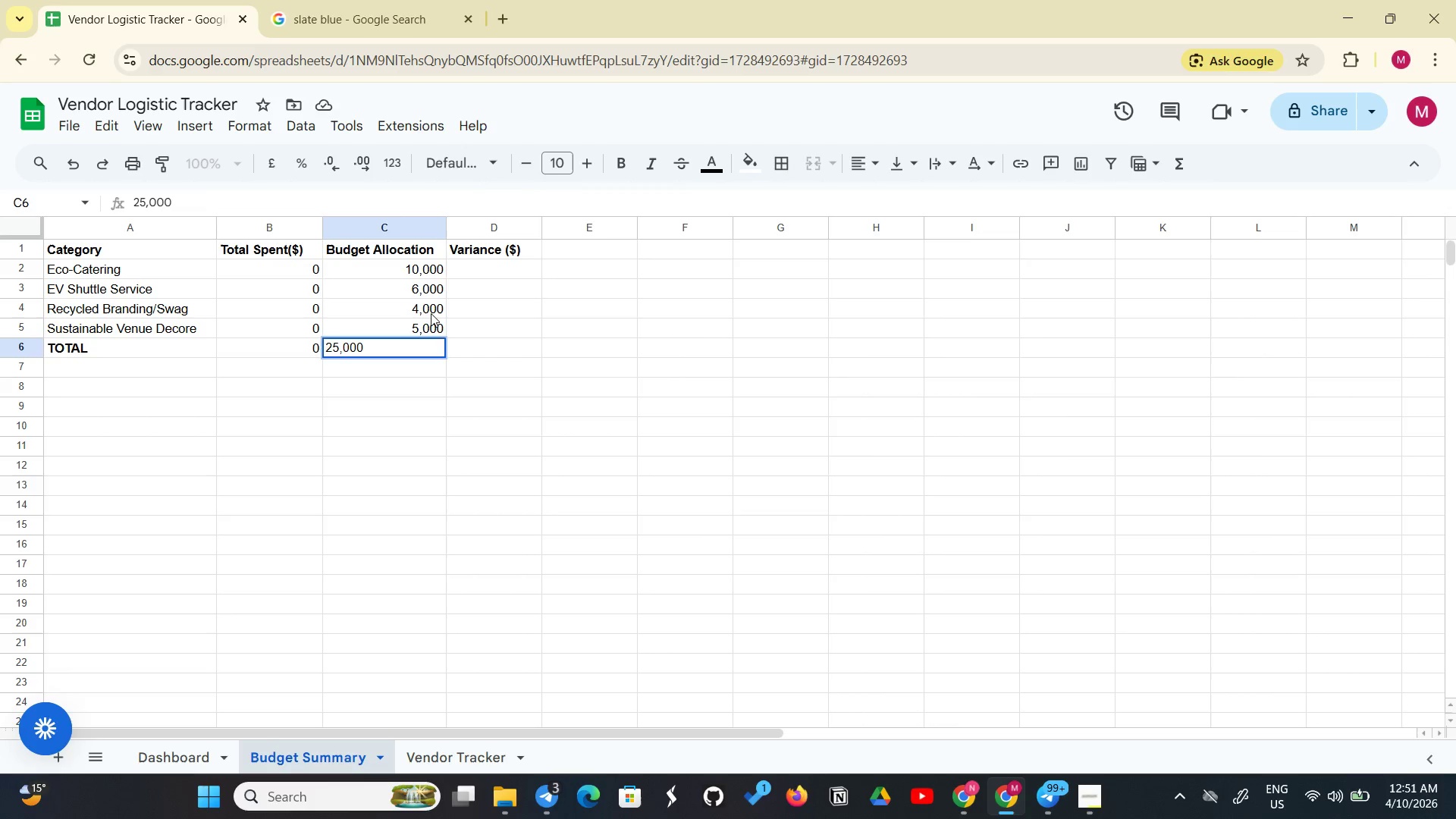 
key(Enter)
 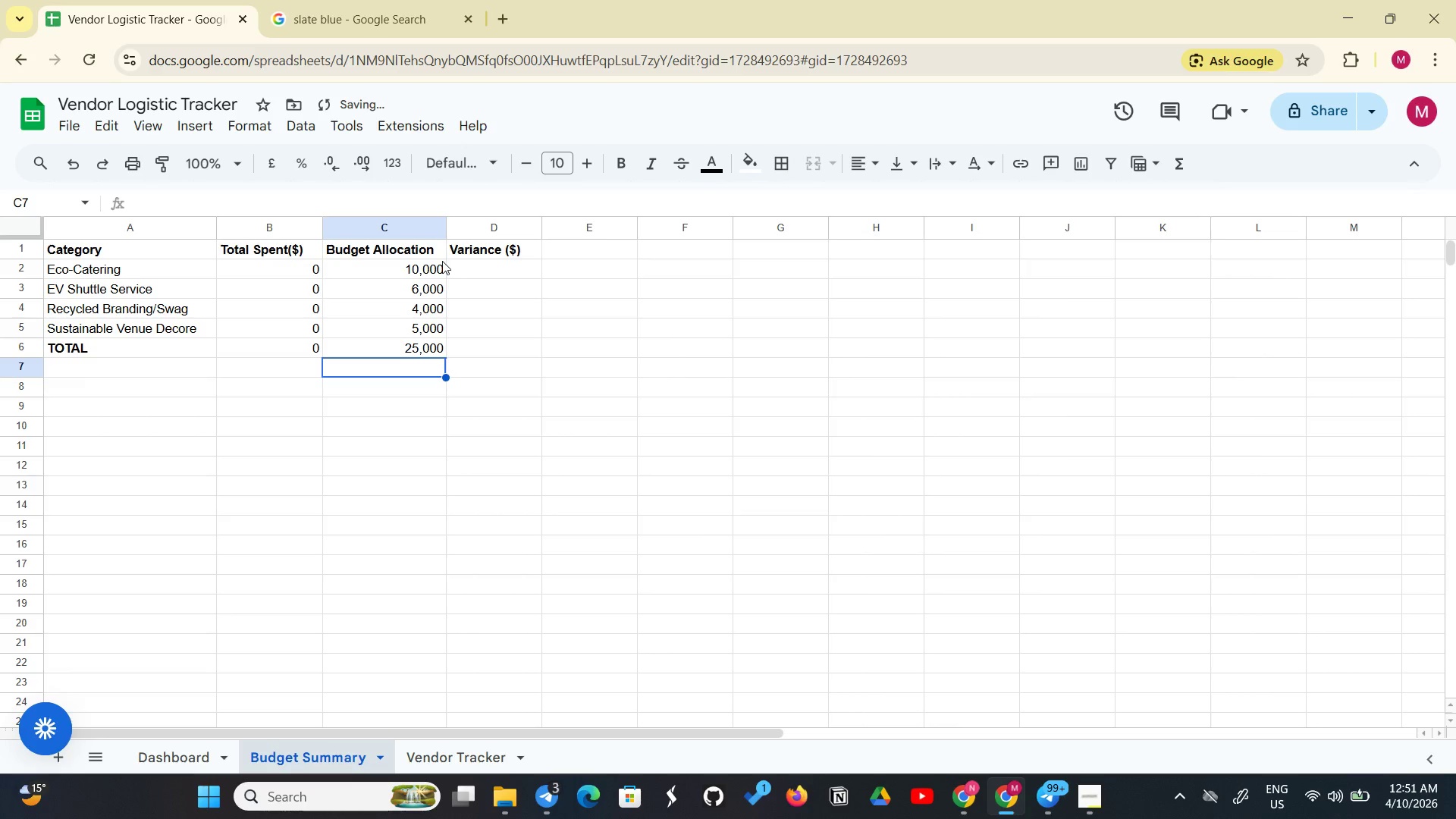 
left_click_drag(start_coordinate=[430, 268], to_coordinate=[429, 343])
 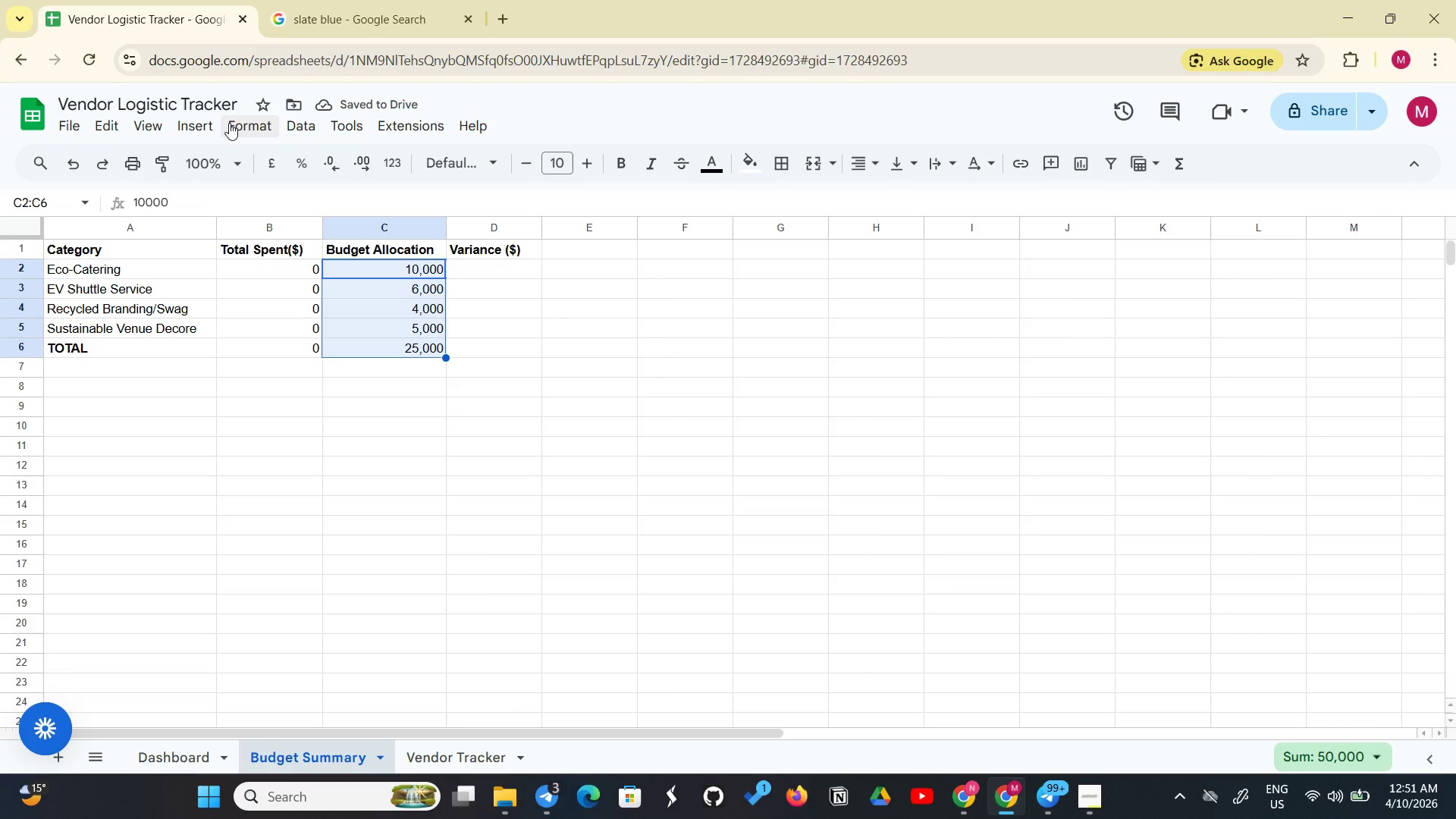 
left_click([229, 123])
 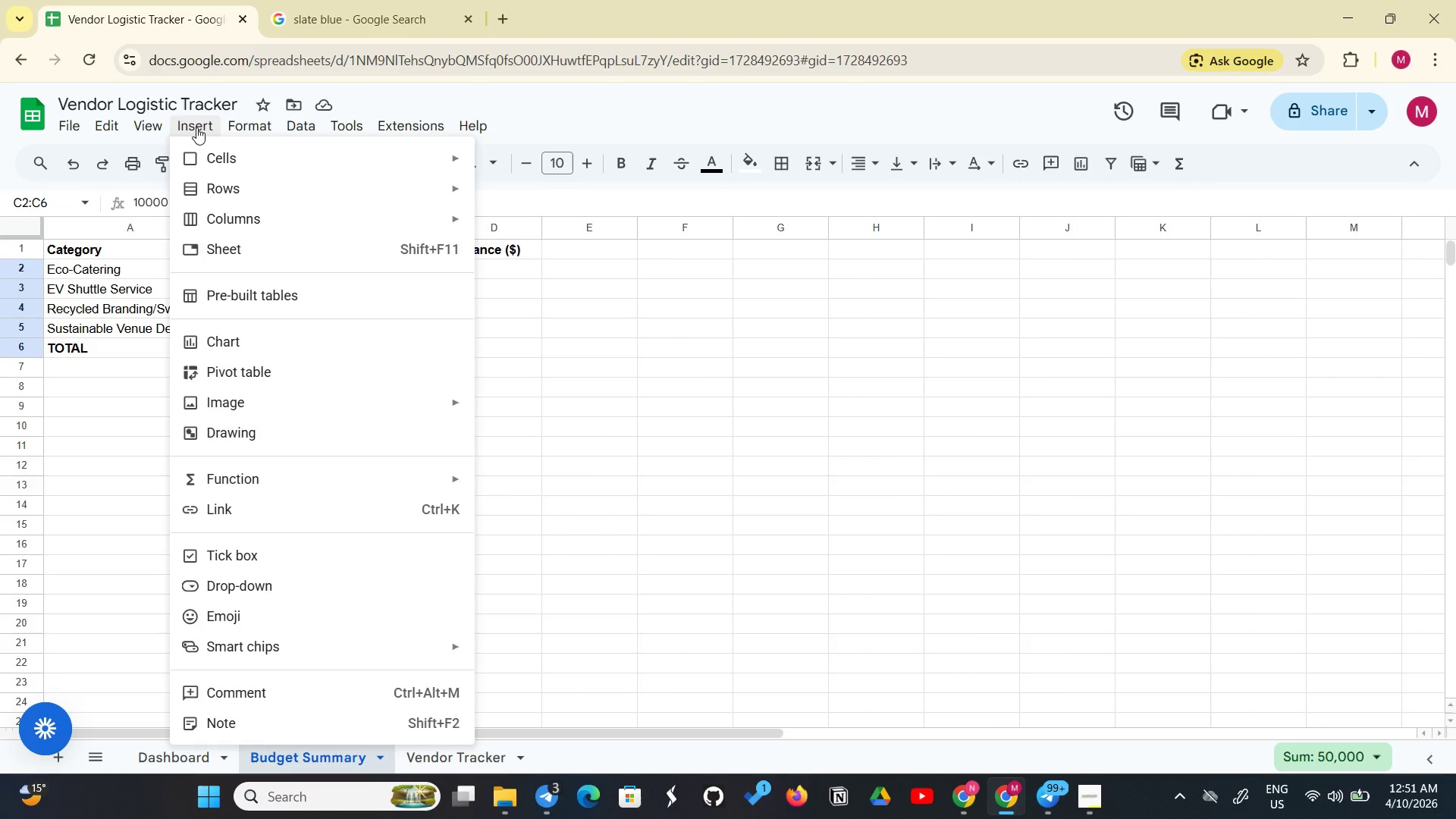 
left_click([196, 127])
 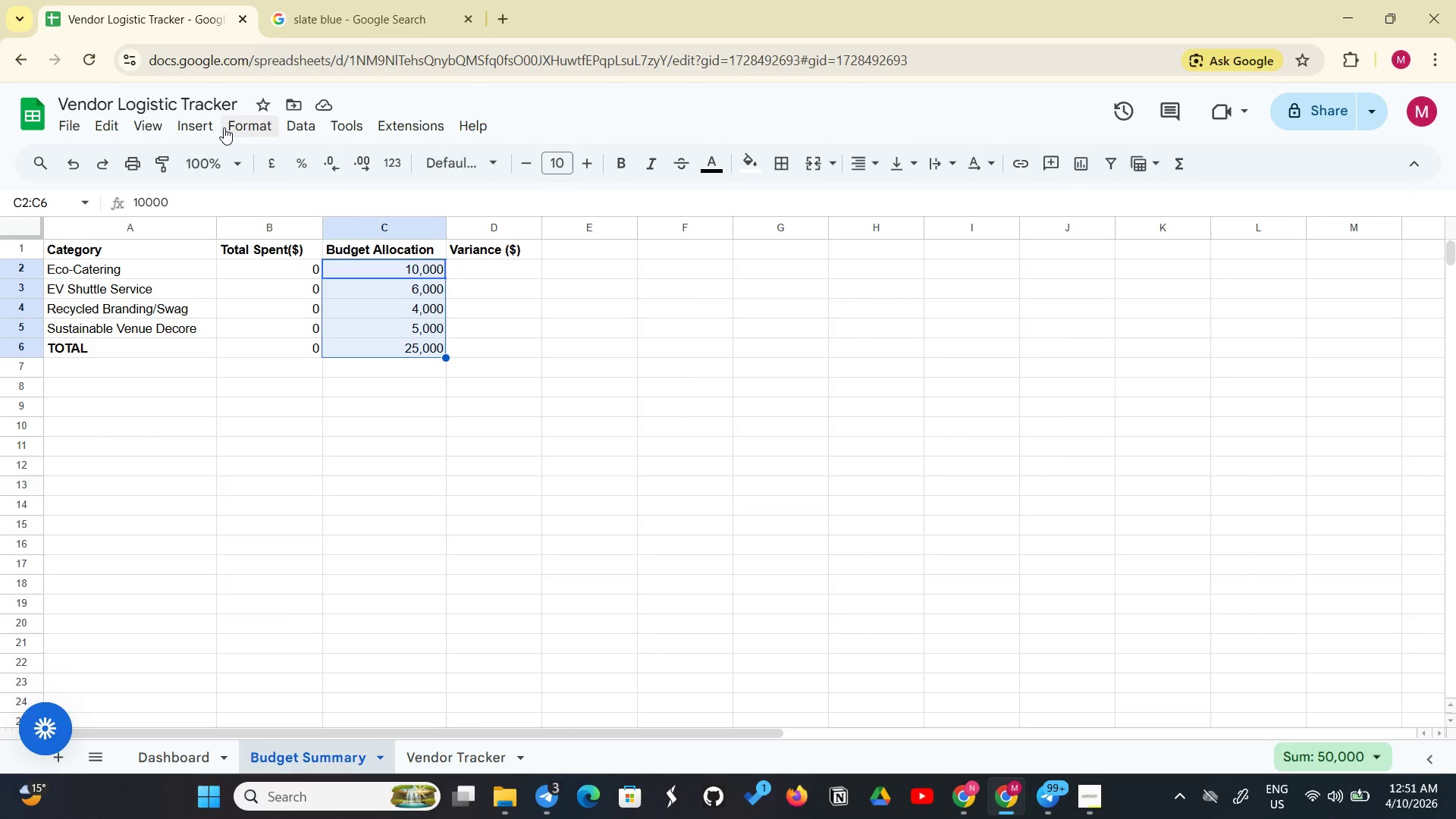 
left_click([224, 127])
 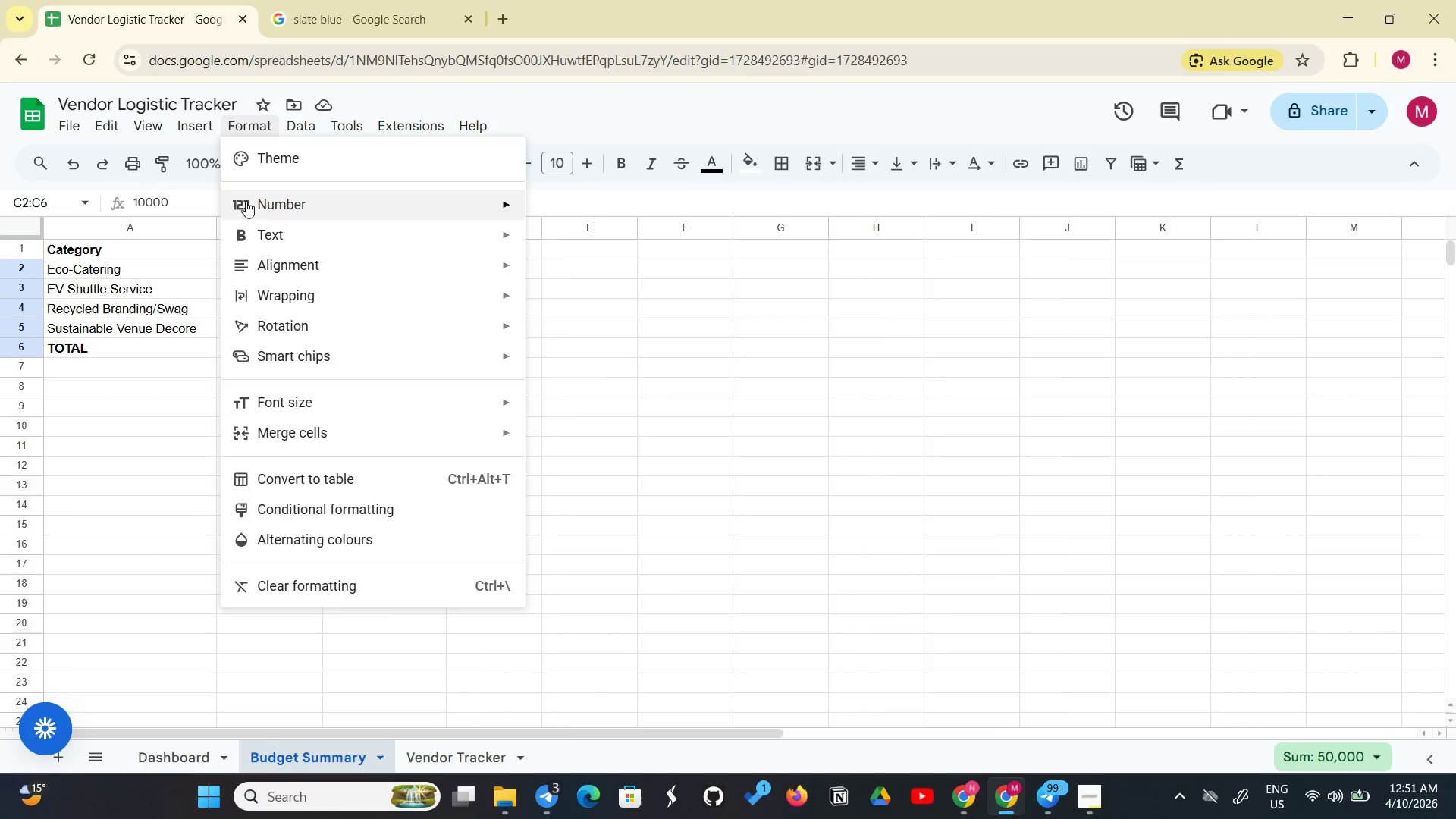 
left_click([246, 201])
 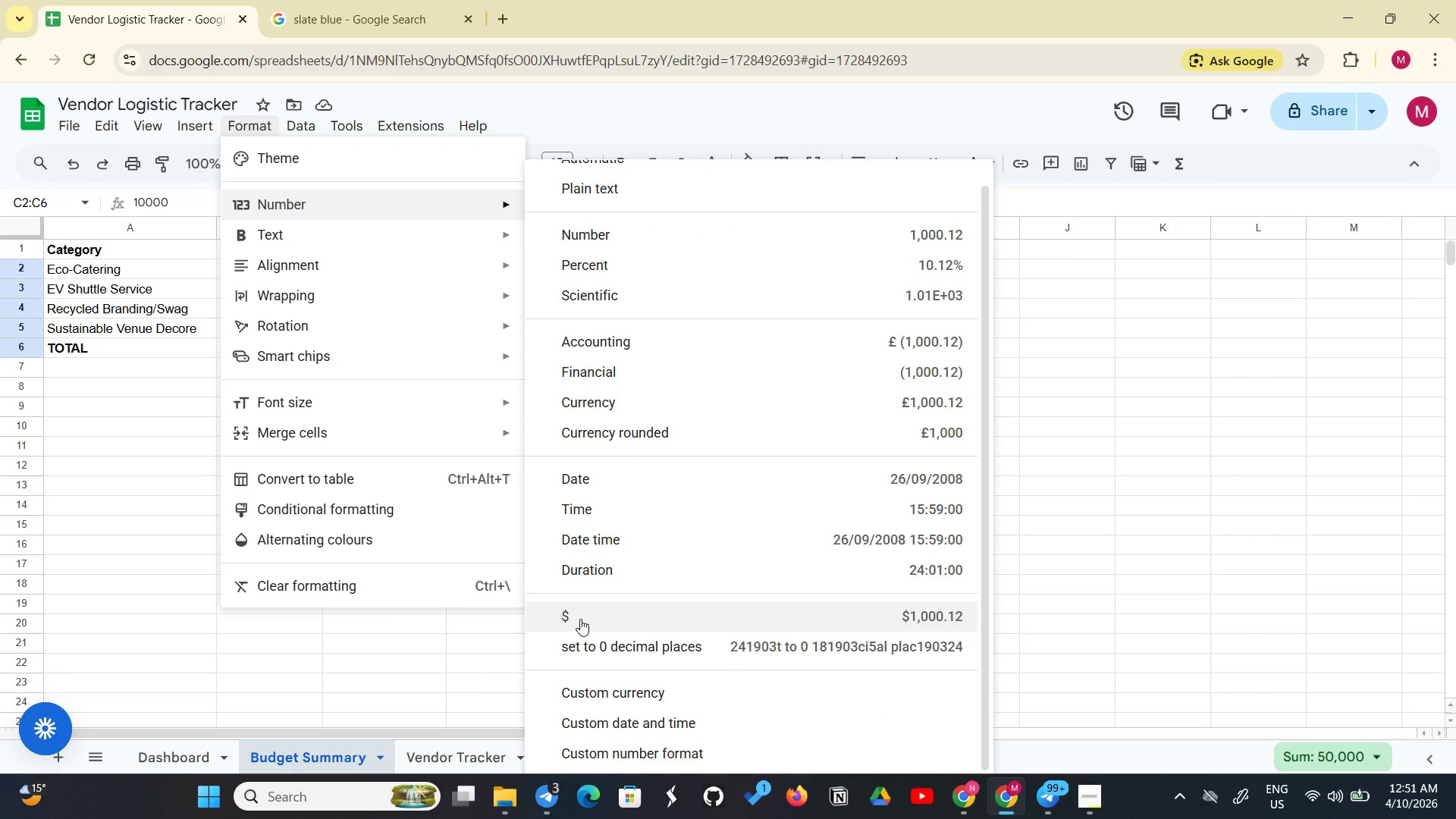 
left_click([580, 619])
 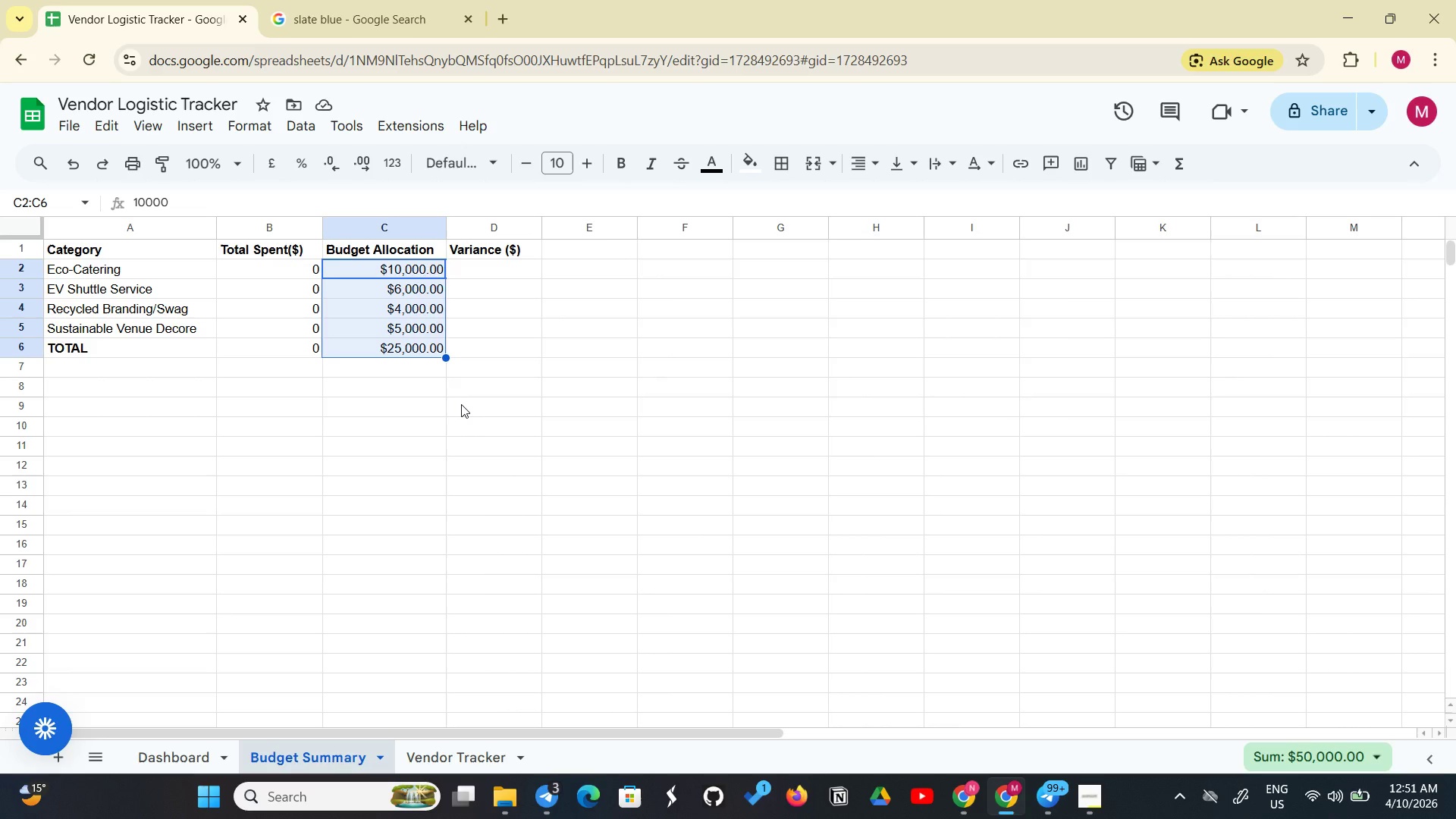 
wait(17.69)
 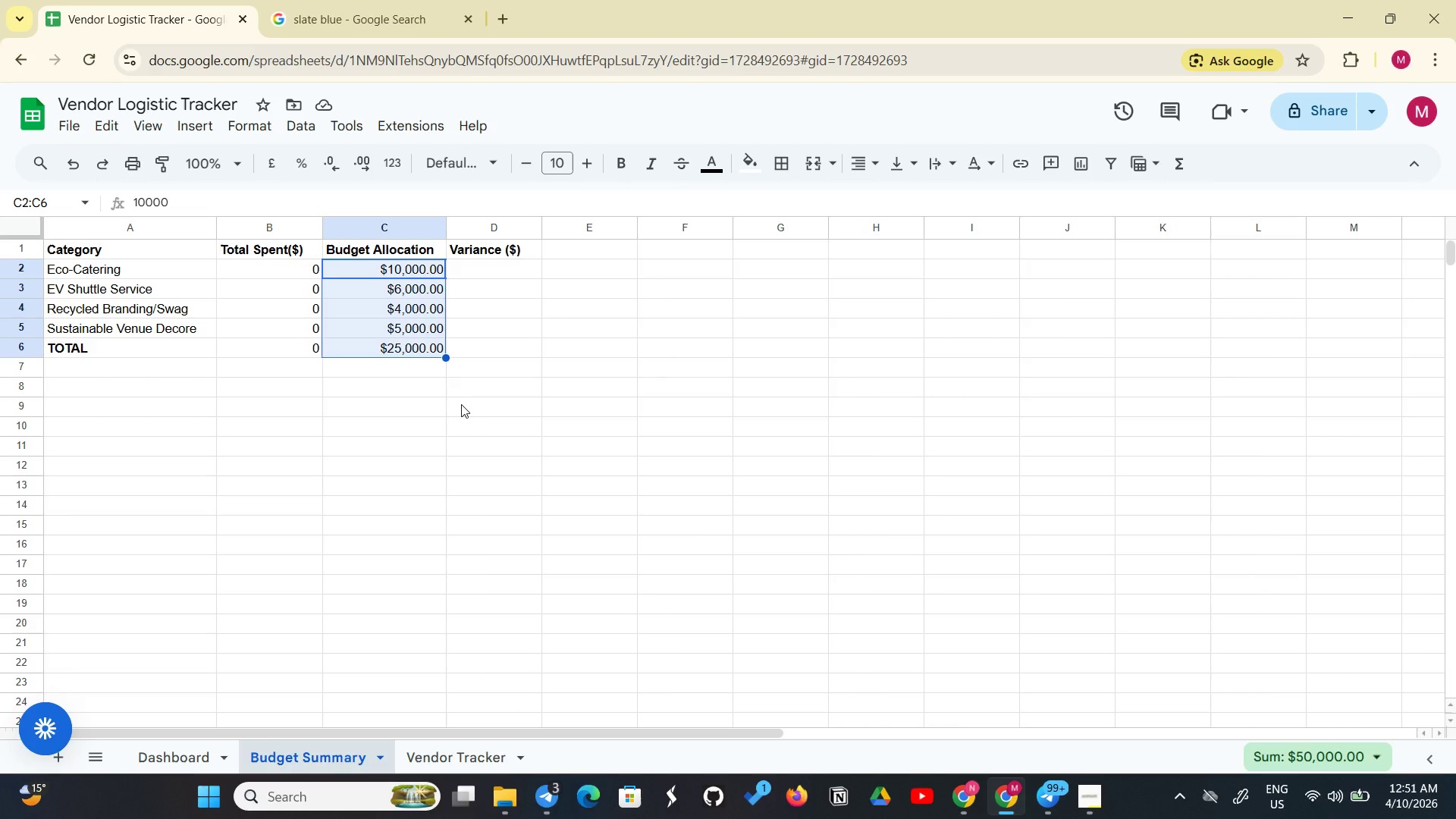 
left_click([477, 271])
 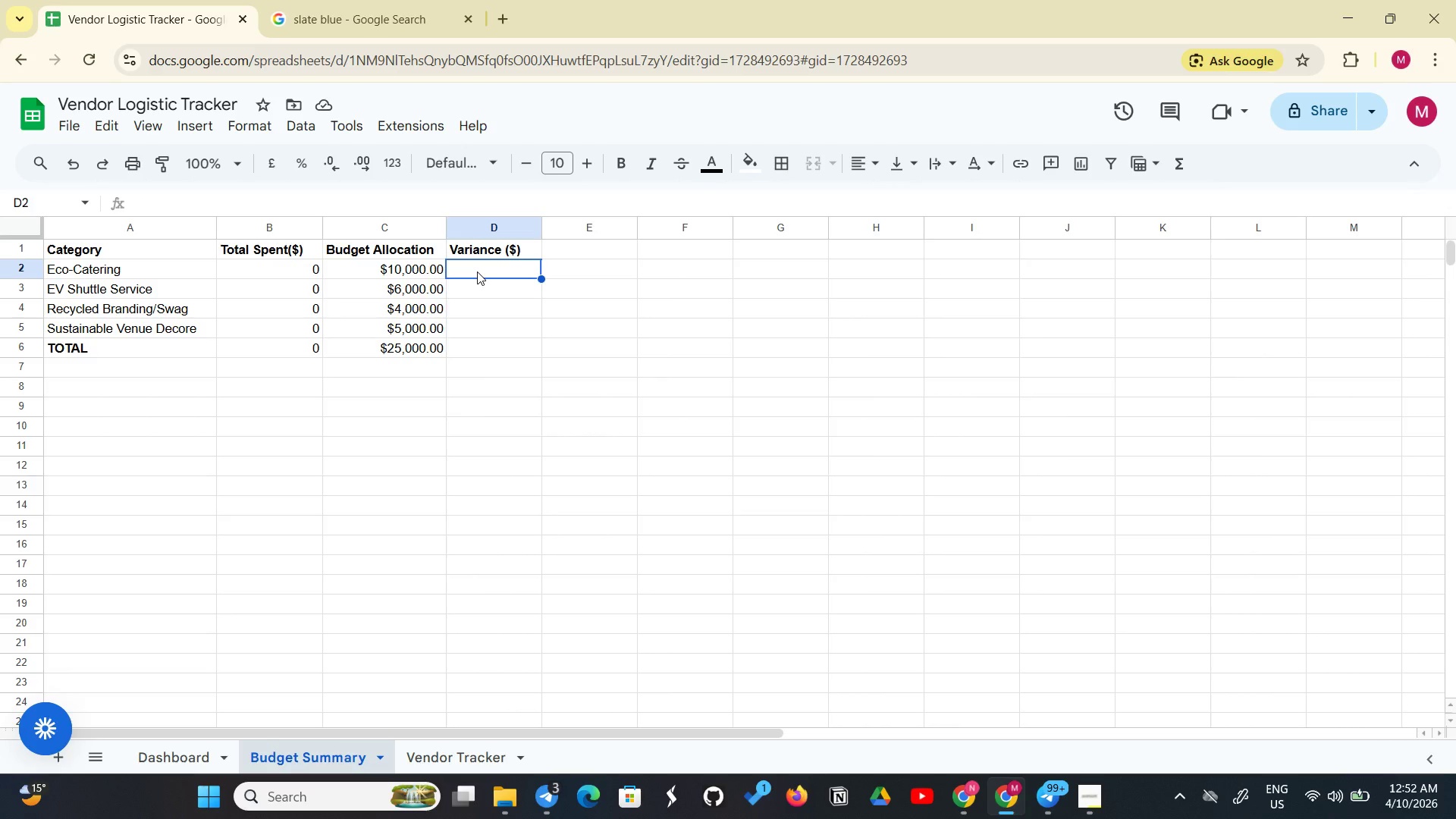 
wait(57.33)
 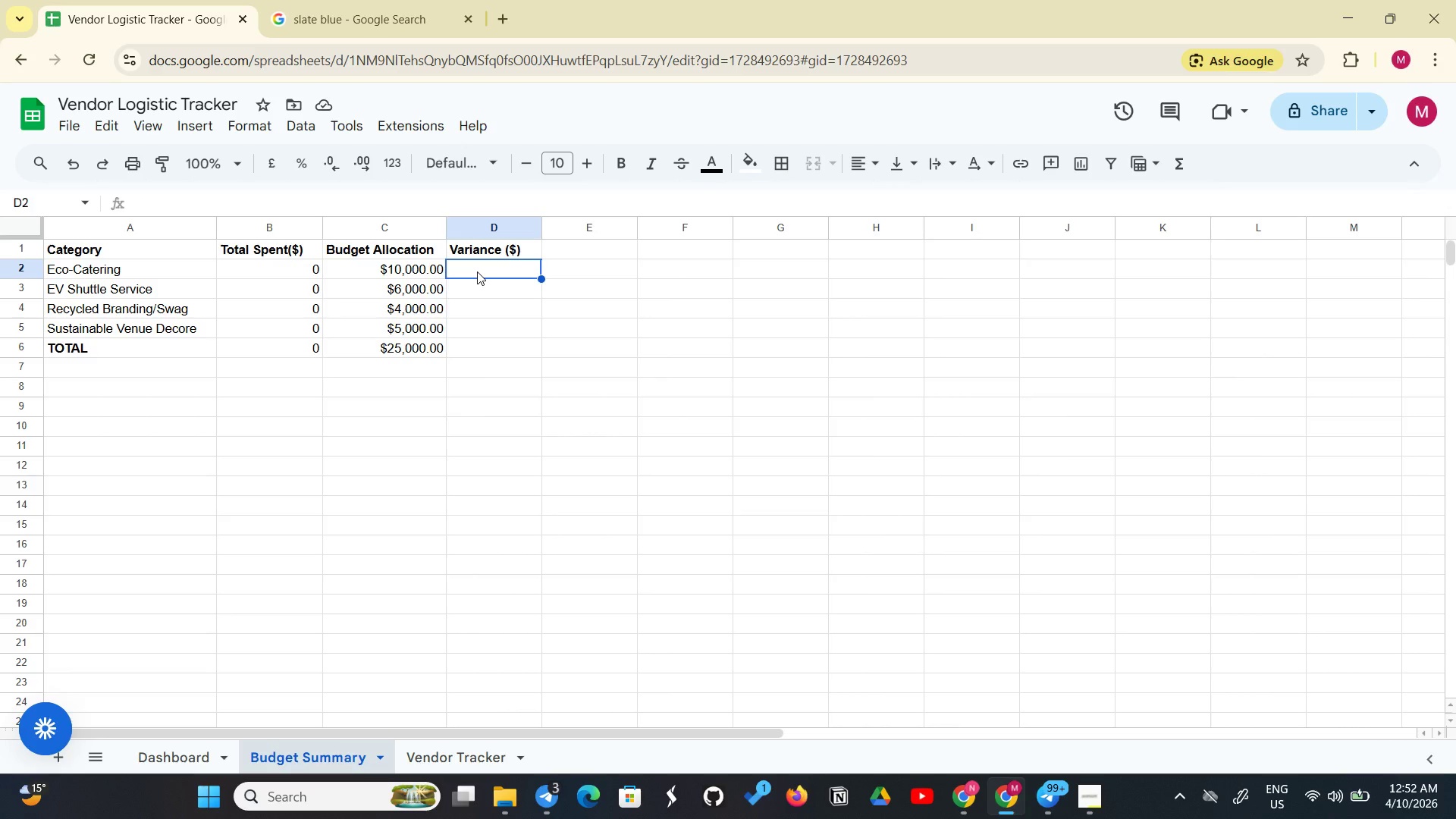 
left_click([466, 758])
 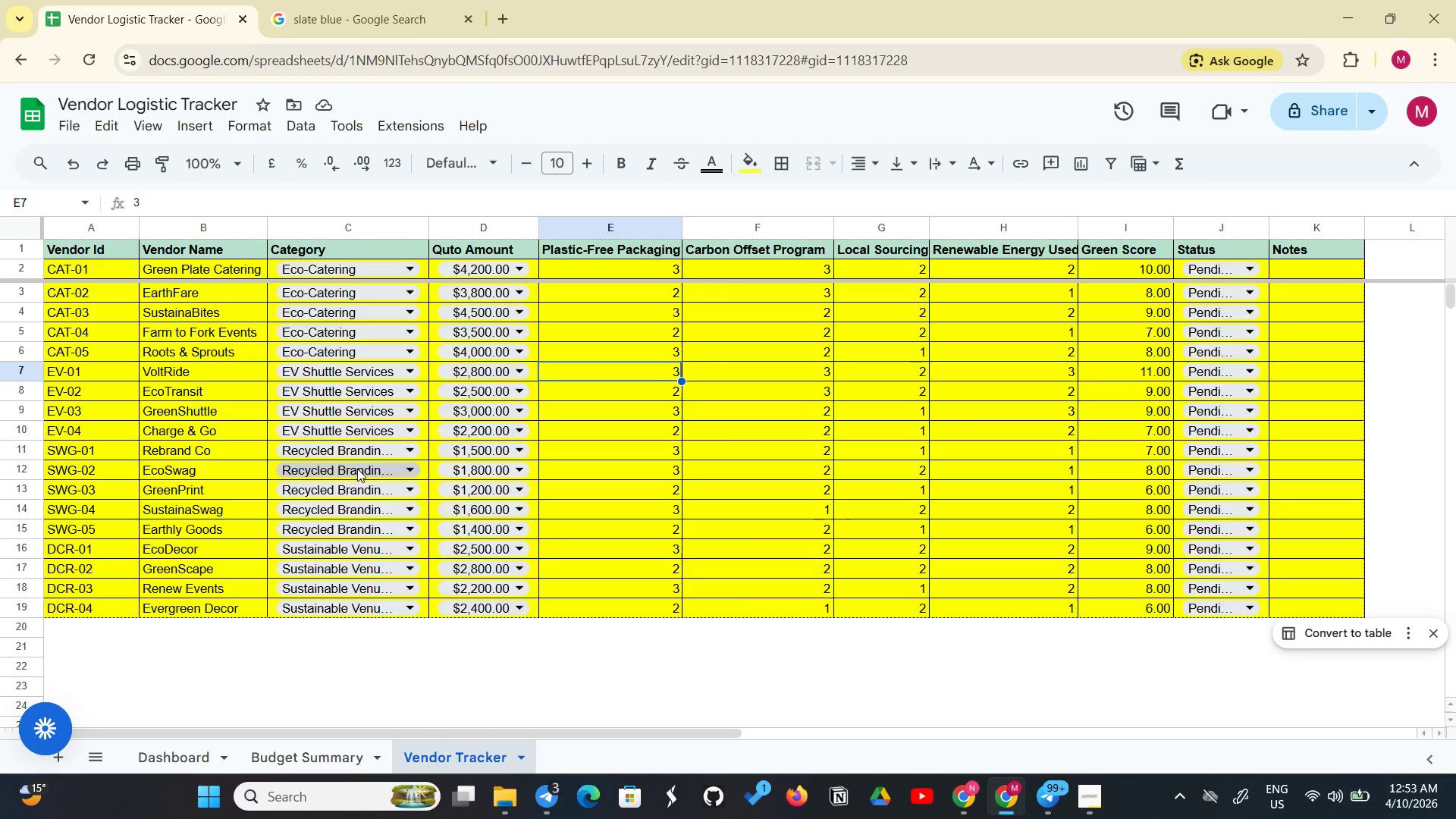 
wait(12.34)
 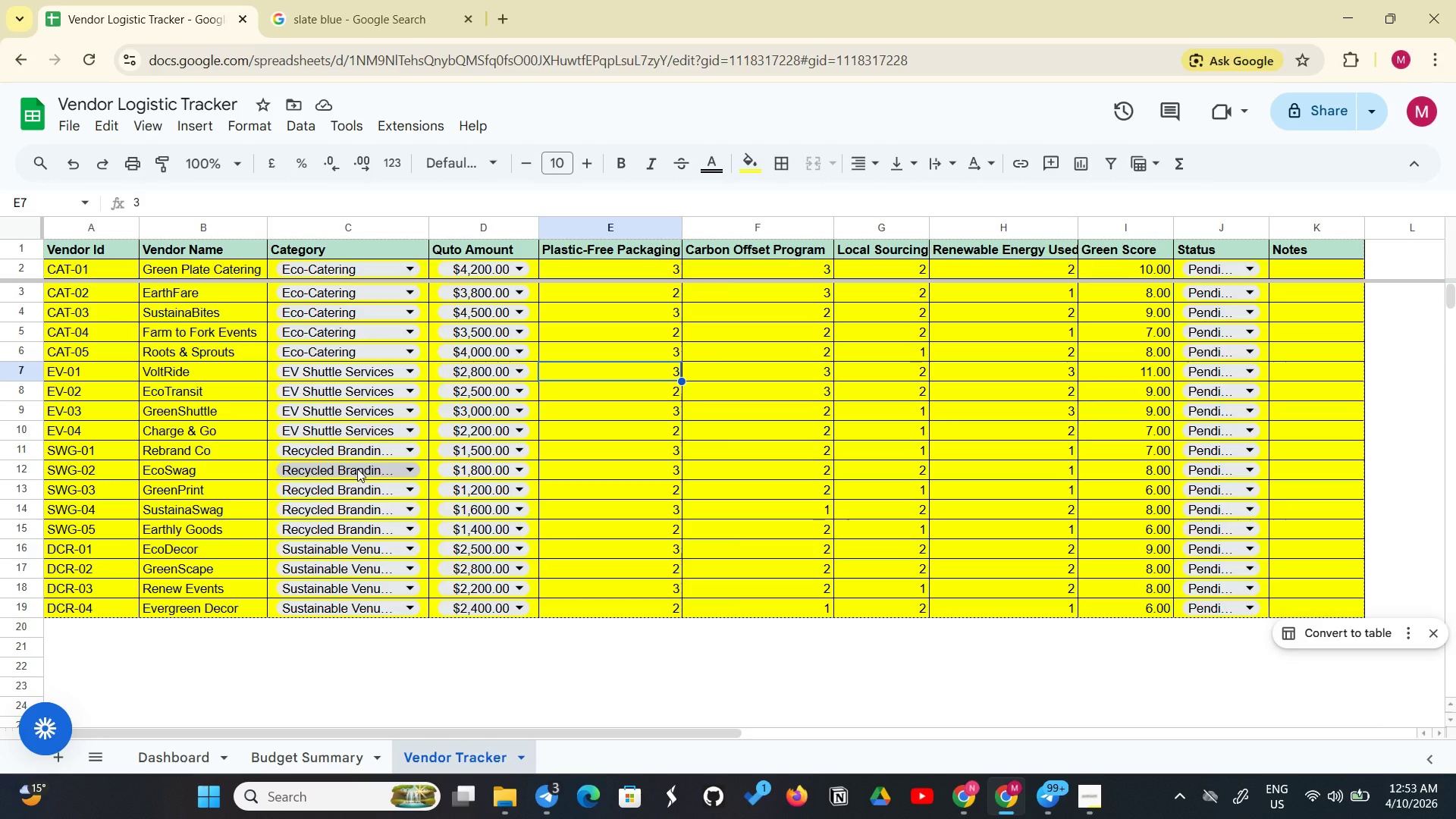 
left_click([368, 472])
 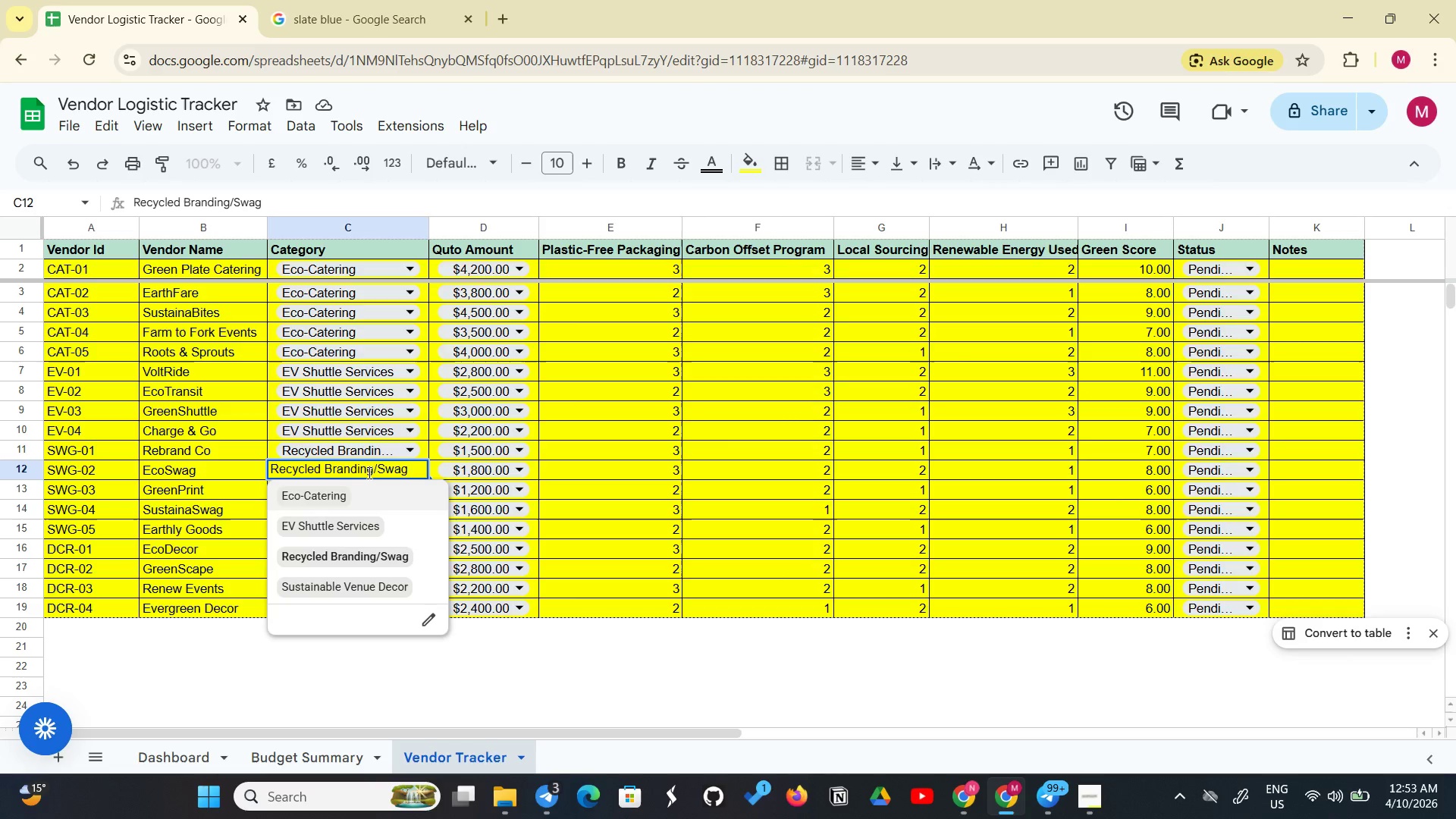 
wait(5.26)
 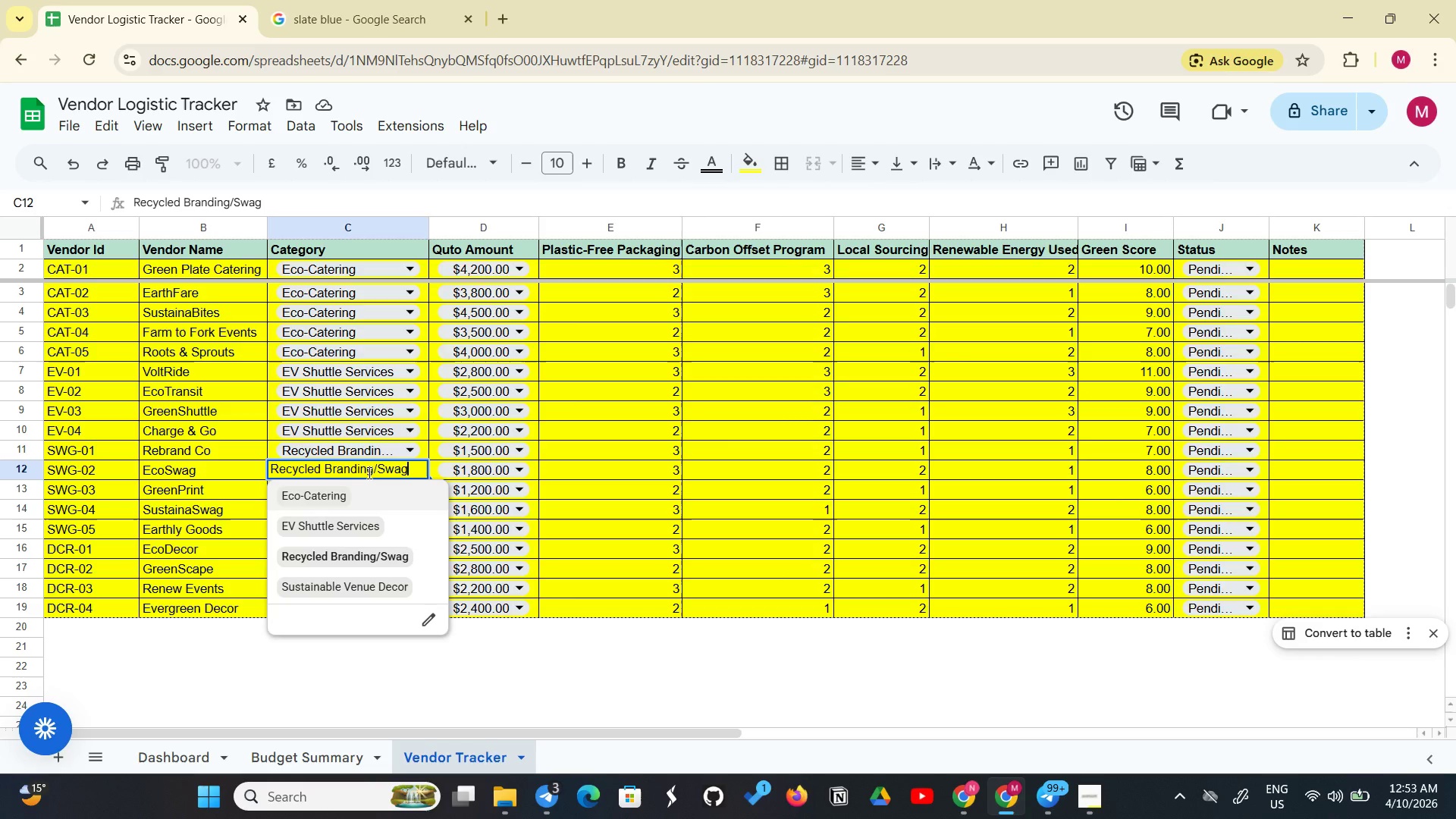 
scroll: coordinate [368, 472], scroll_direction: up, amount: 1.0
 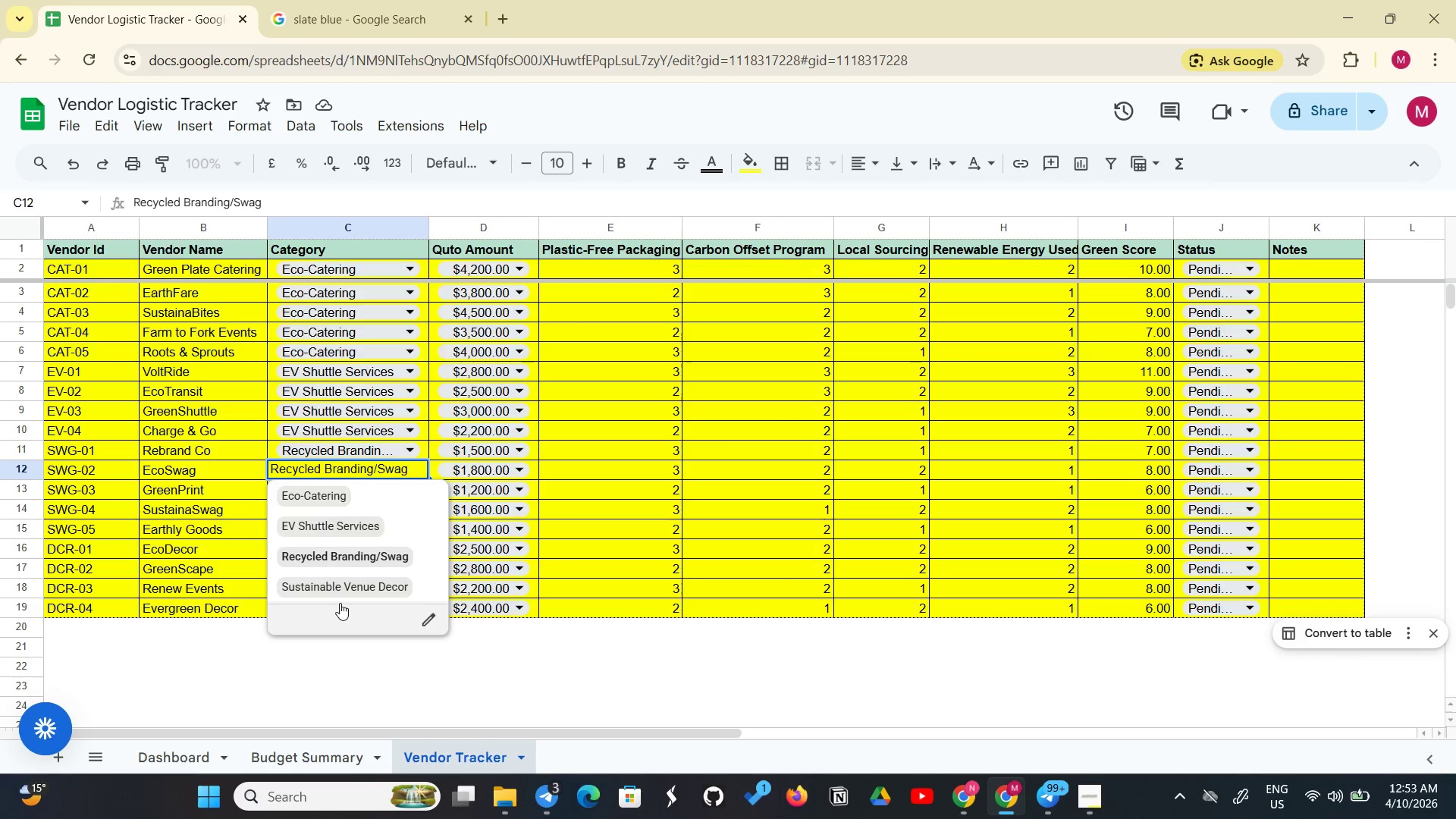 
mouse_move([303, 801])
 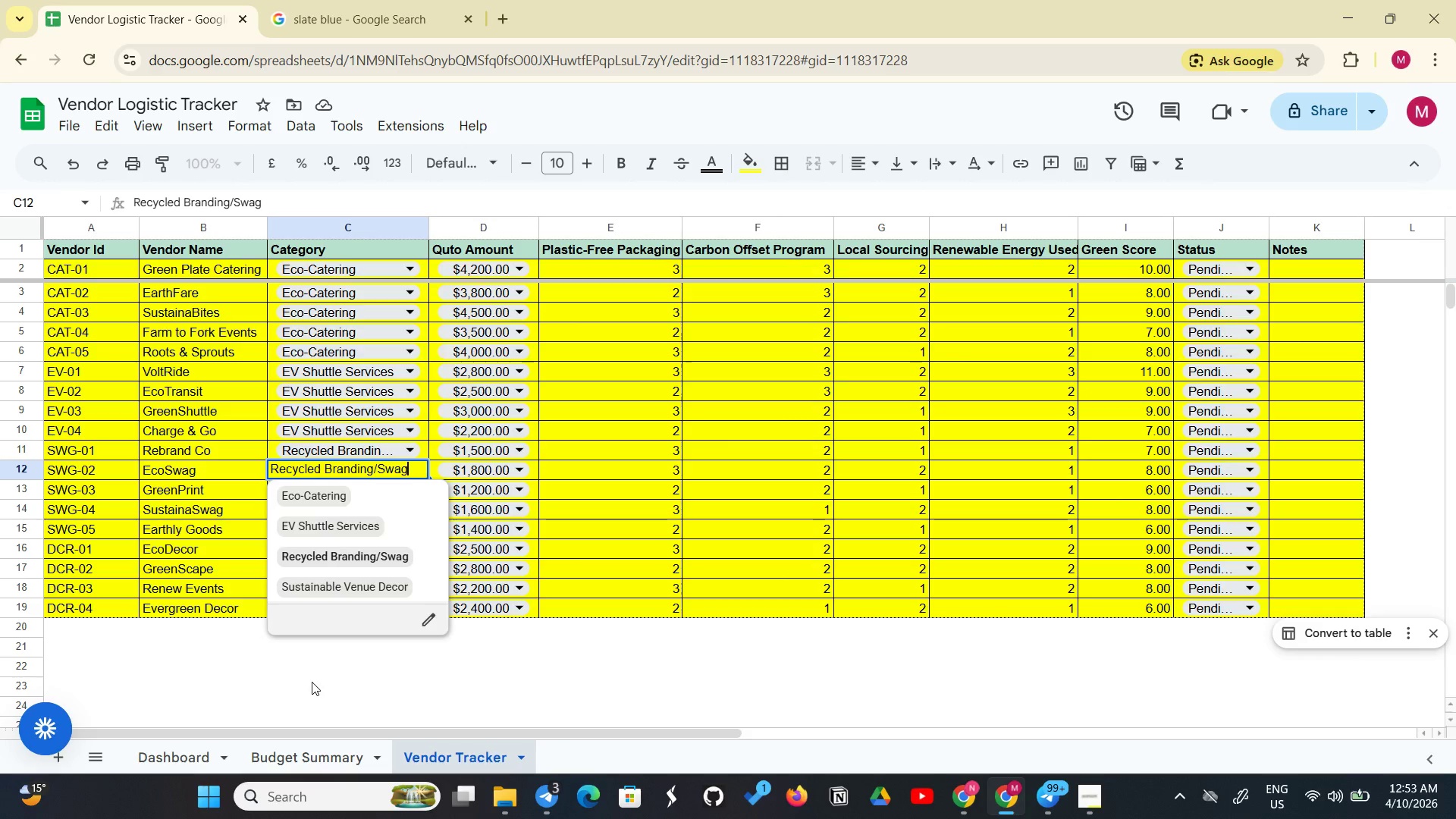 
left_click([312, 682])
 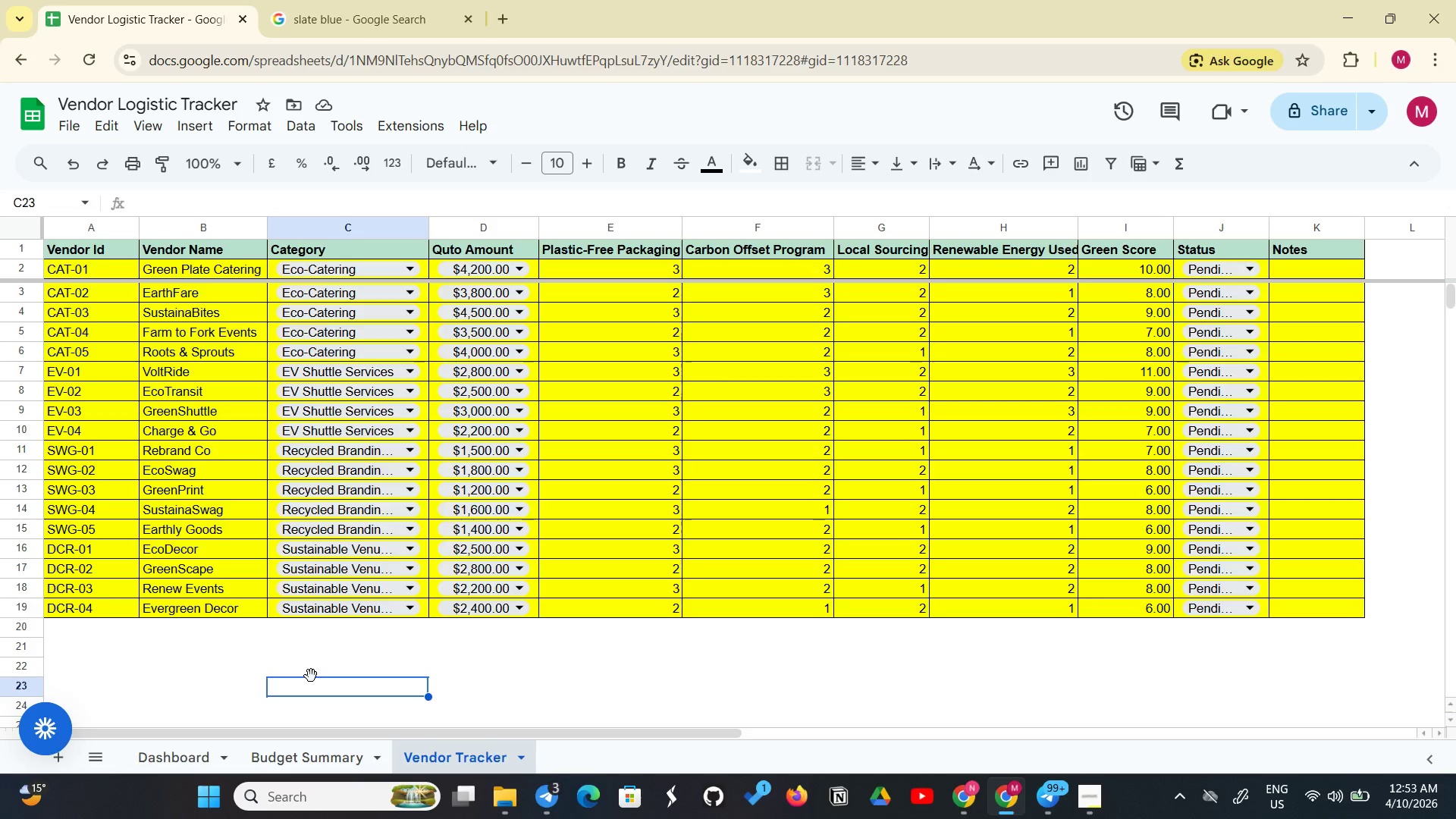 
wait(11.92)
 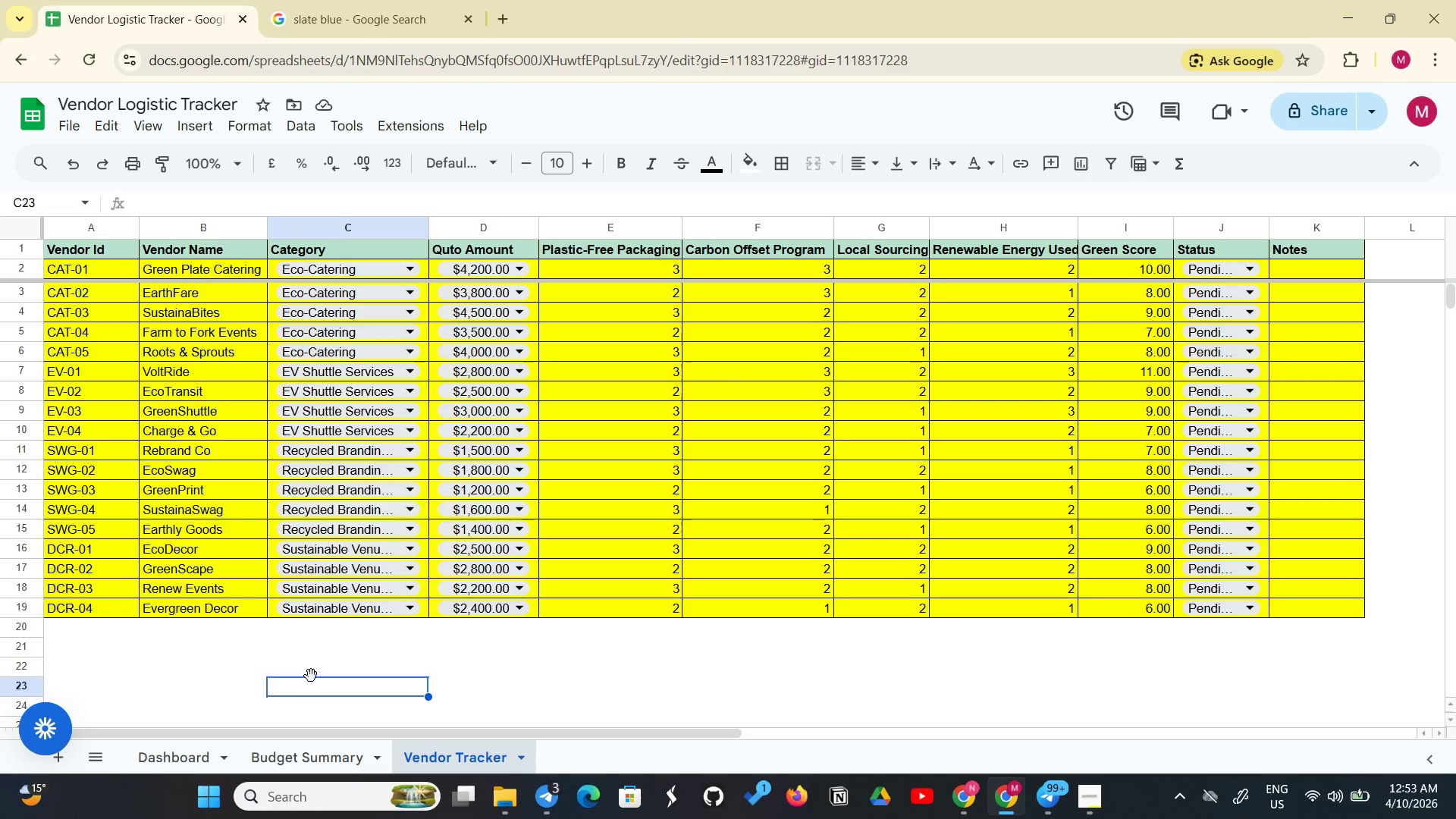 
left_click([271, 755])
 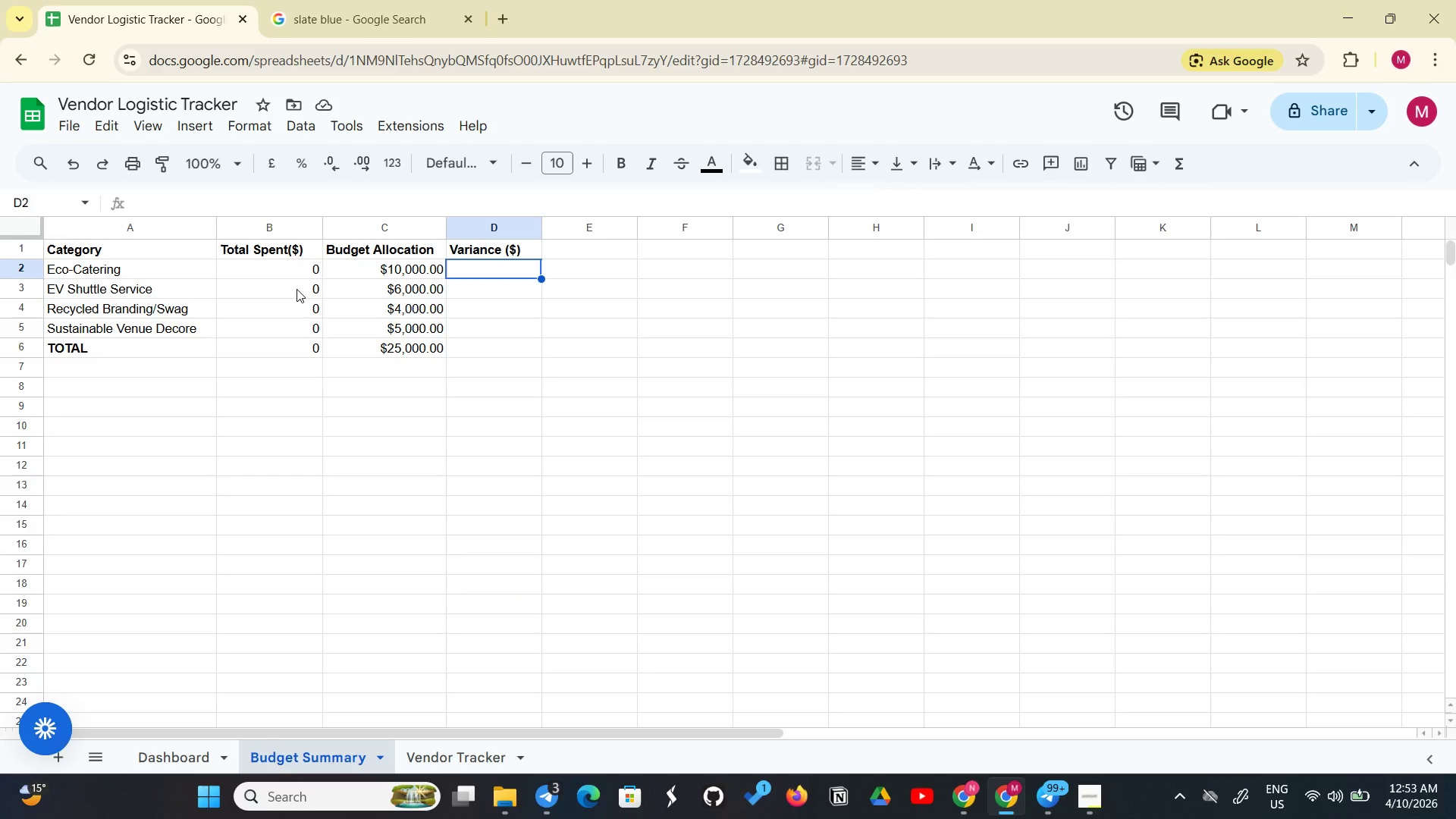 
left_click([297, 275])
 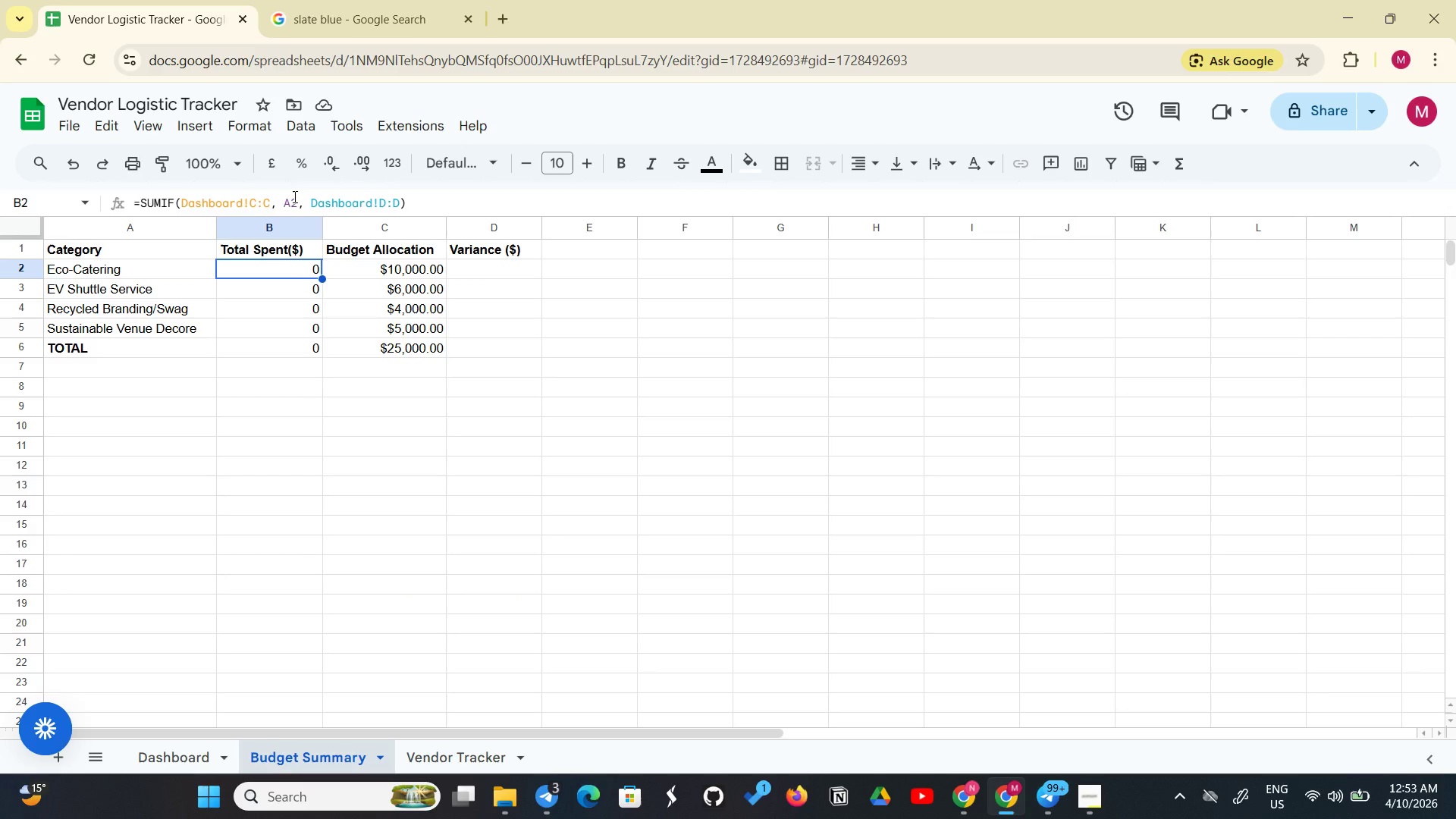 
wait(9.0)
 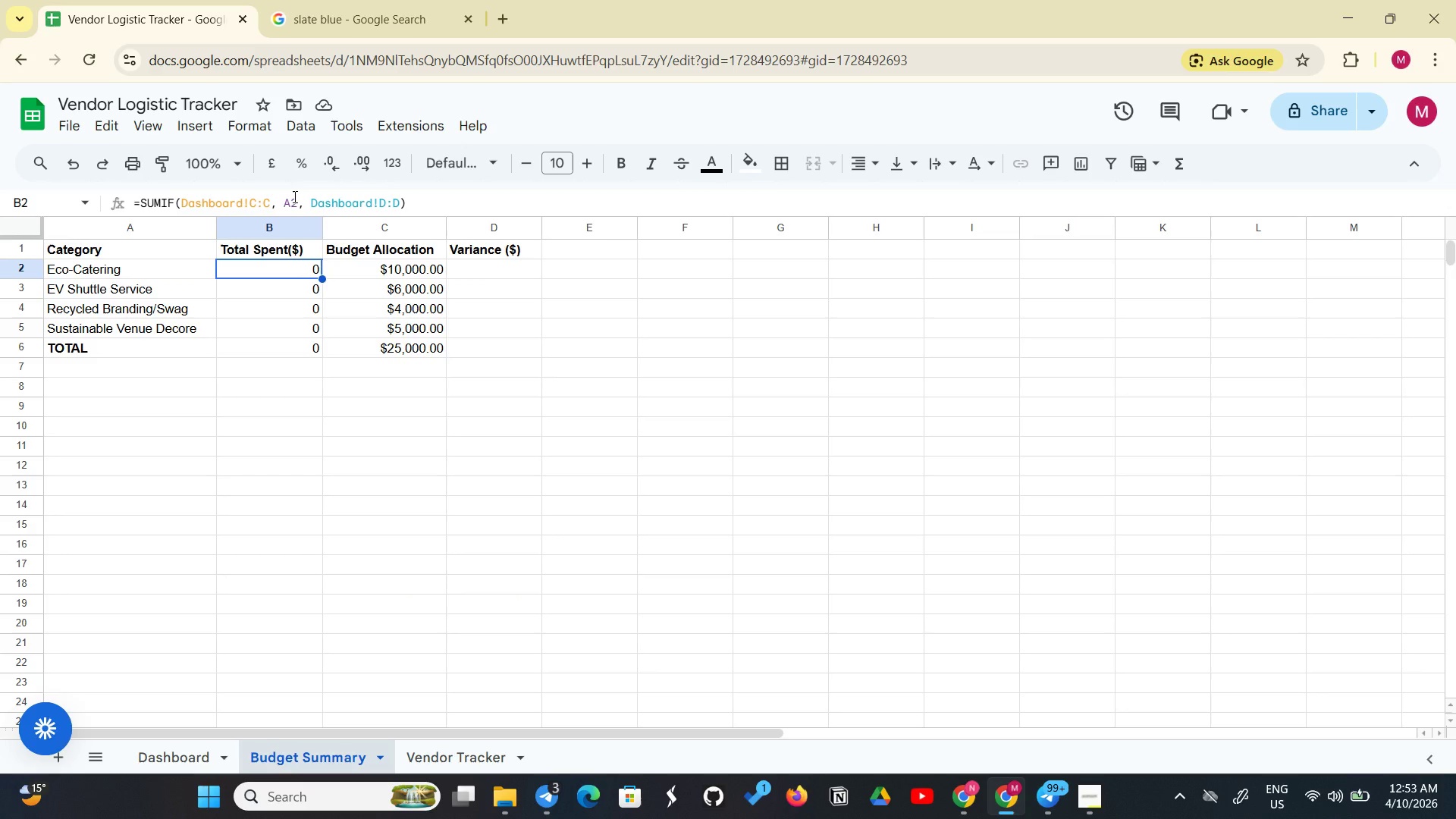 
left_click([281, 202])
 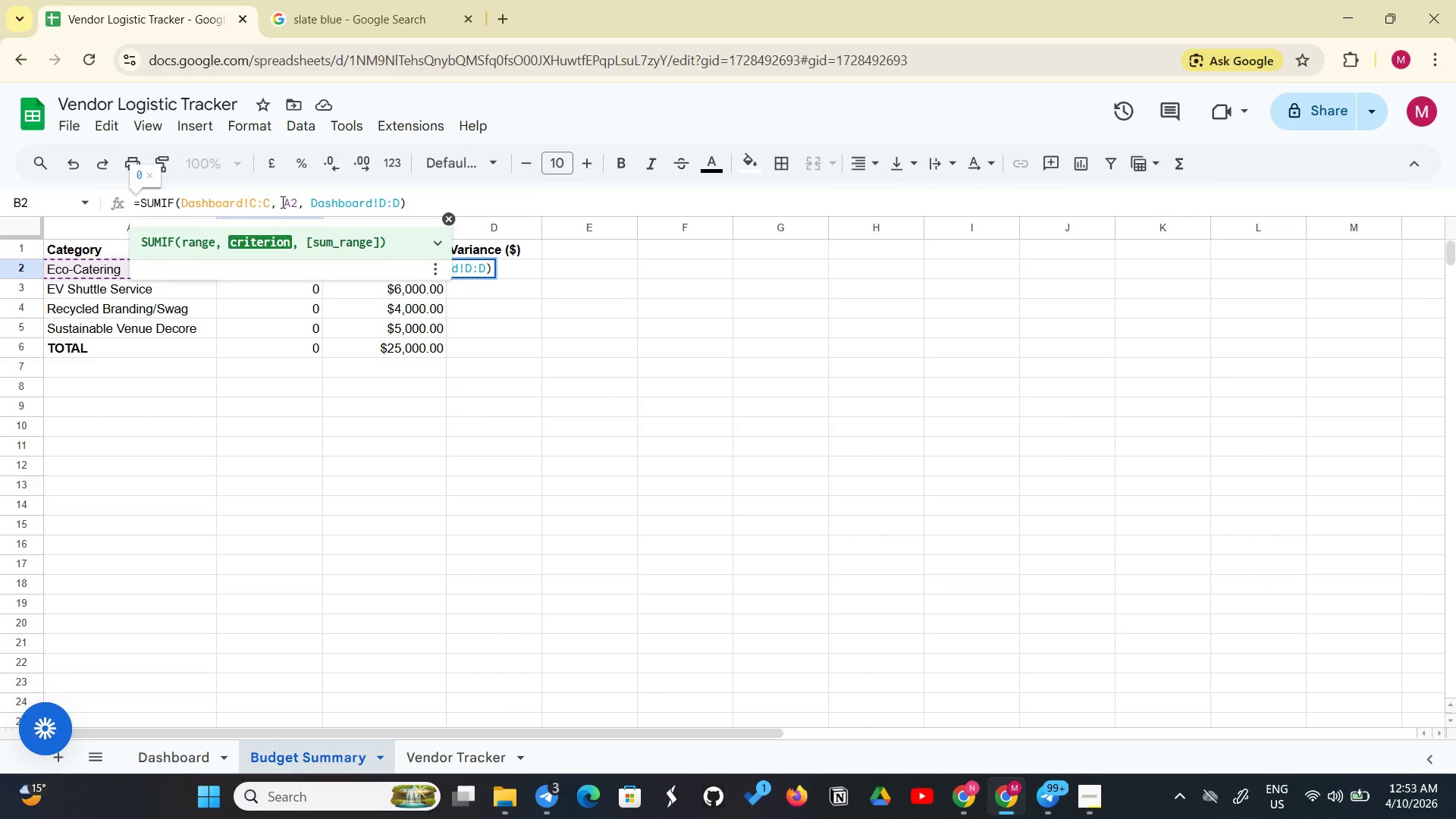 
type(TRIM()
 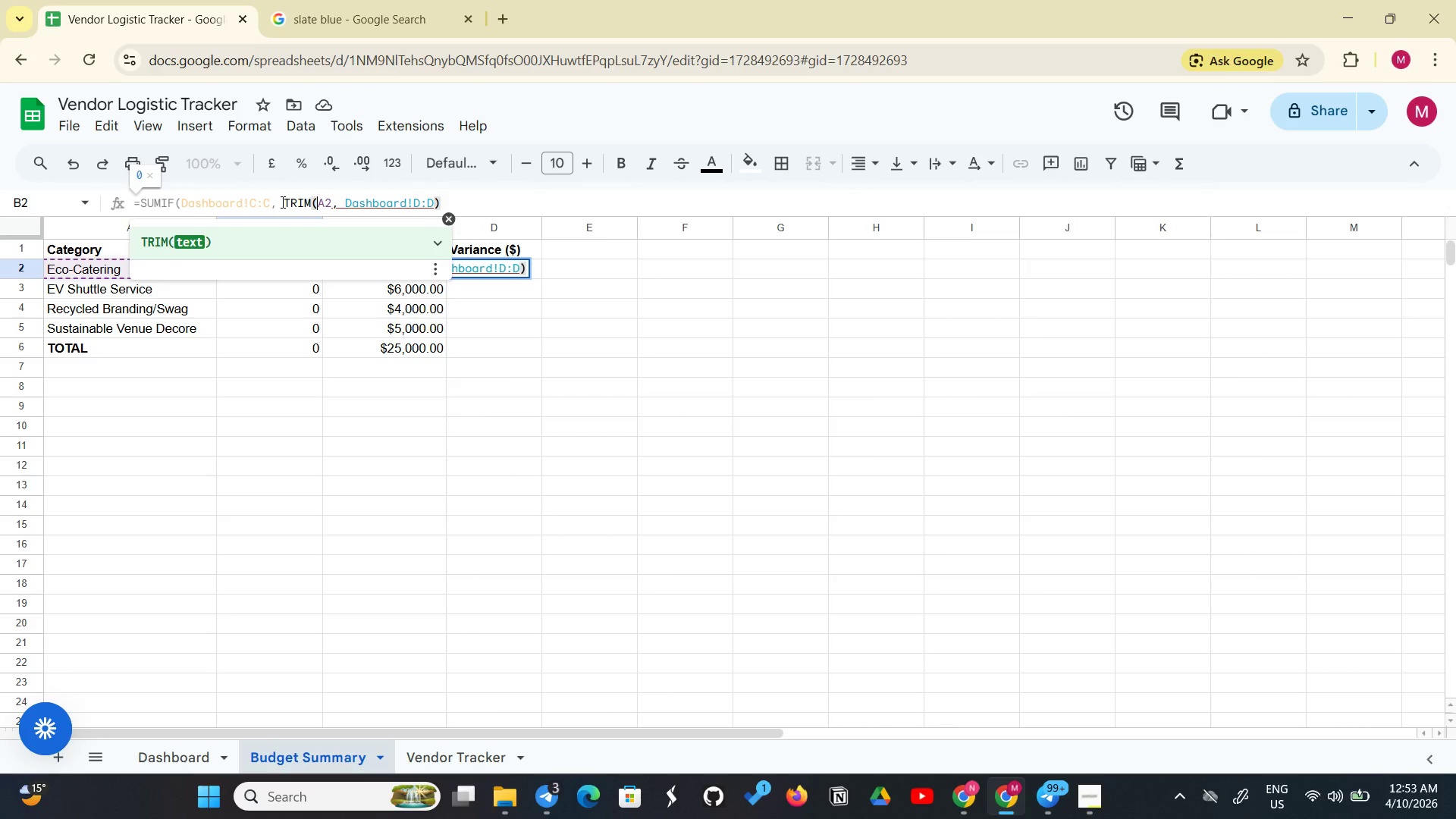 
key(ArrowRight)
 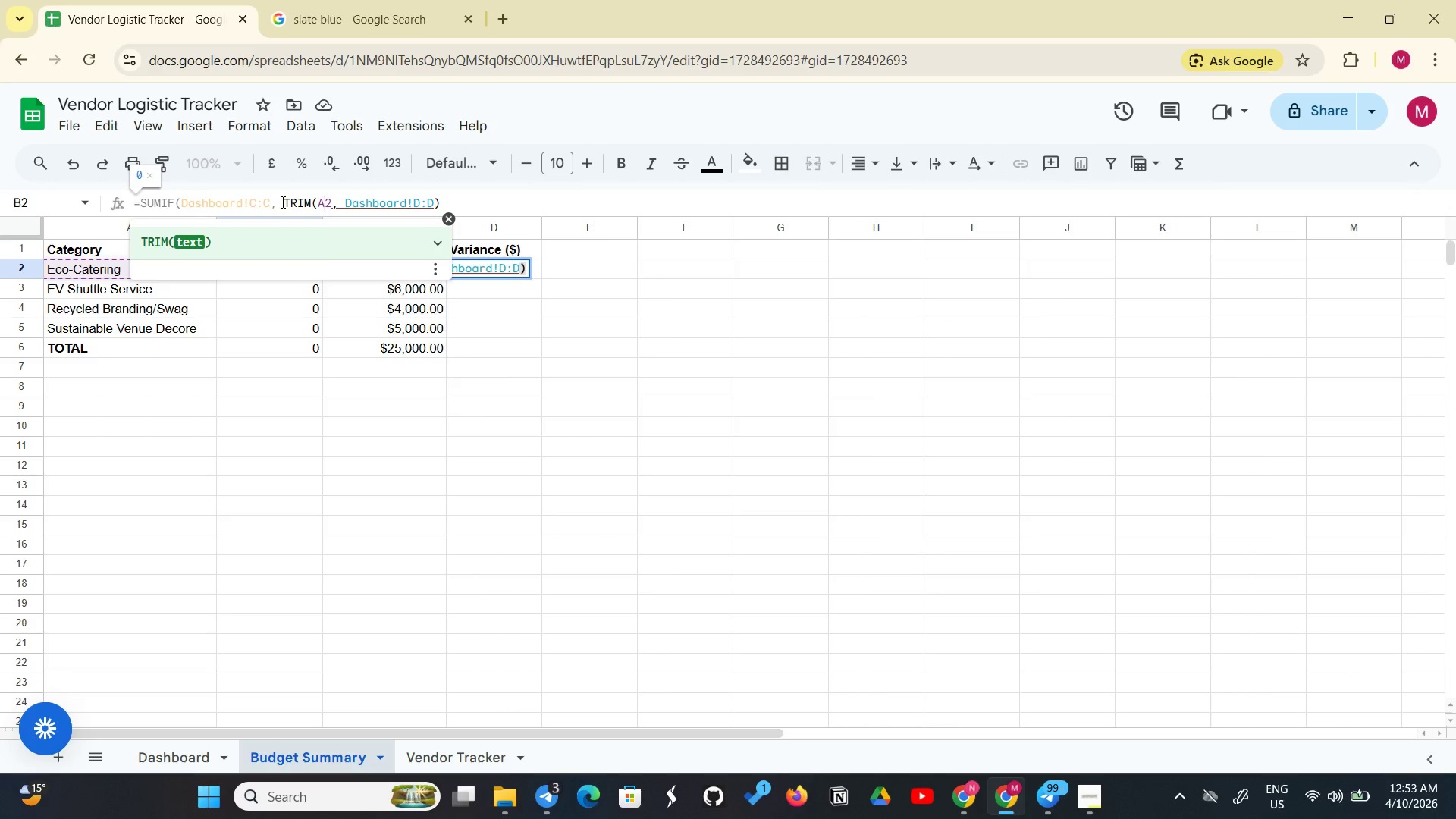 
key(ArrowRight)
 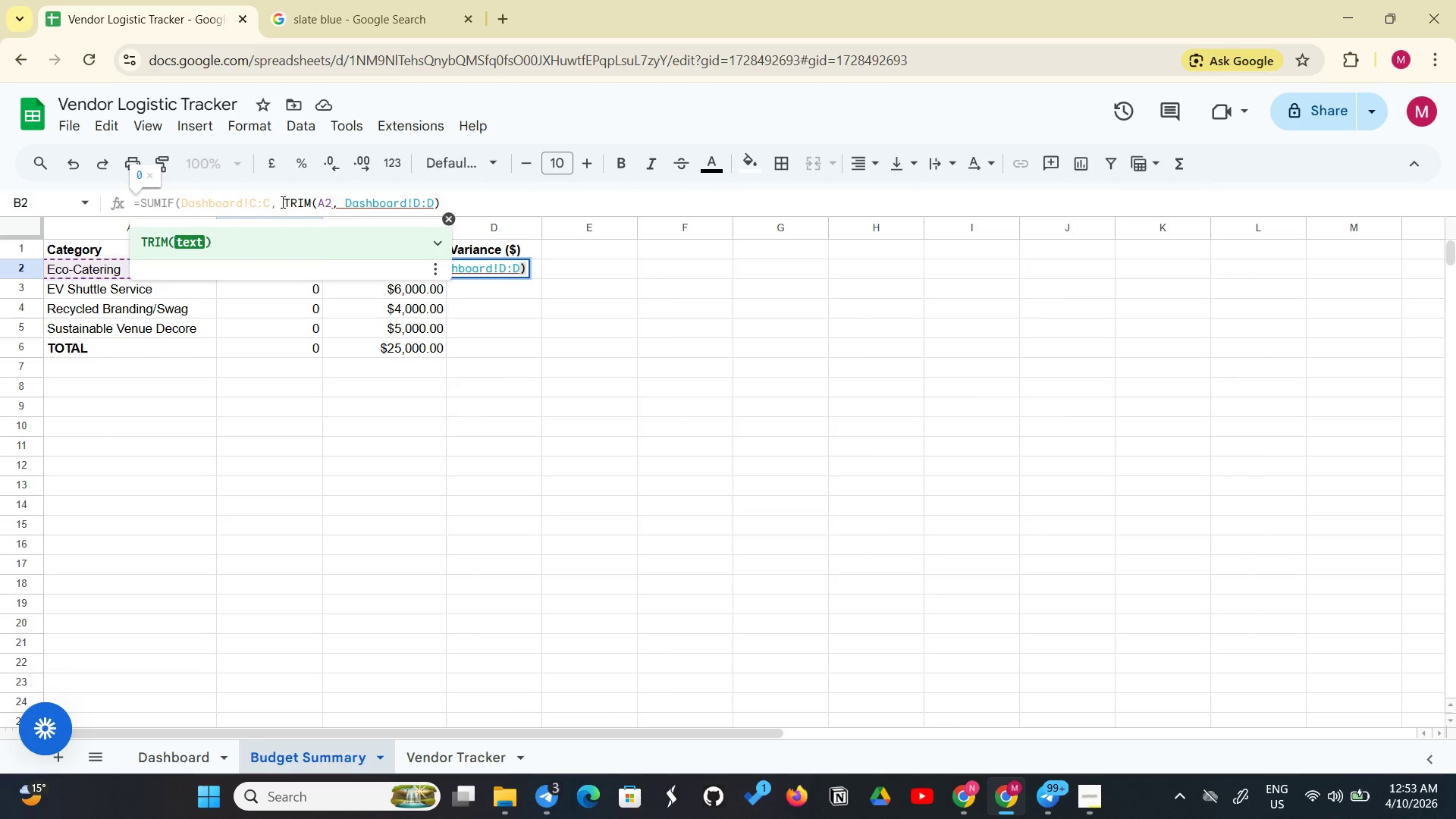 
key(Shift+0)
 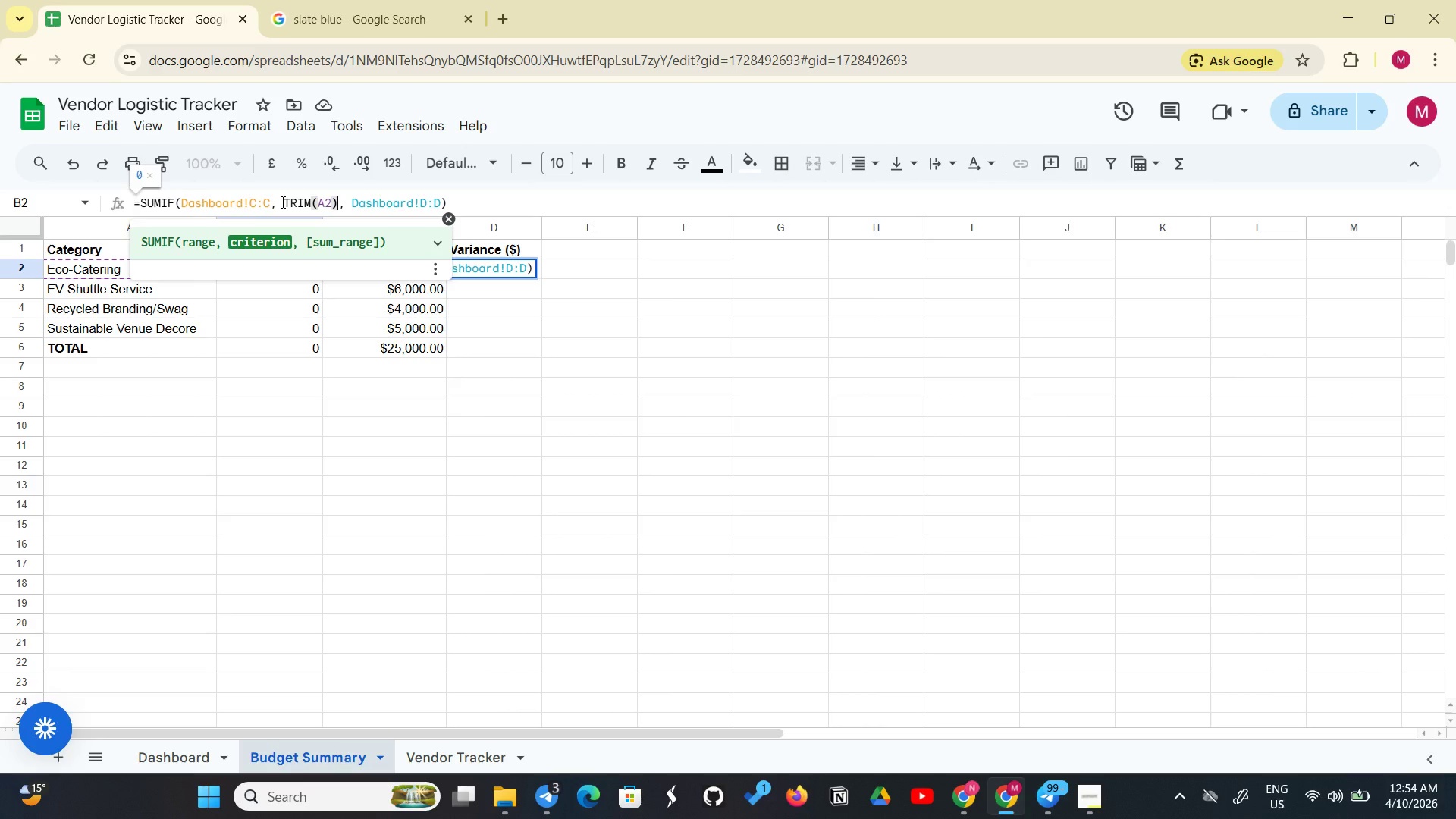 
wait(11.64)
 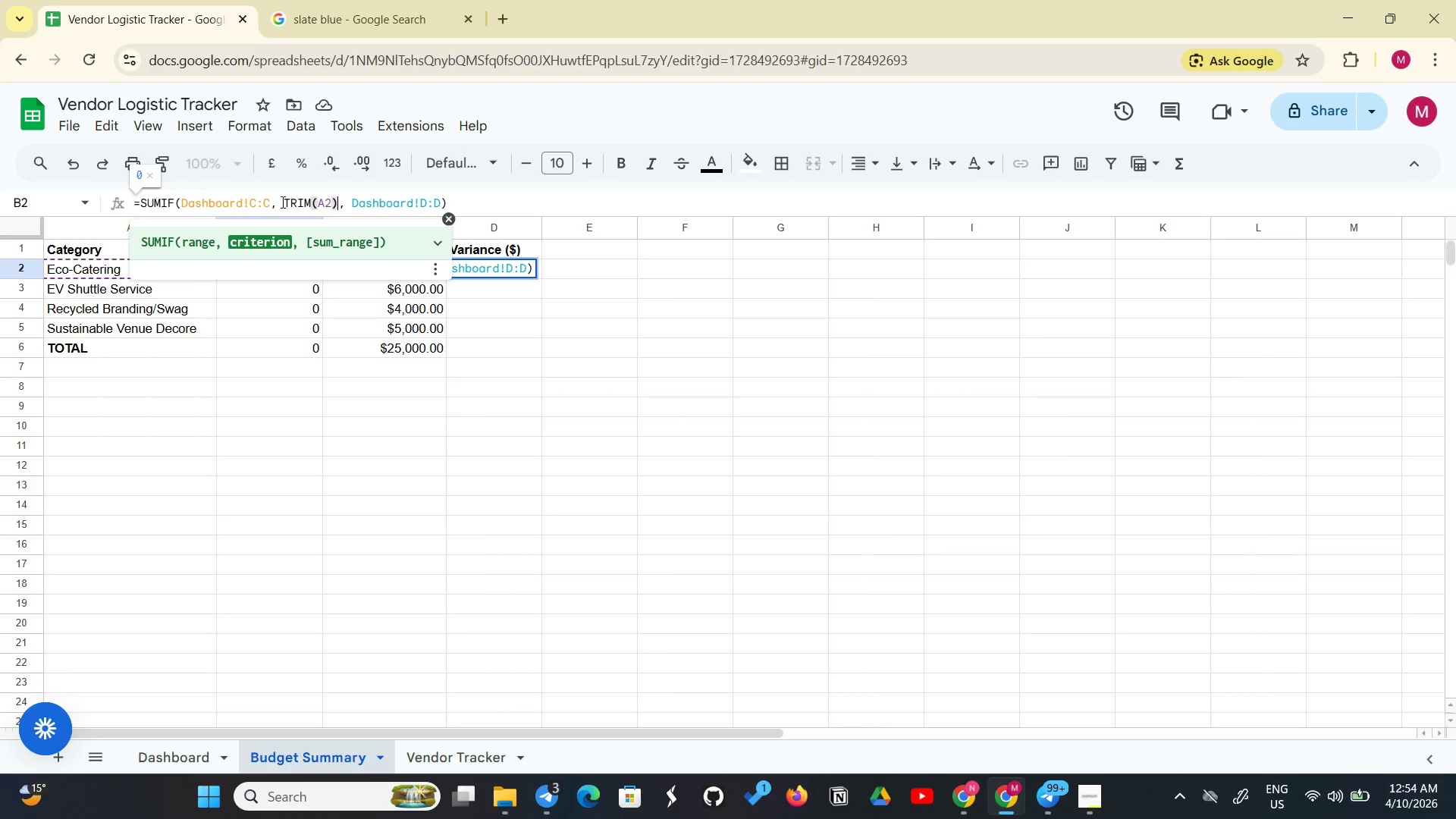 
left_click([416, 203])
 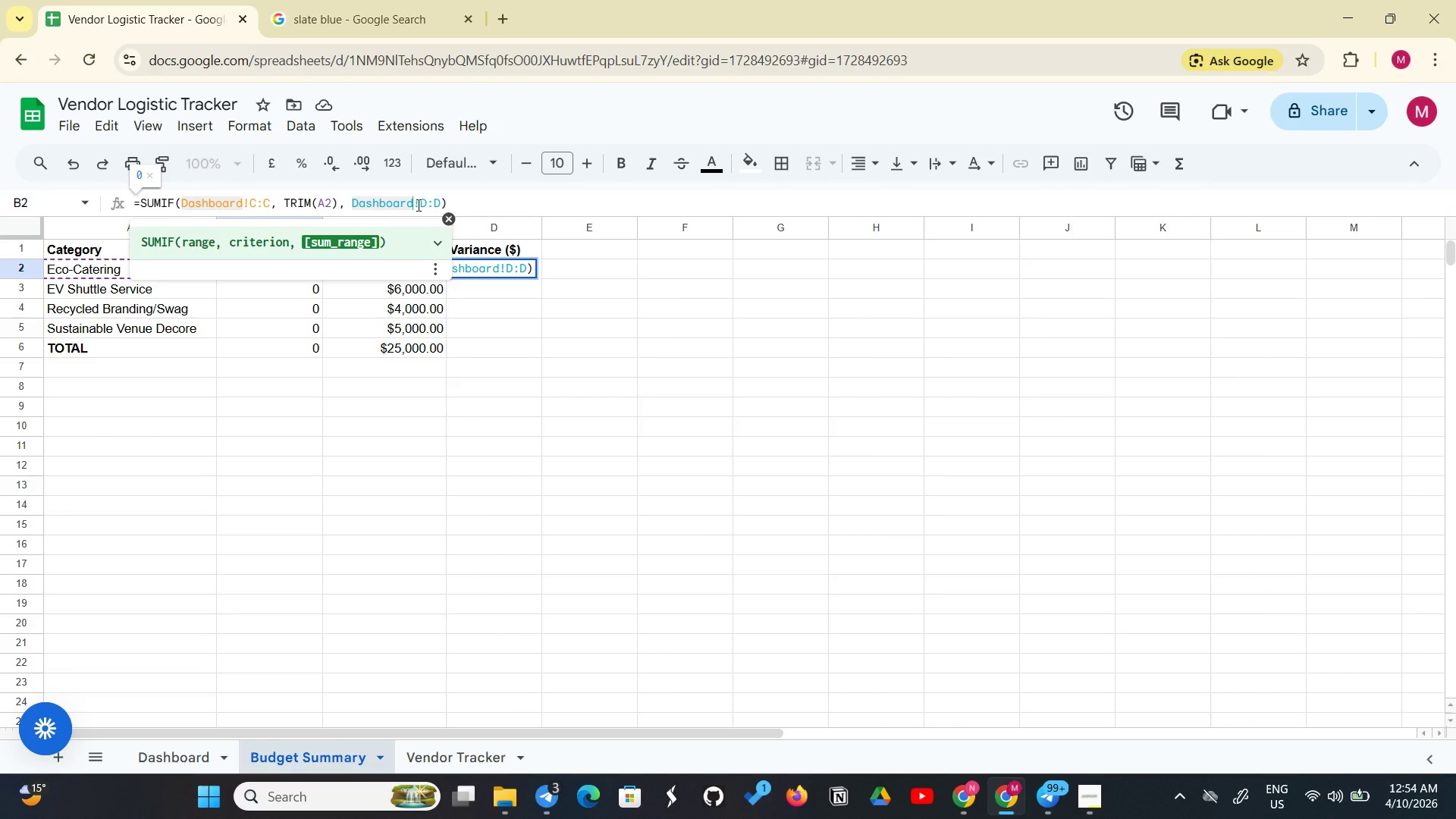 
key(Backspace)
key(Backspace)
key(Backspace)
key(Backspace)
key(Backspace)
key(Backspace)
key(Backspace)
key(Backspace)
key(Backspace)
type(Vendor Tracker)
 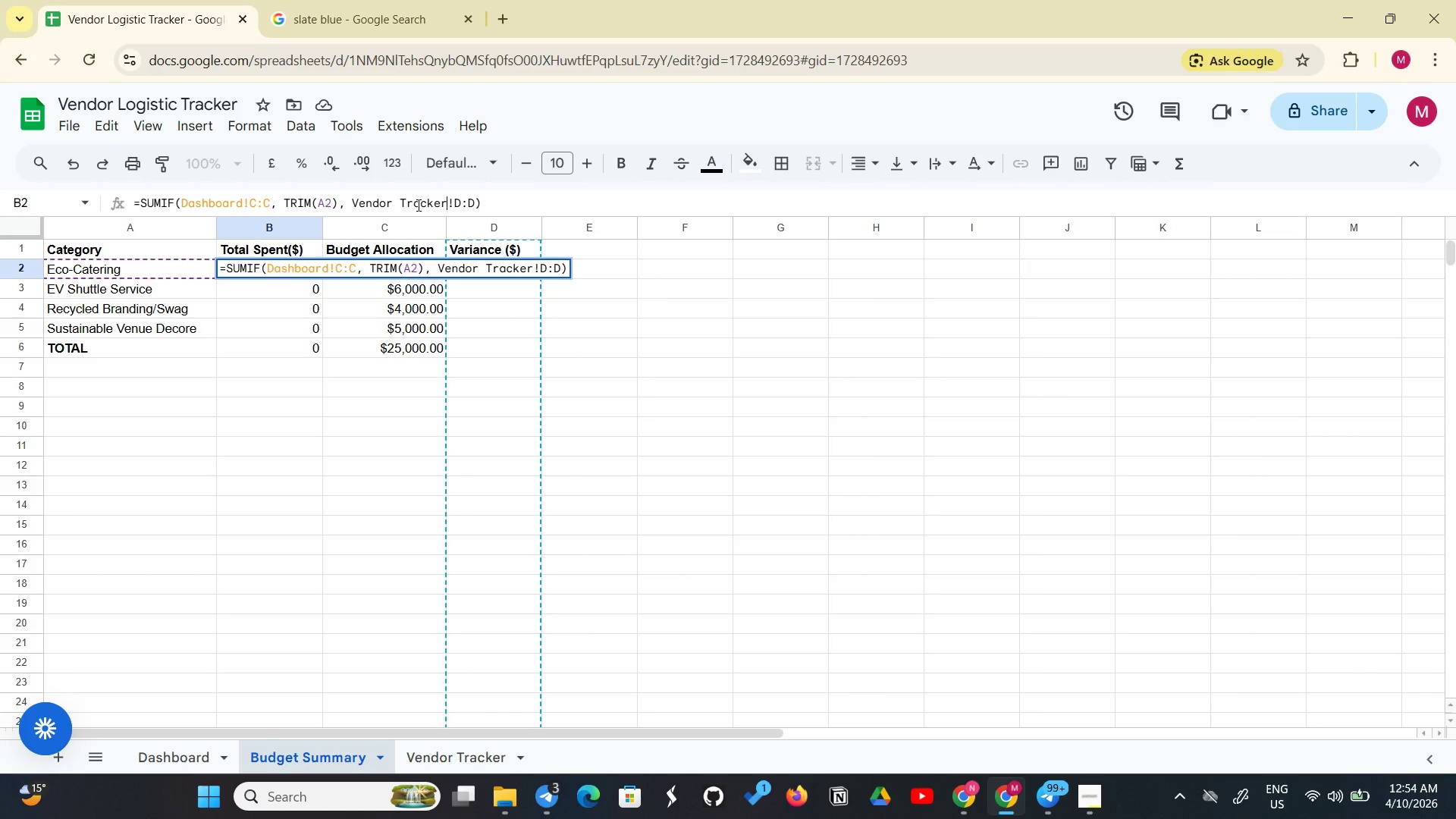 
key(Quote)
 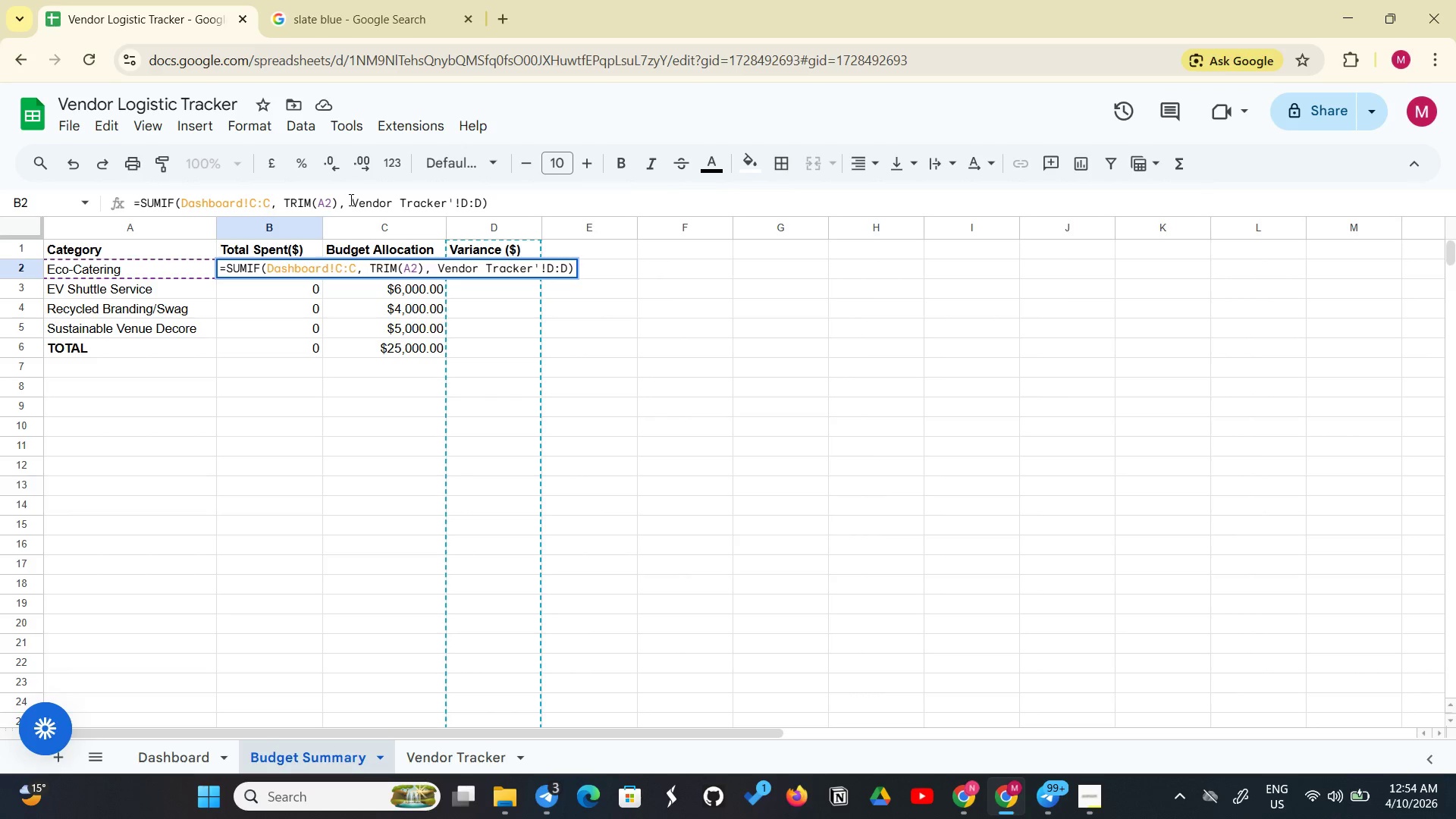 
left_click([353, 198])
 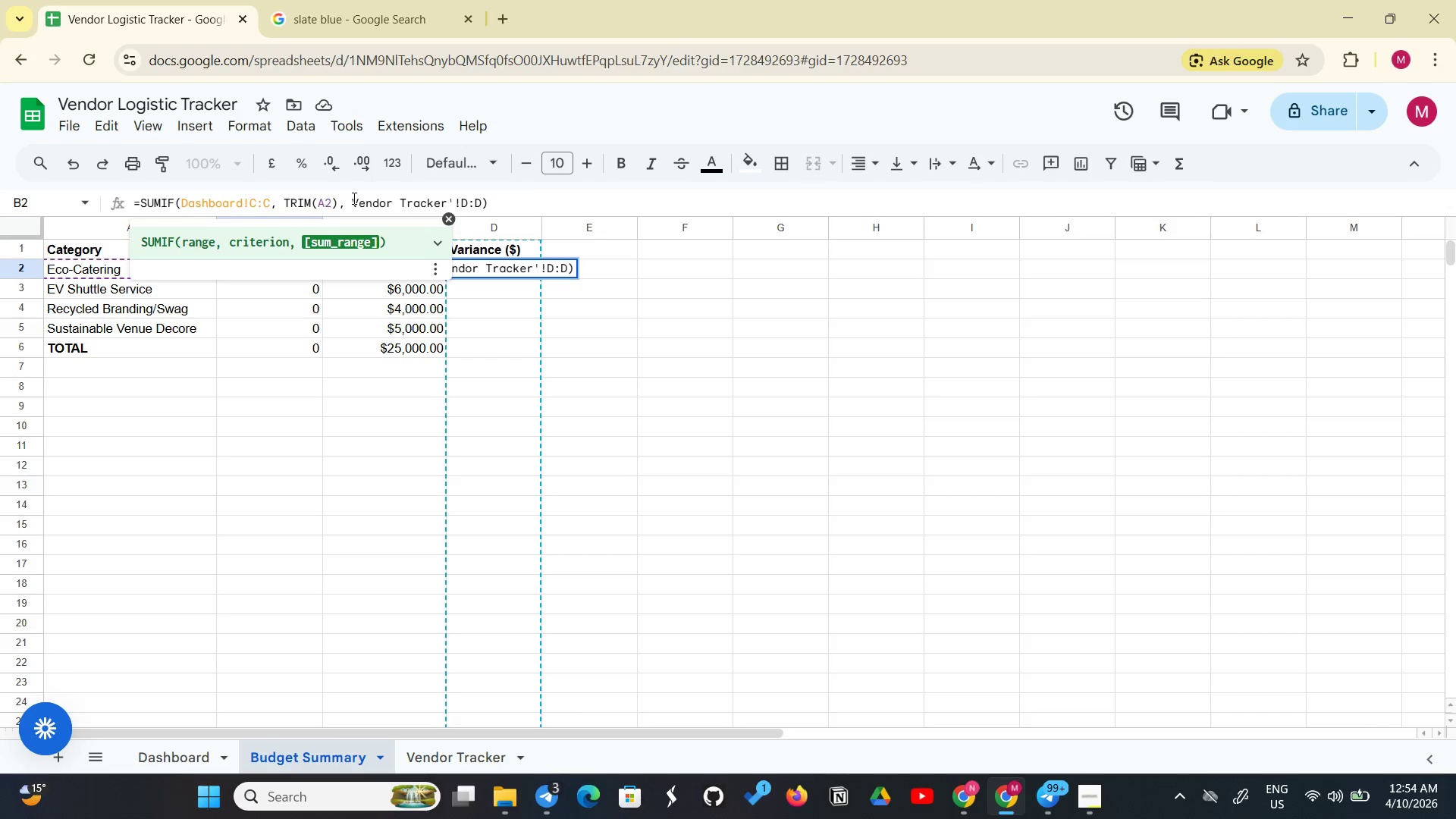 
key(Quote)
 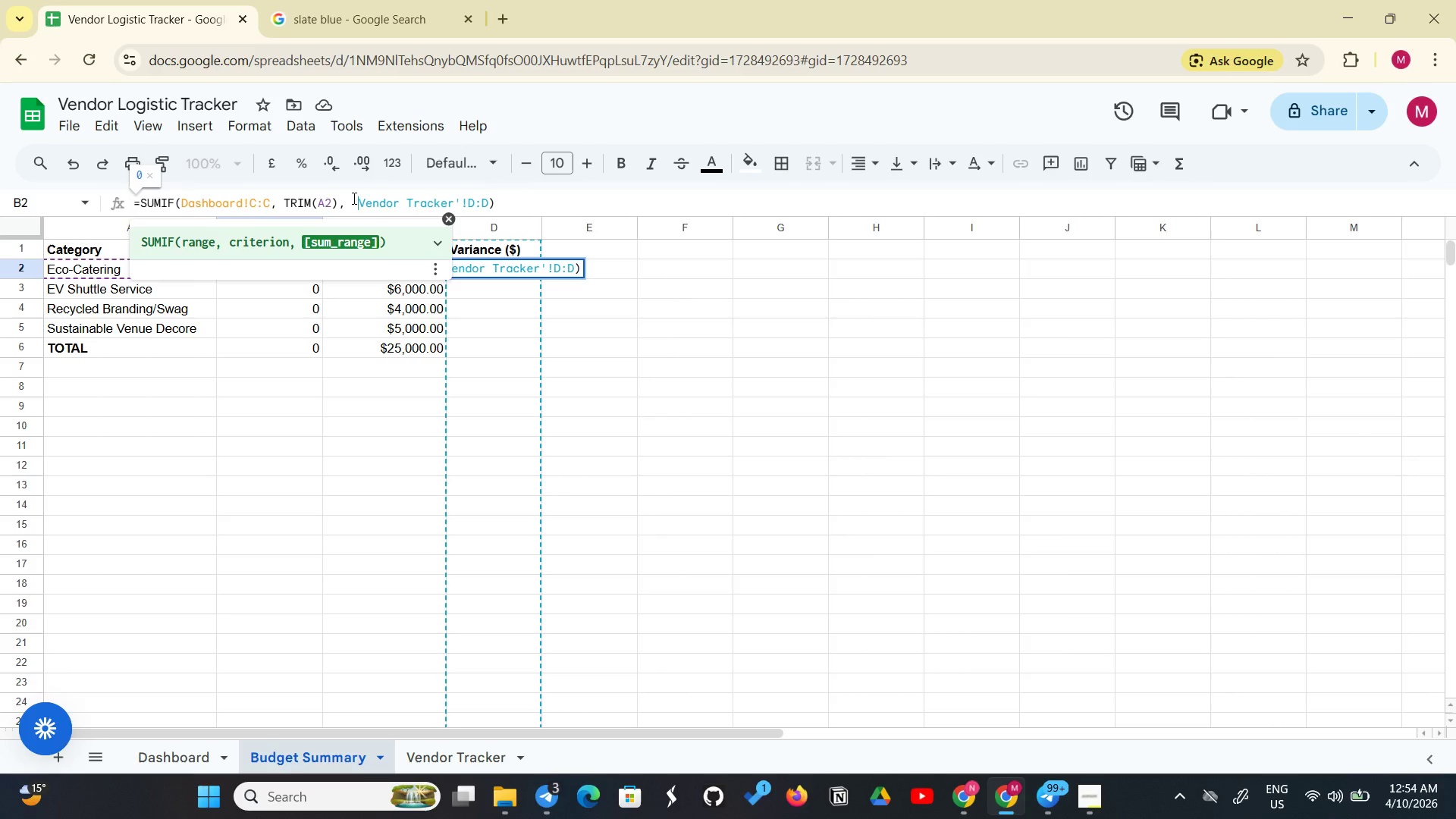 
scroll: coordinate [353, 198], scroll_direction: up, amount: 1.0
 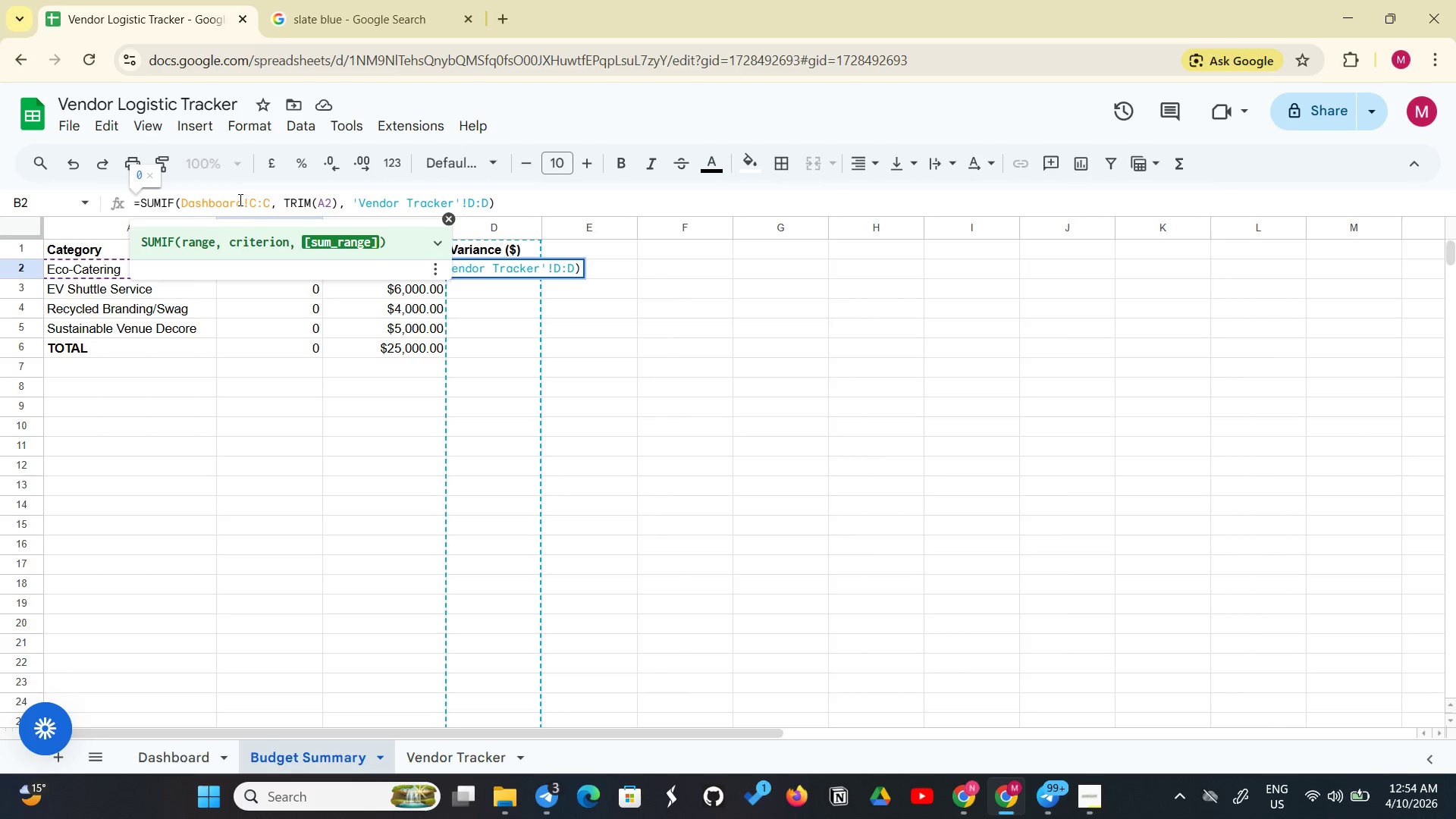 
left_click([243, 199])
 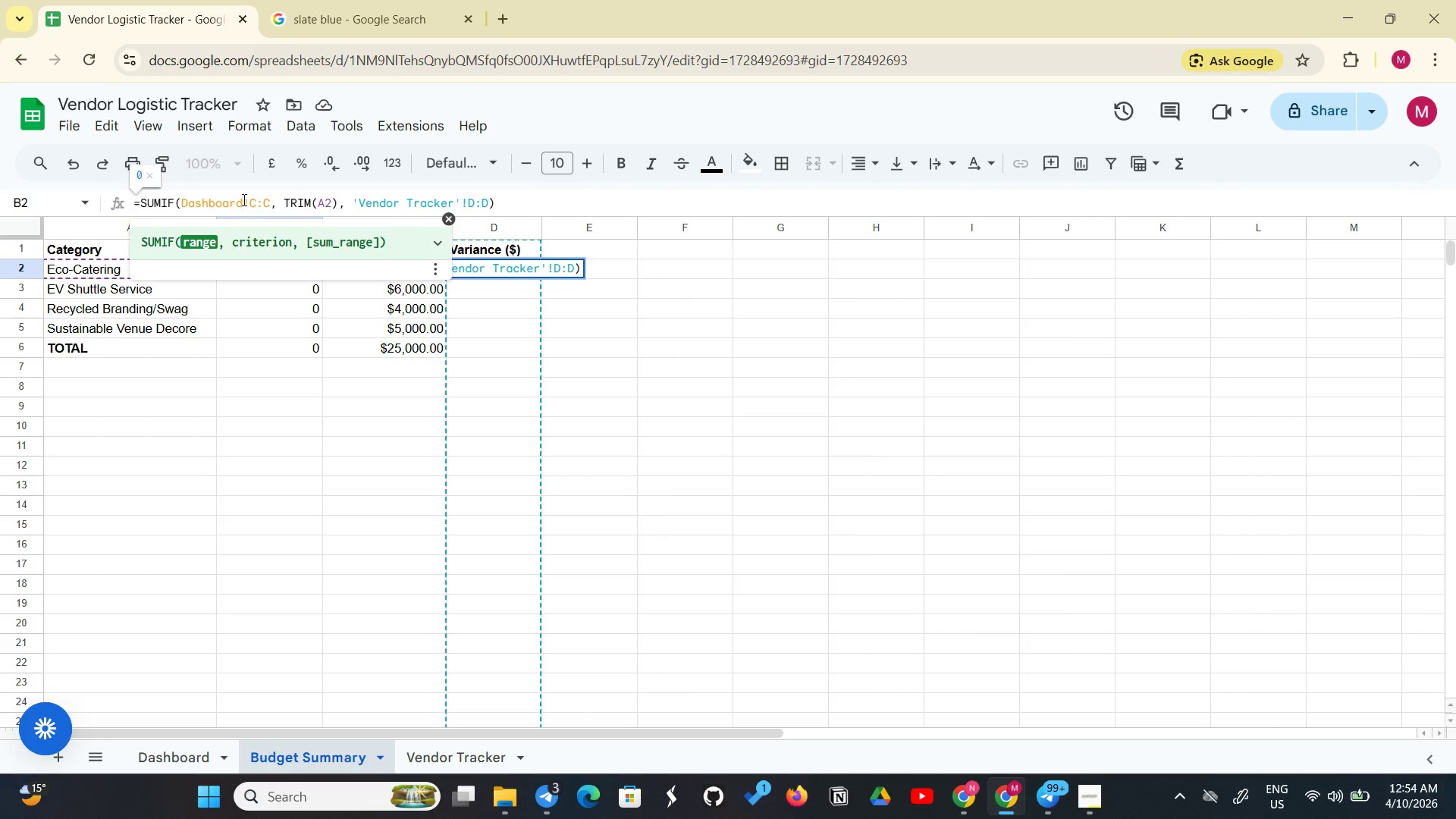 
key(Backspace)
 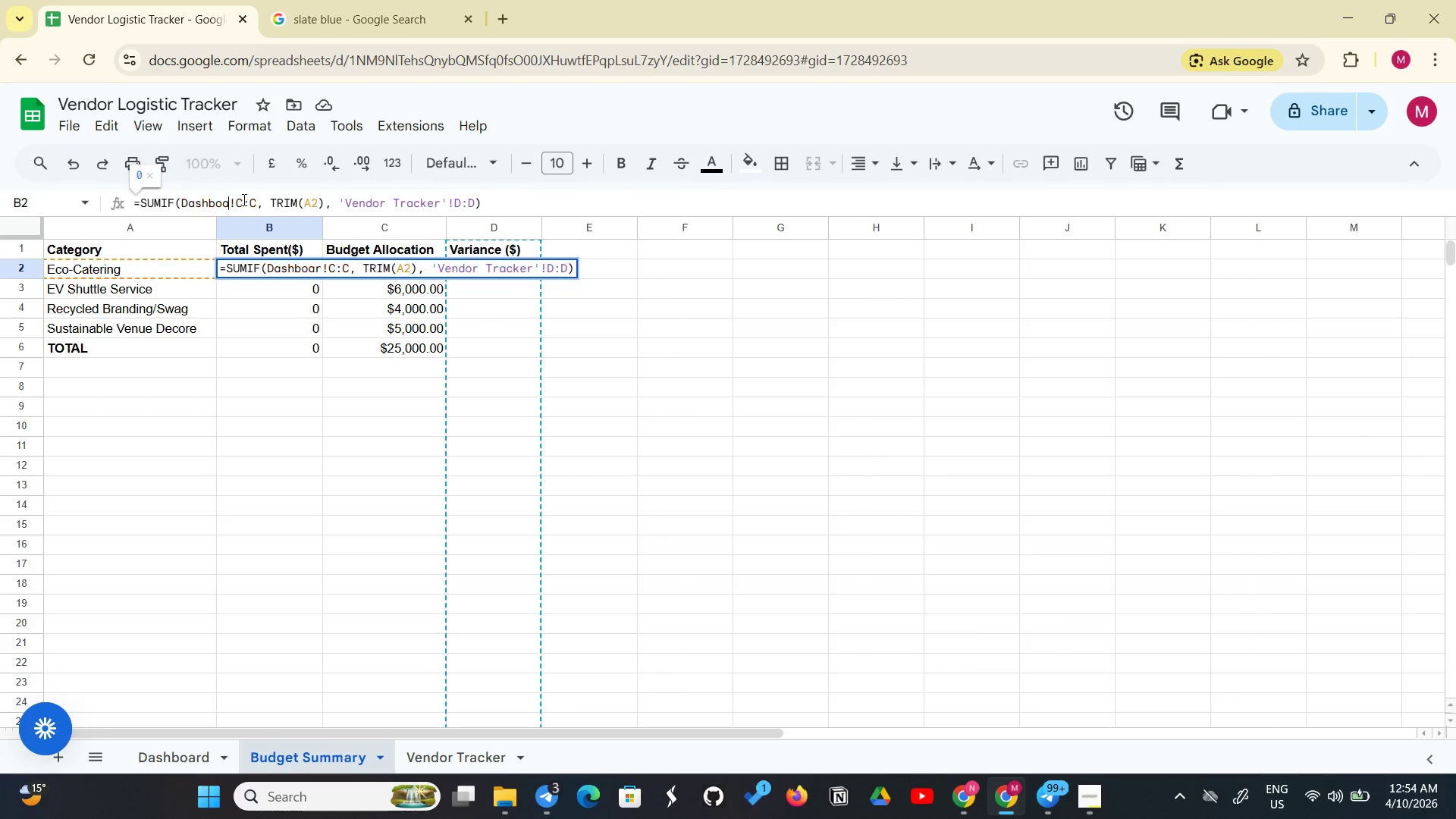 
key(Backspace)
 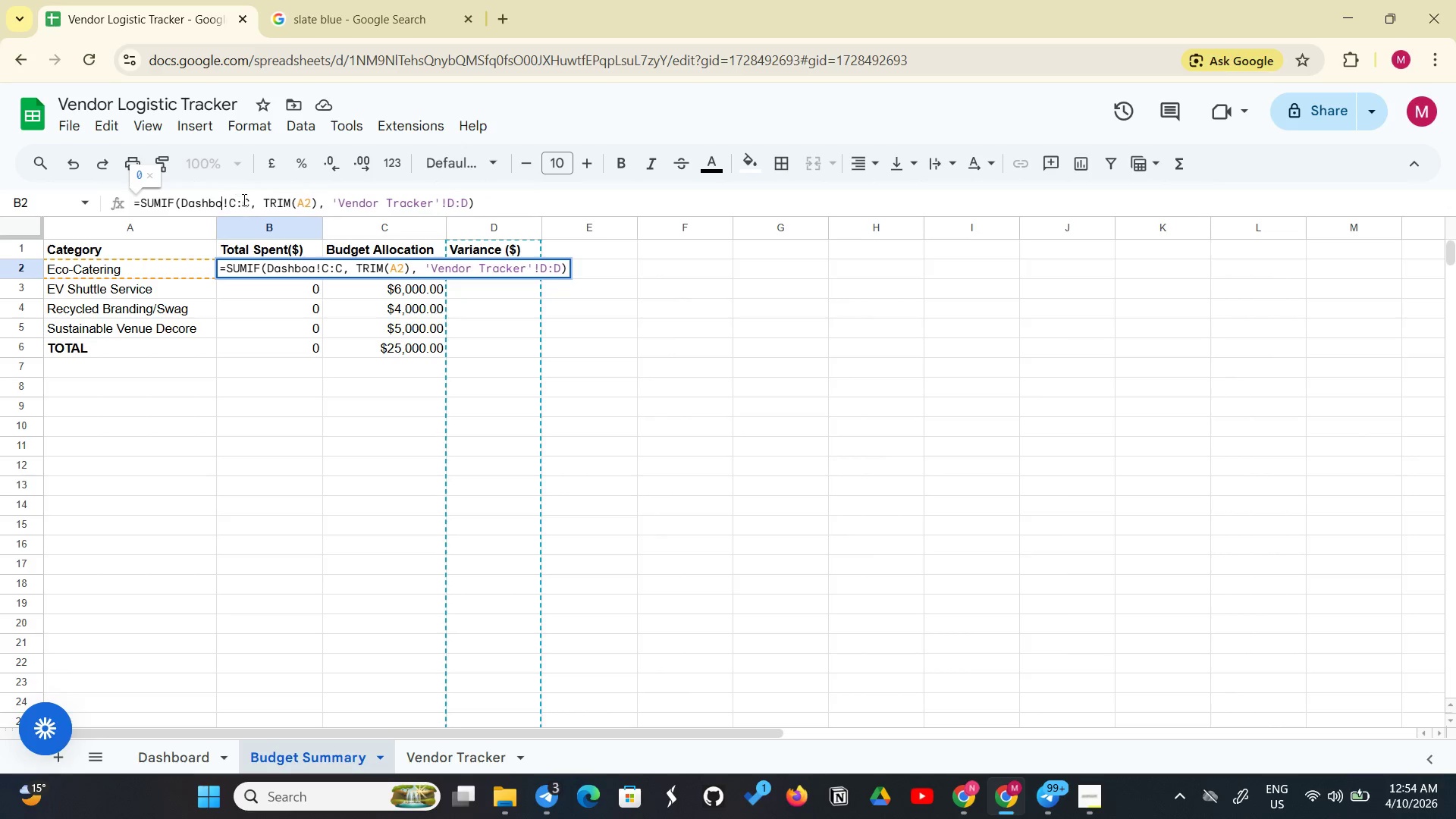 
key(Backspace)
 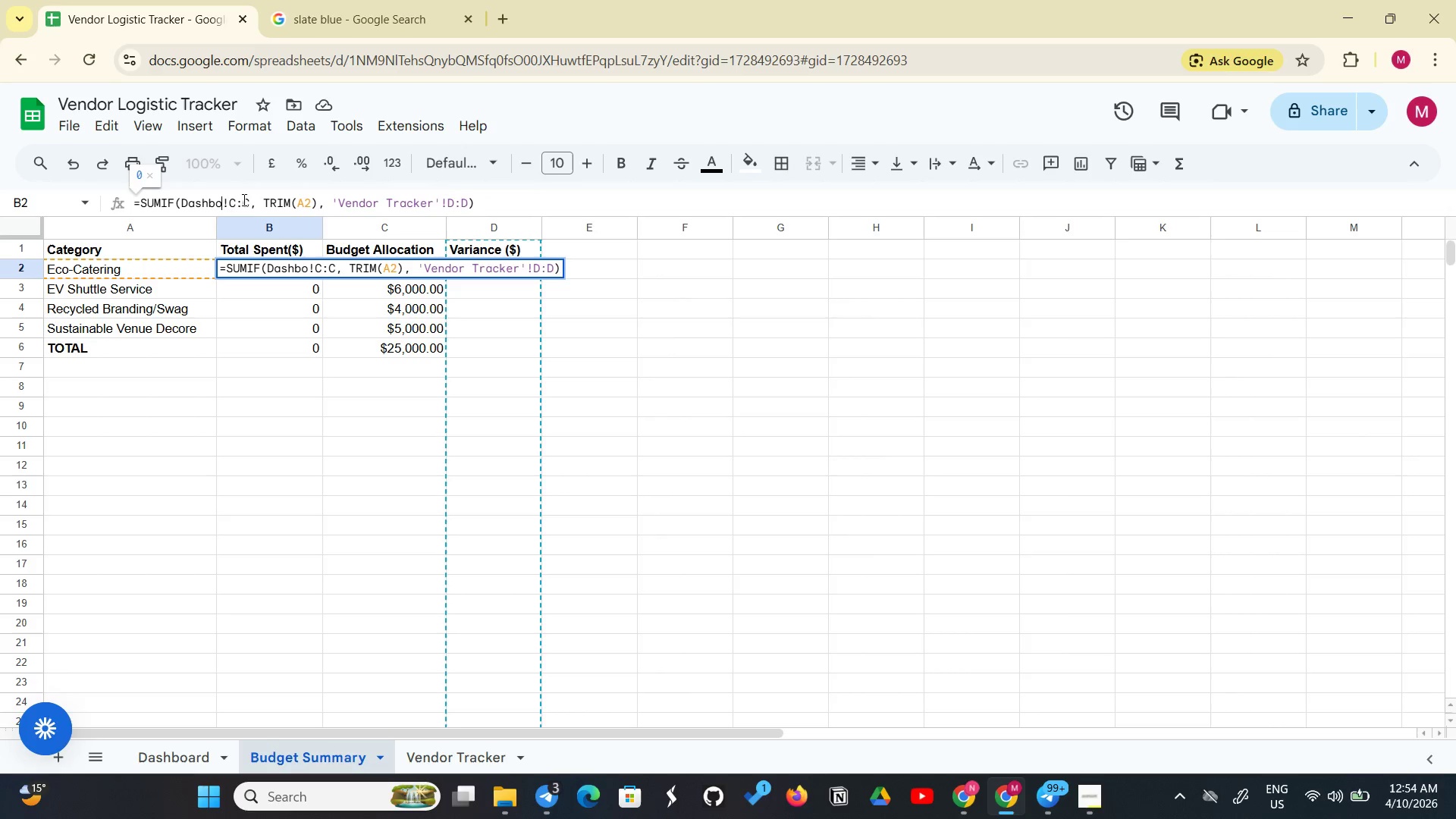 
key(Backspace)
 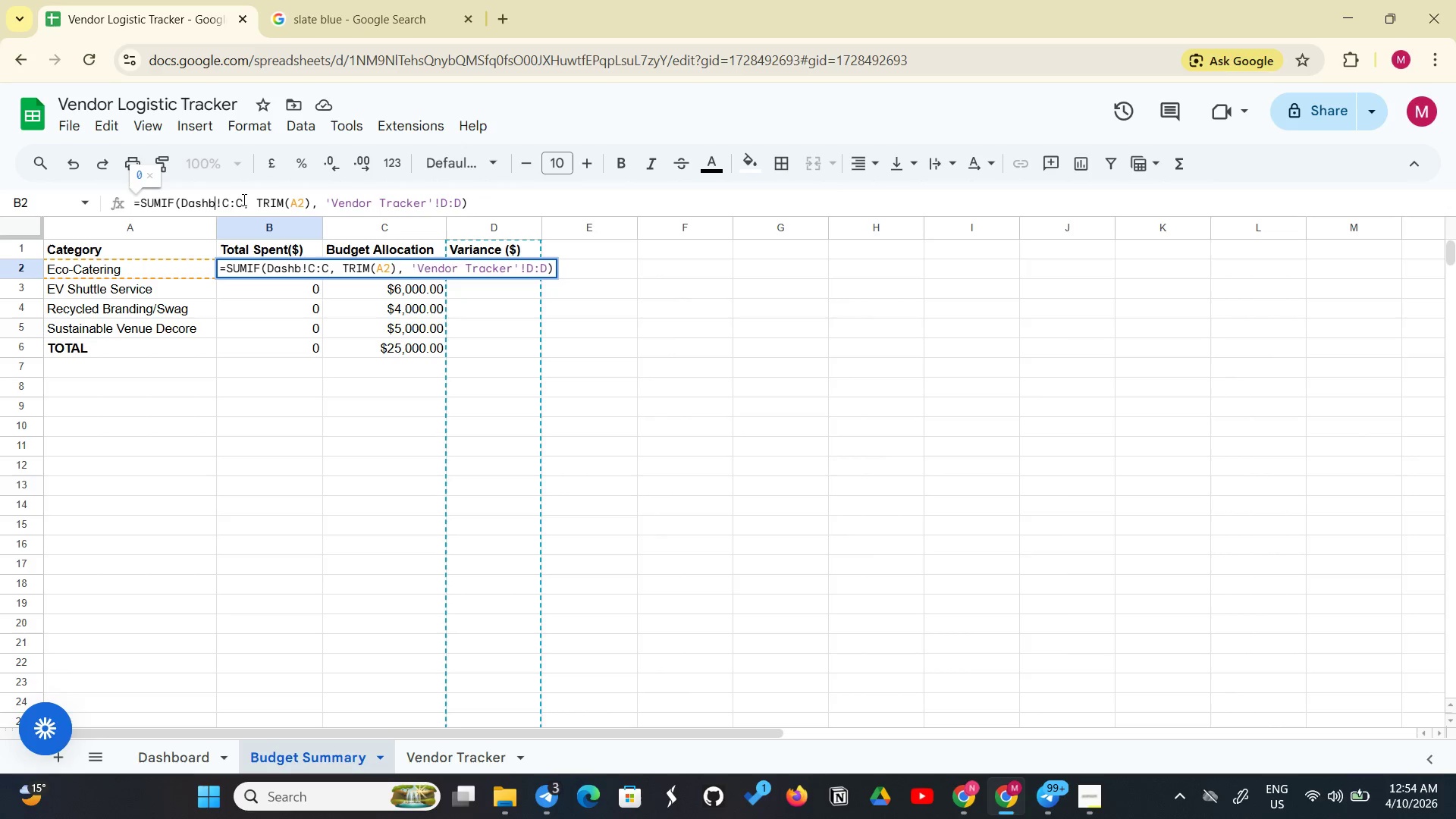 
key(Backspace)
 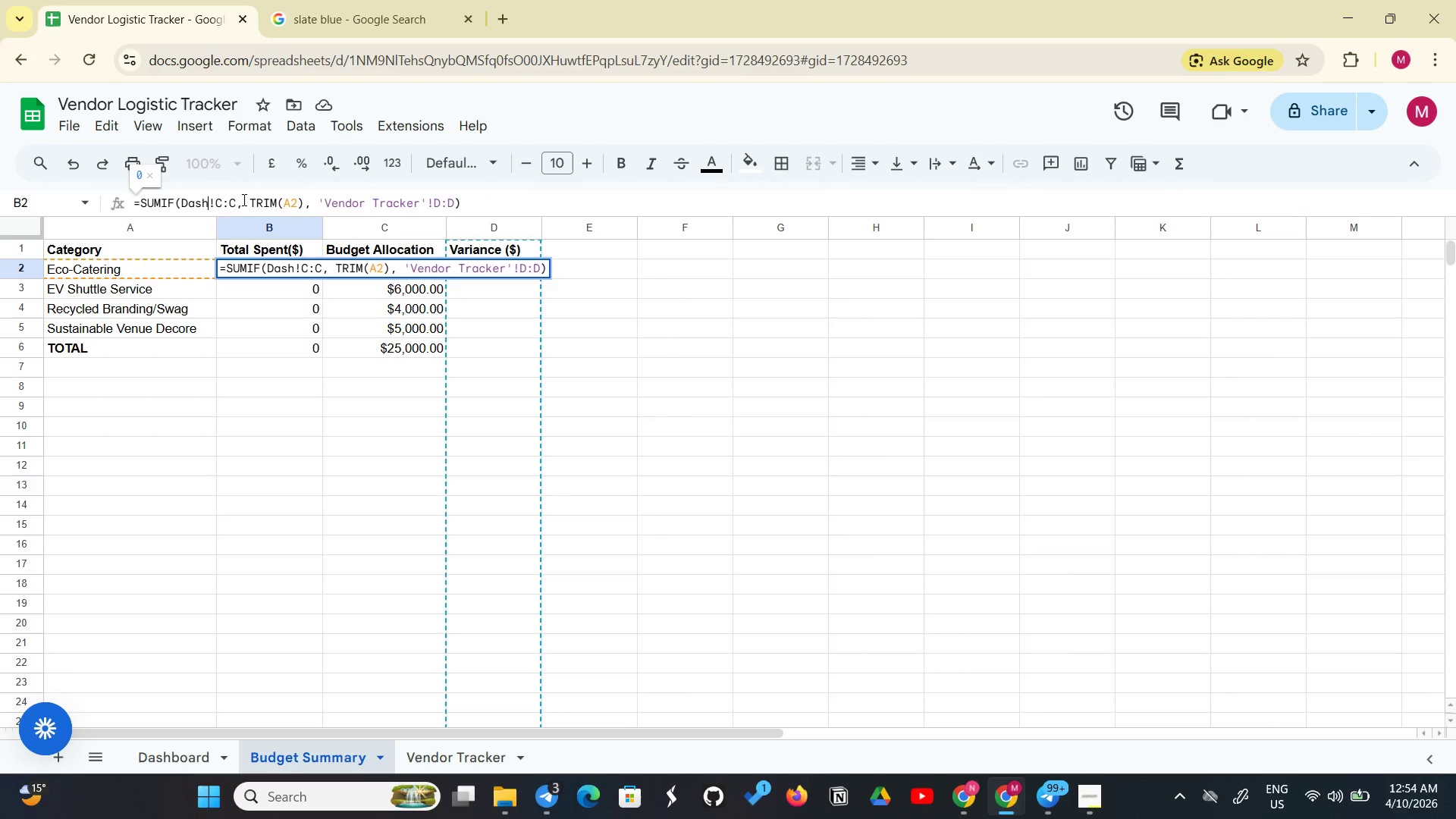 
key(Backspace)
 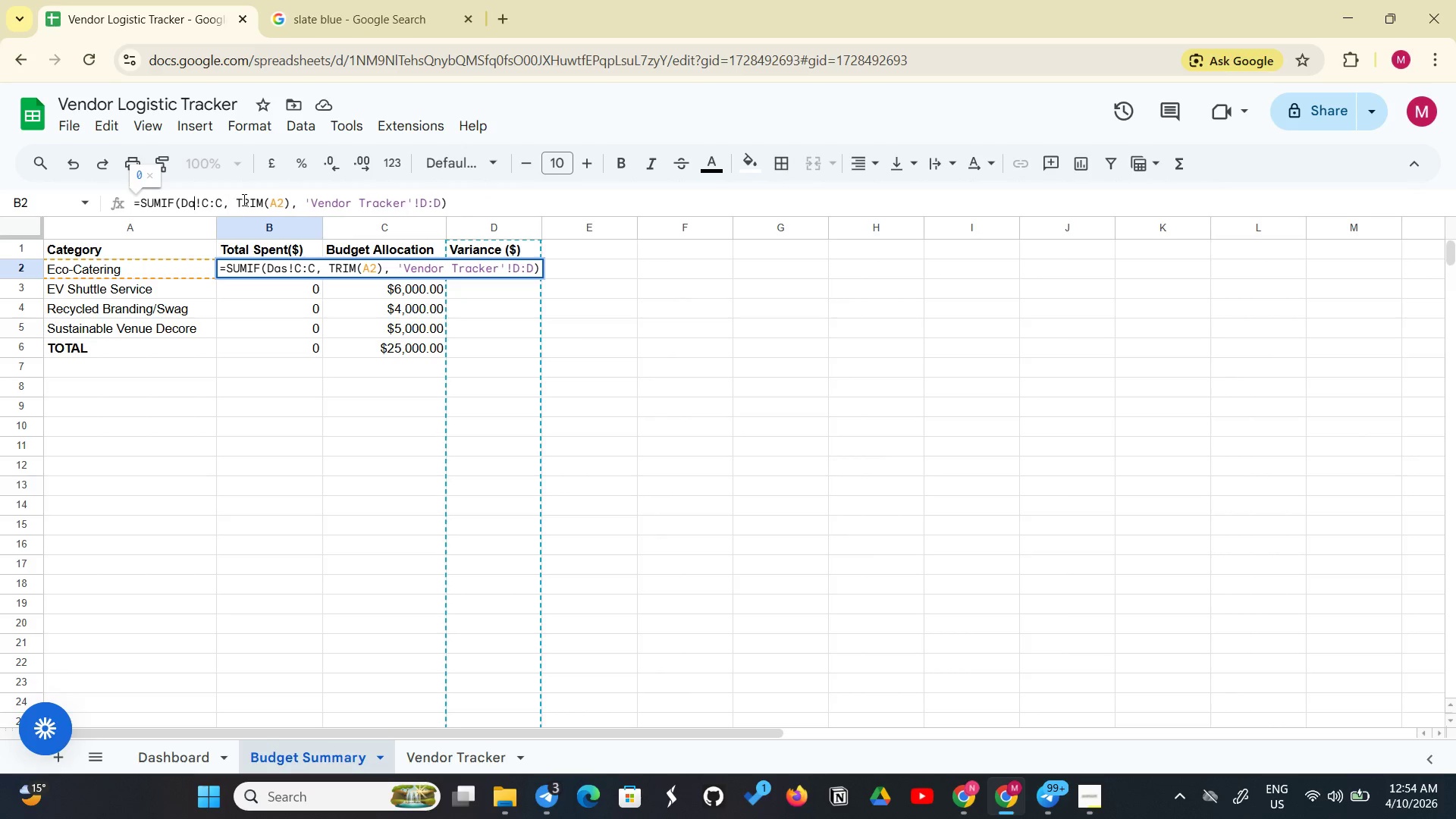 
key(Backspace)
 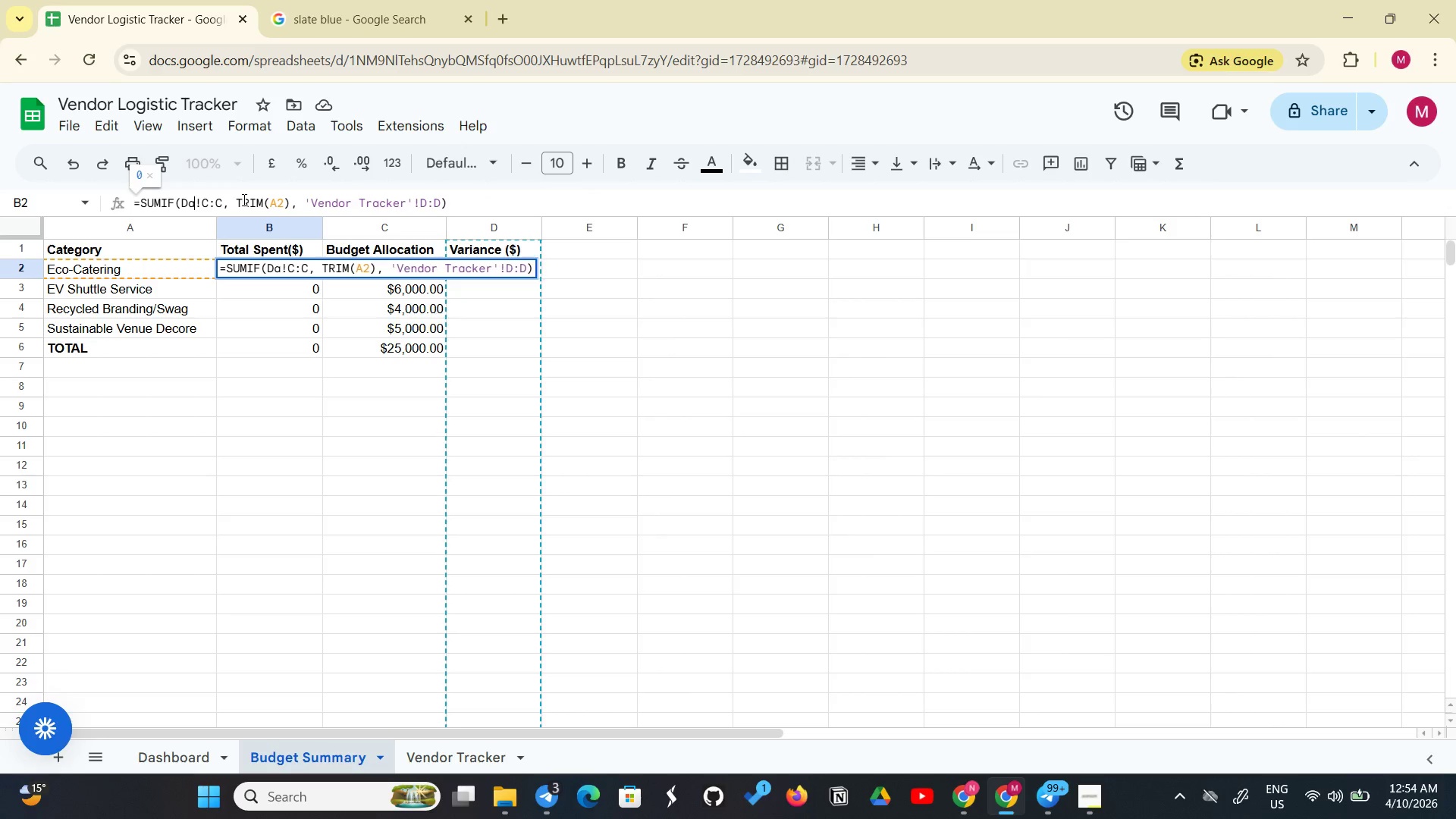 
key(Backspace)
 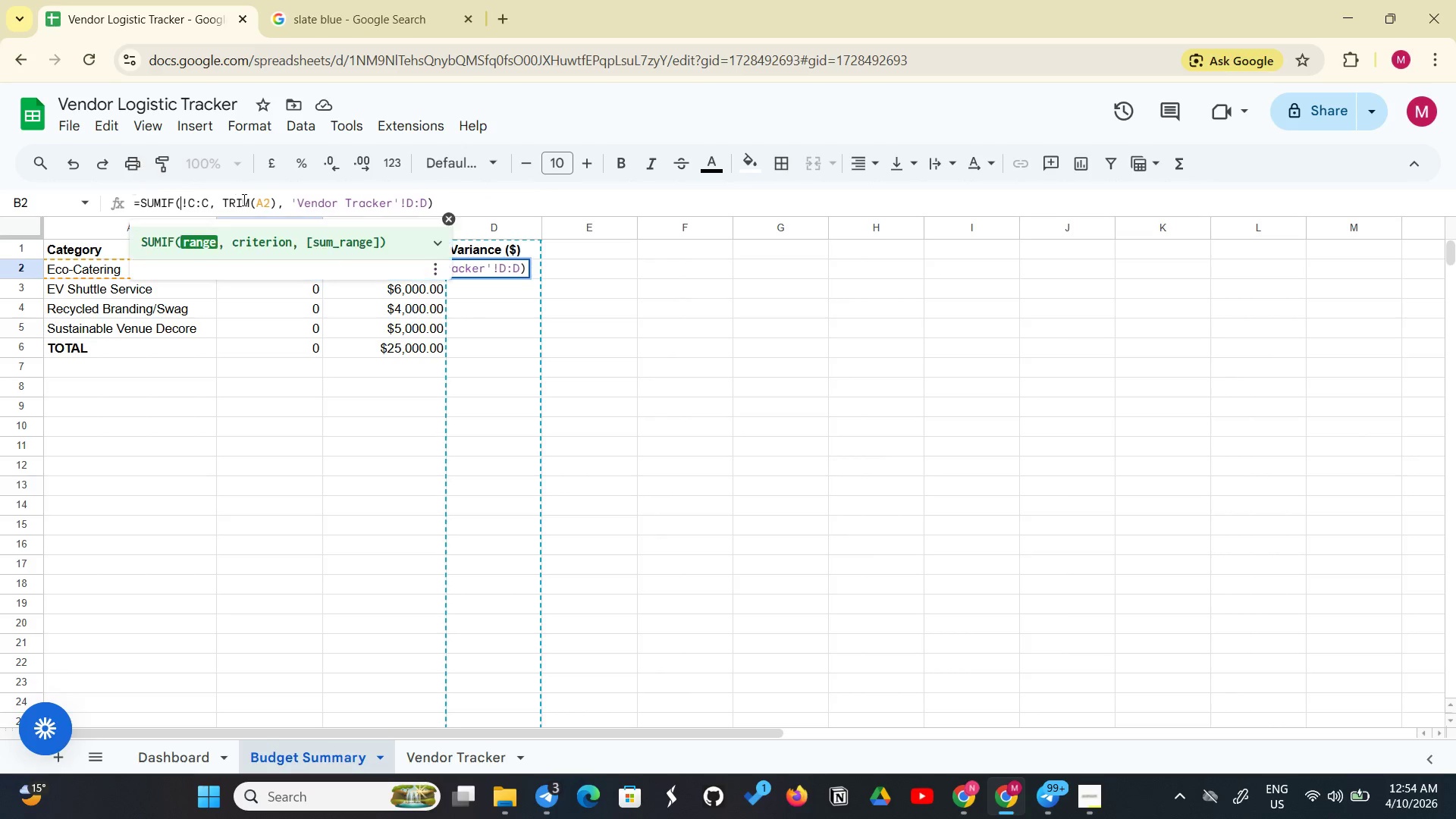 
key(Backspace)
 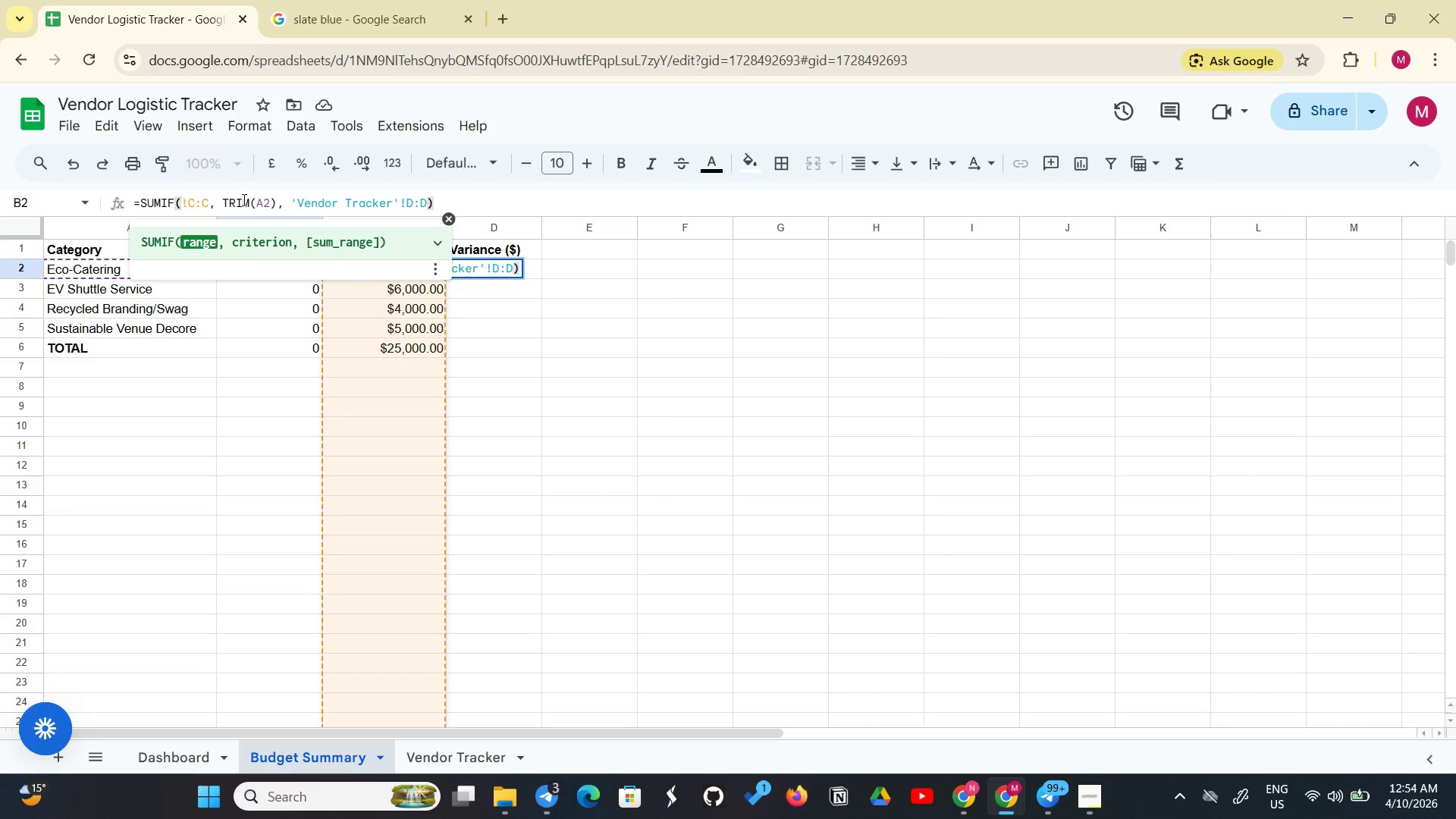 
type('Vendor Tracker')
 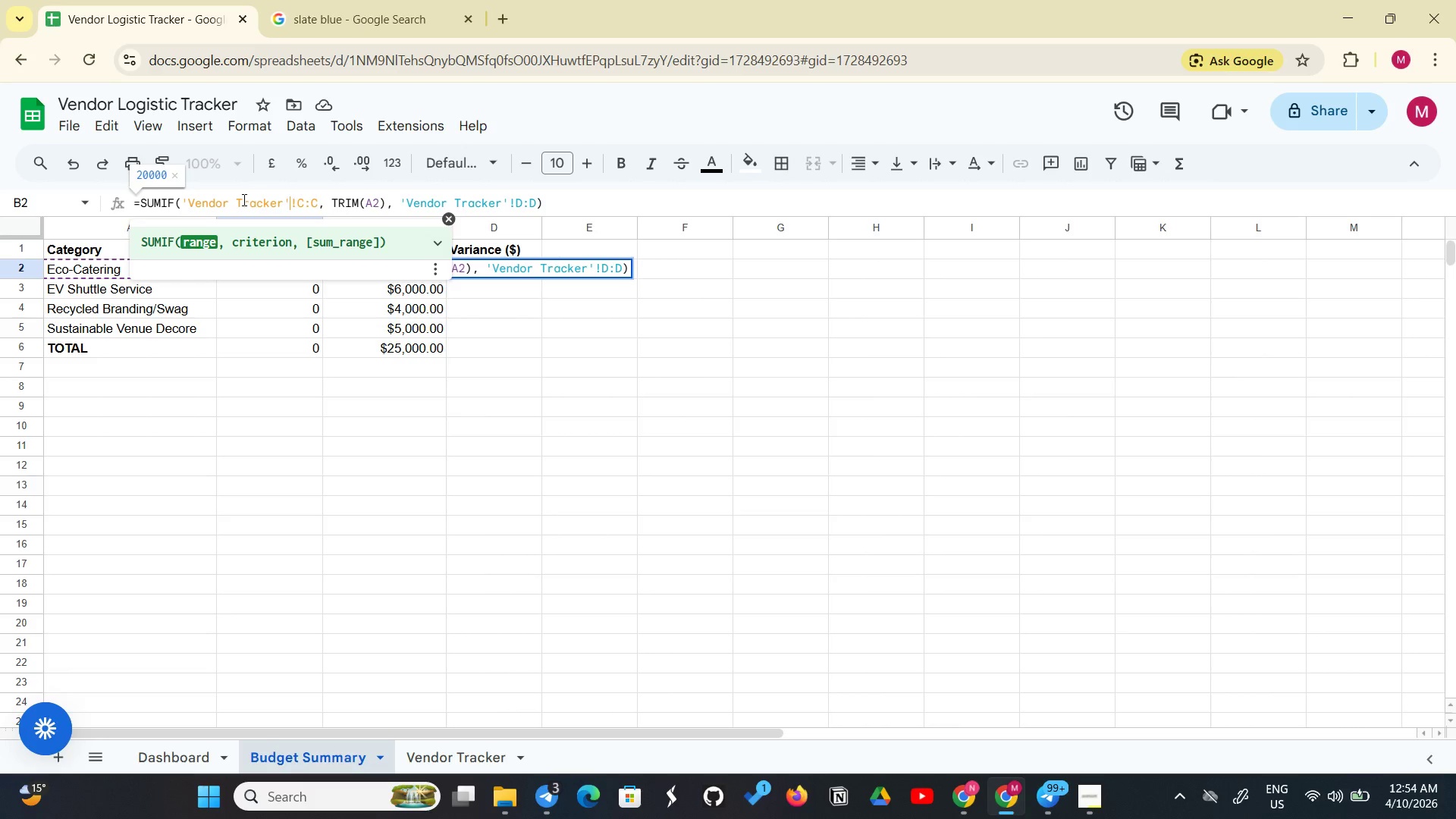 
key(Enter)
 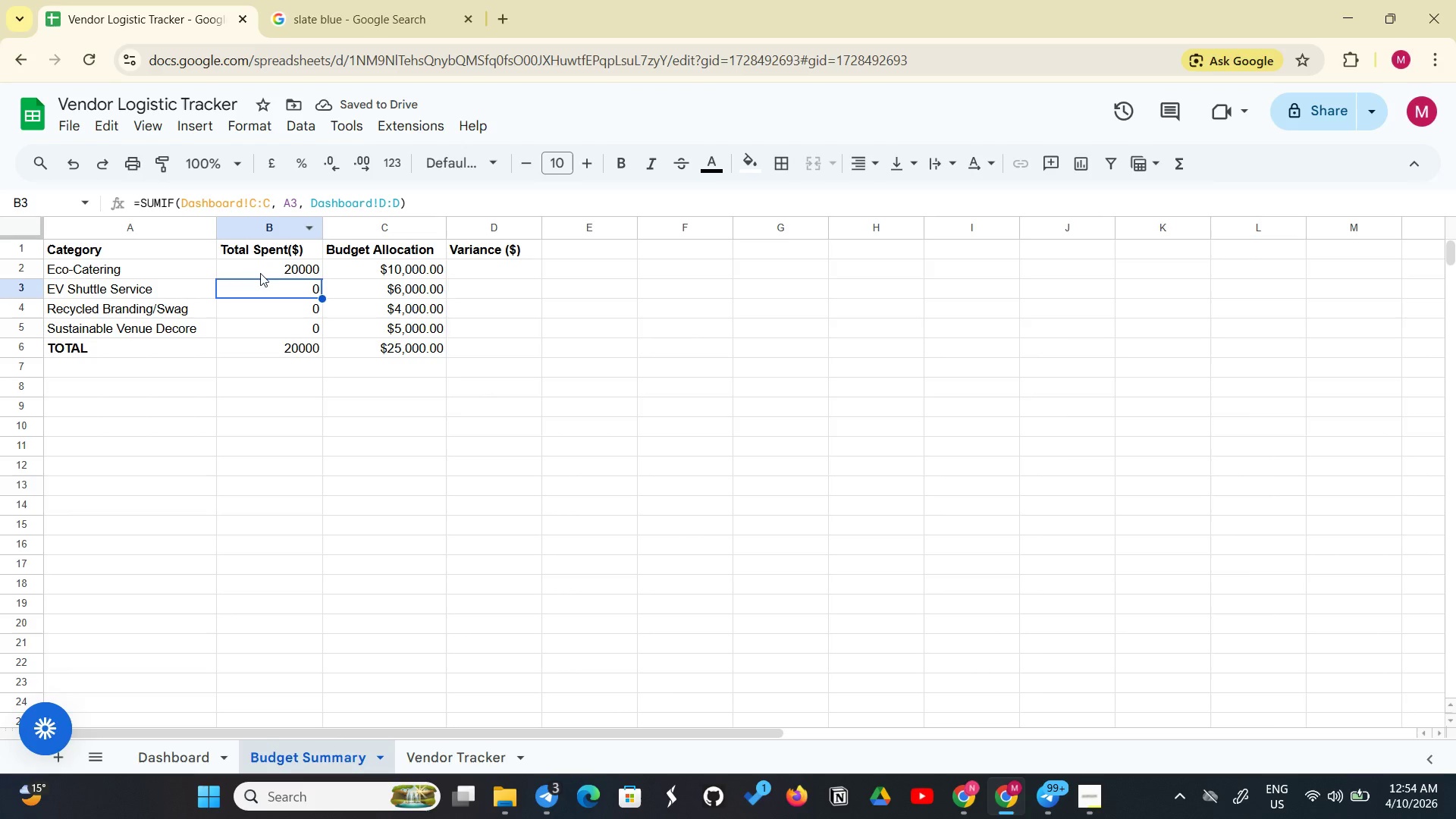 
left_click([262, 280])
 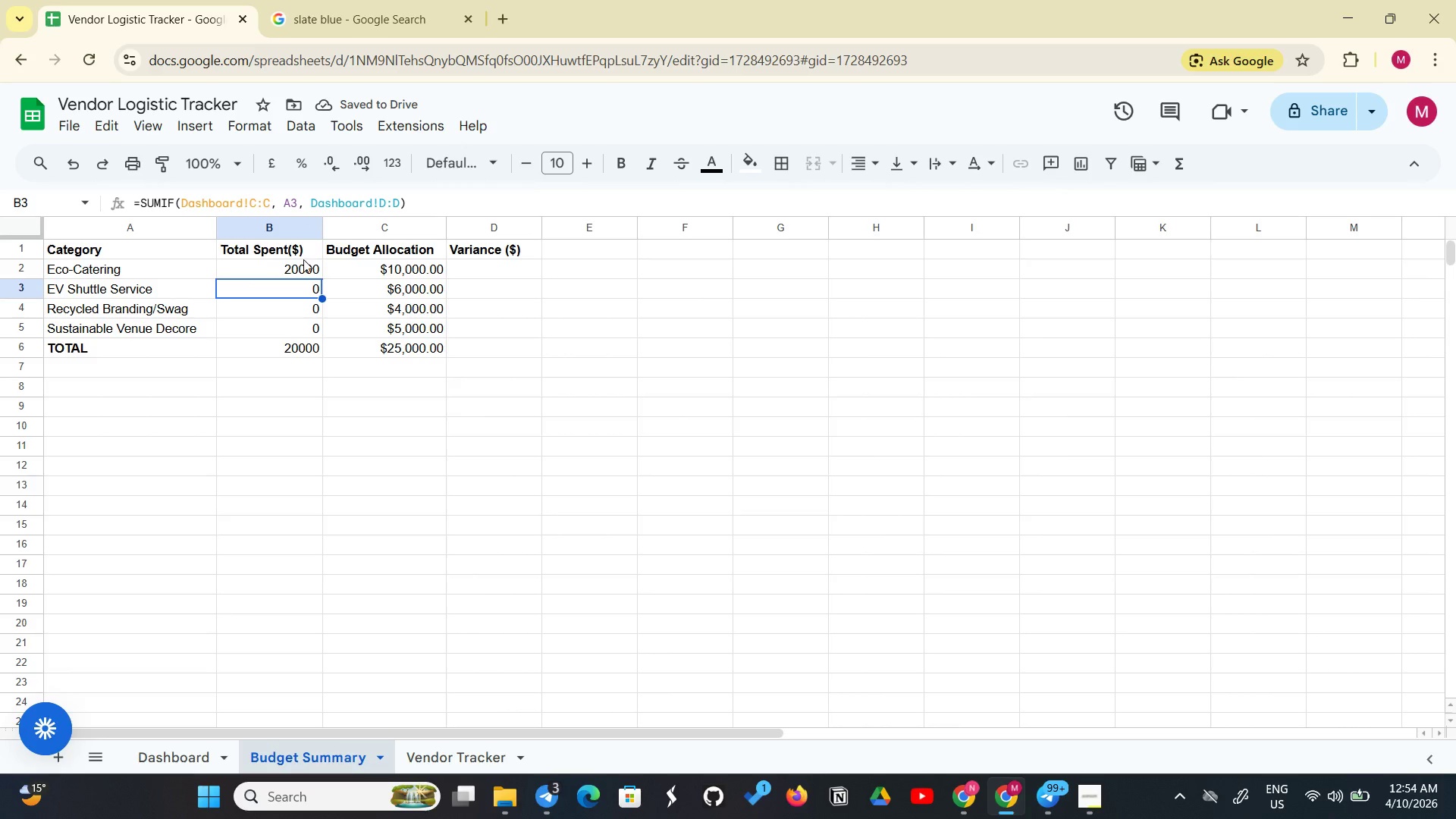 
left_click([301, 268])
 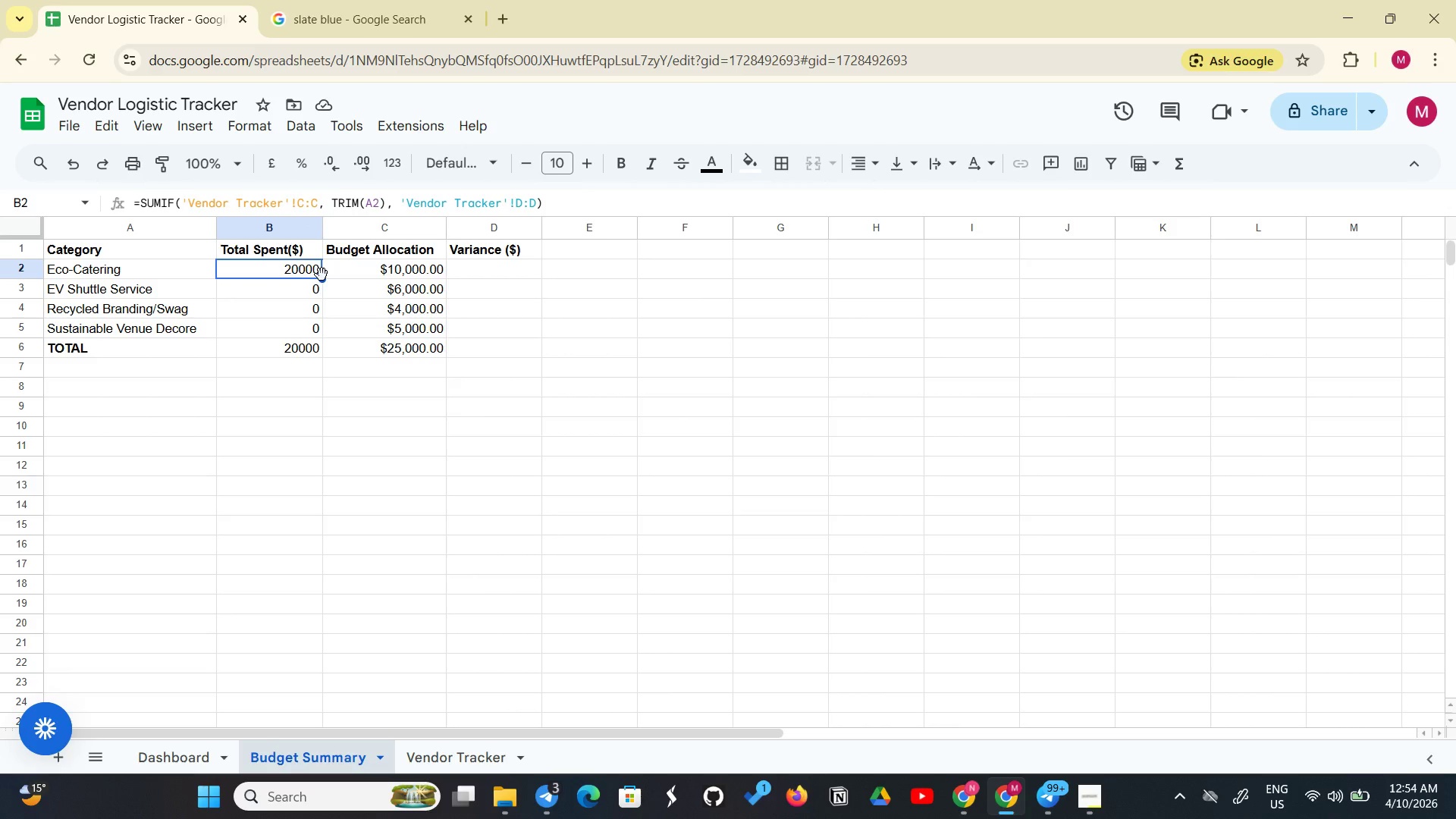 
left_click_drag(start_coordinate=[322, 276], to_coordinate=[315, 331])
 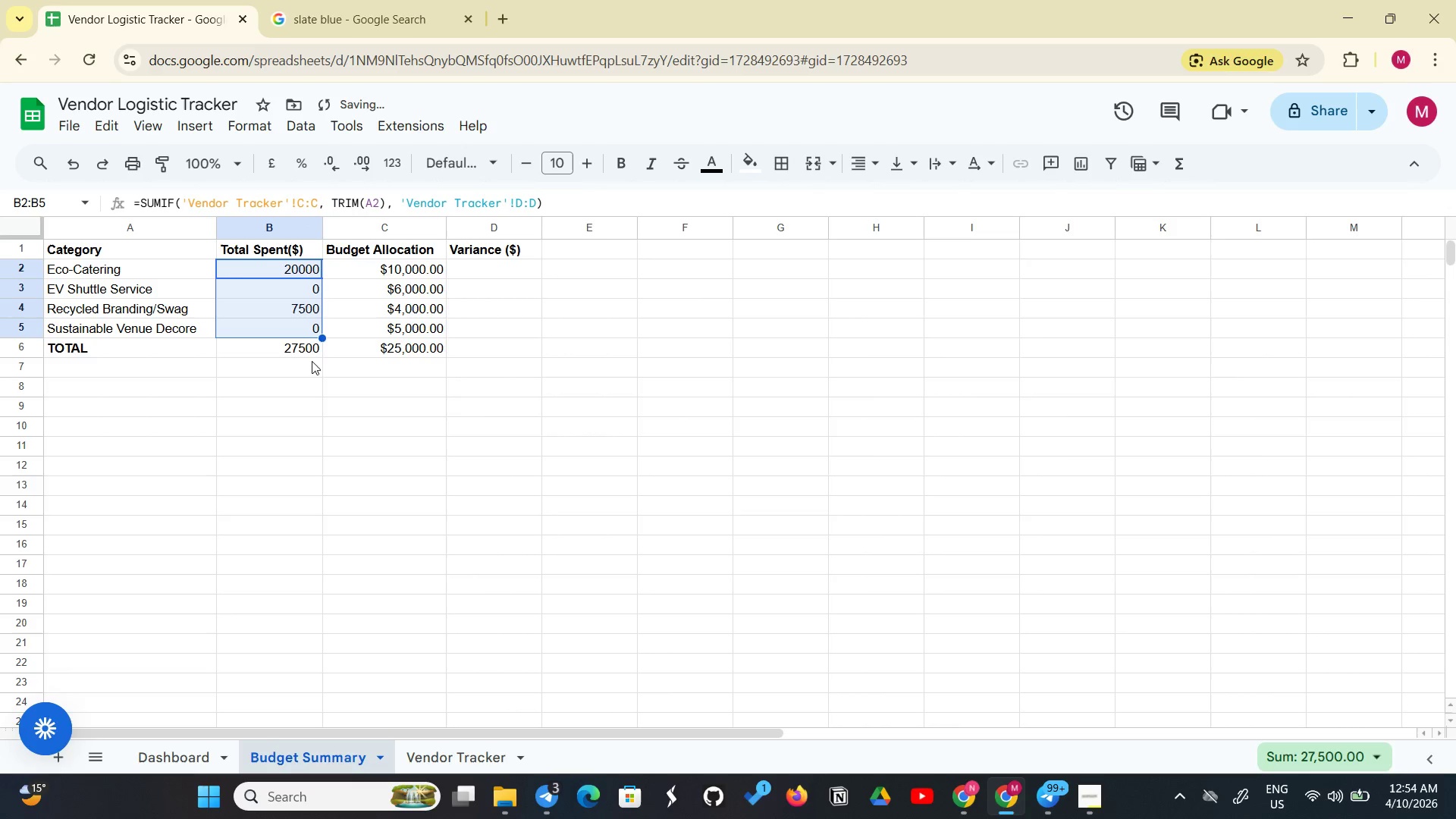 
left_click([304, 377])
 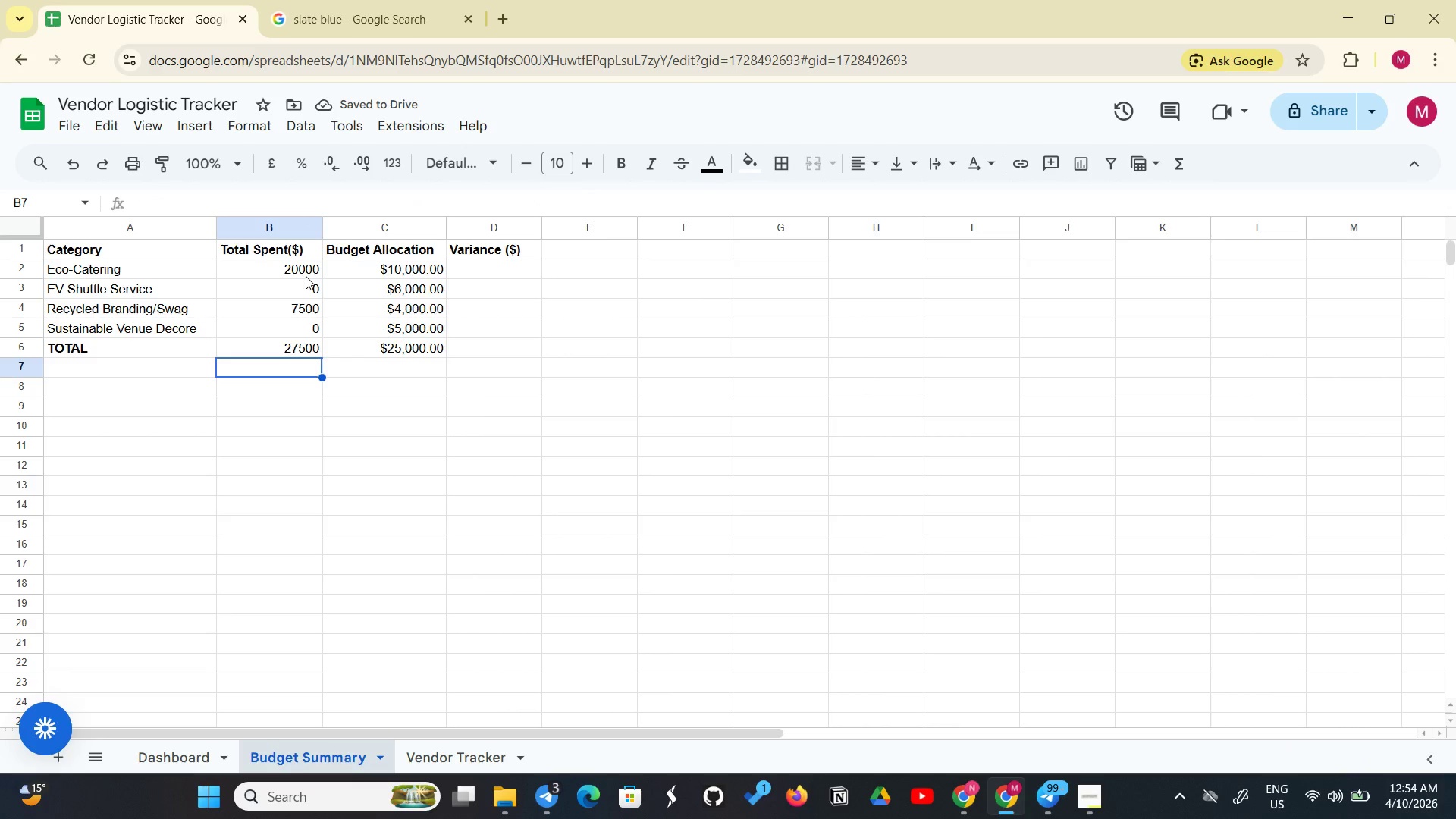 
left_click([309, 275])
 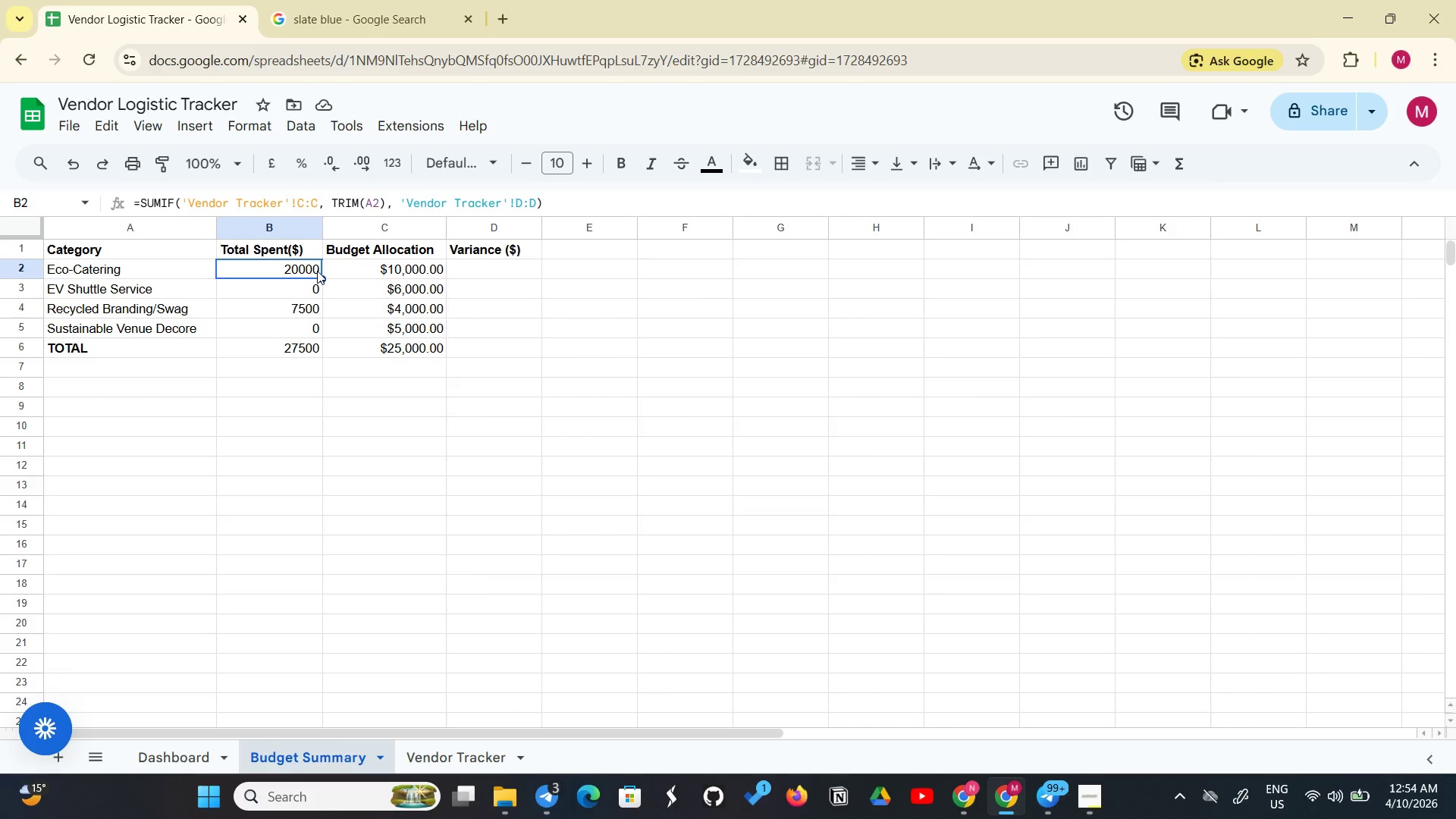 
left_click([314, 277])
 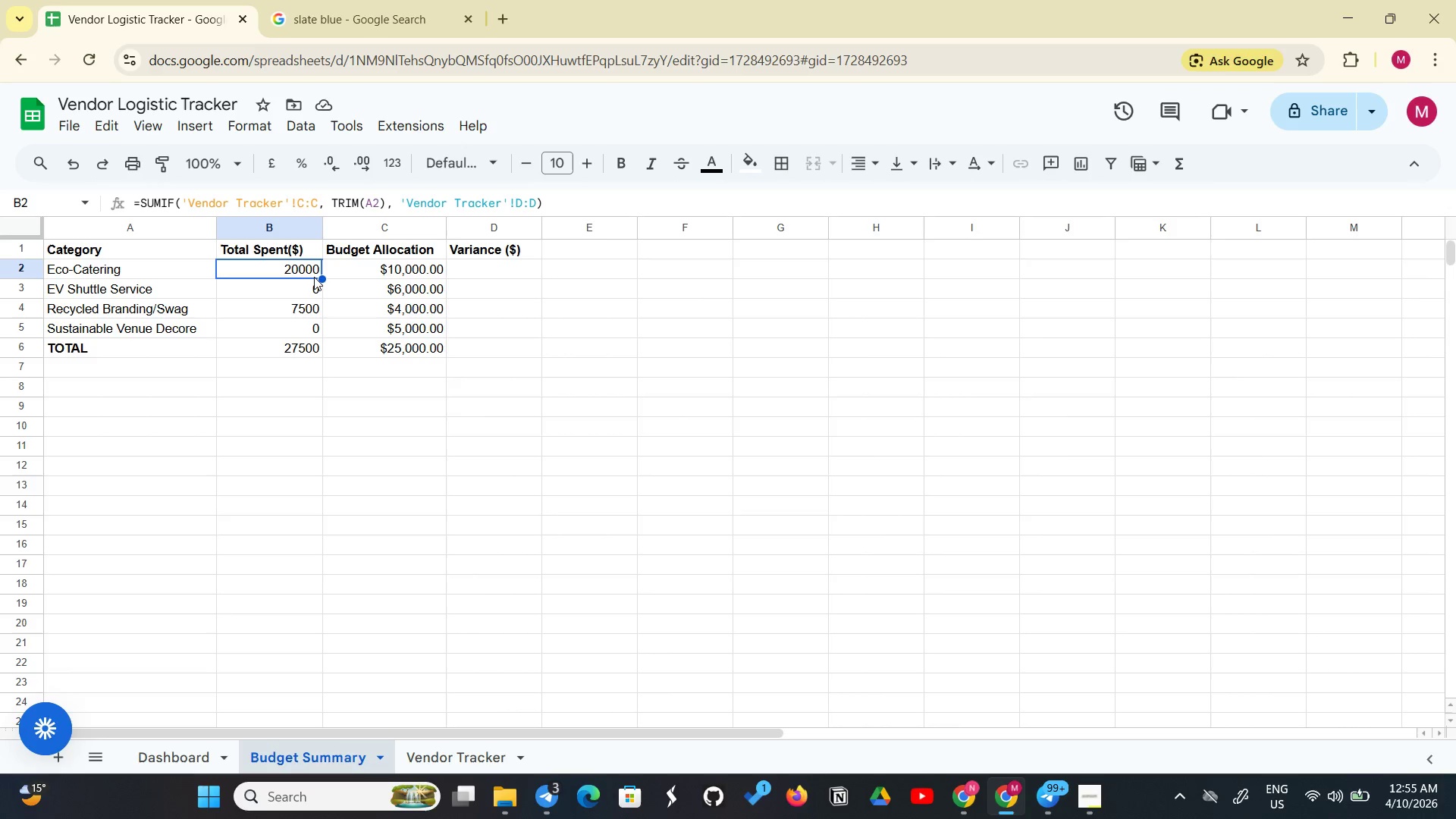 
left_click([314, 277])
 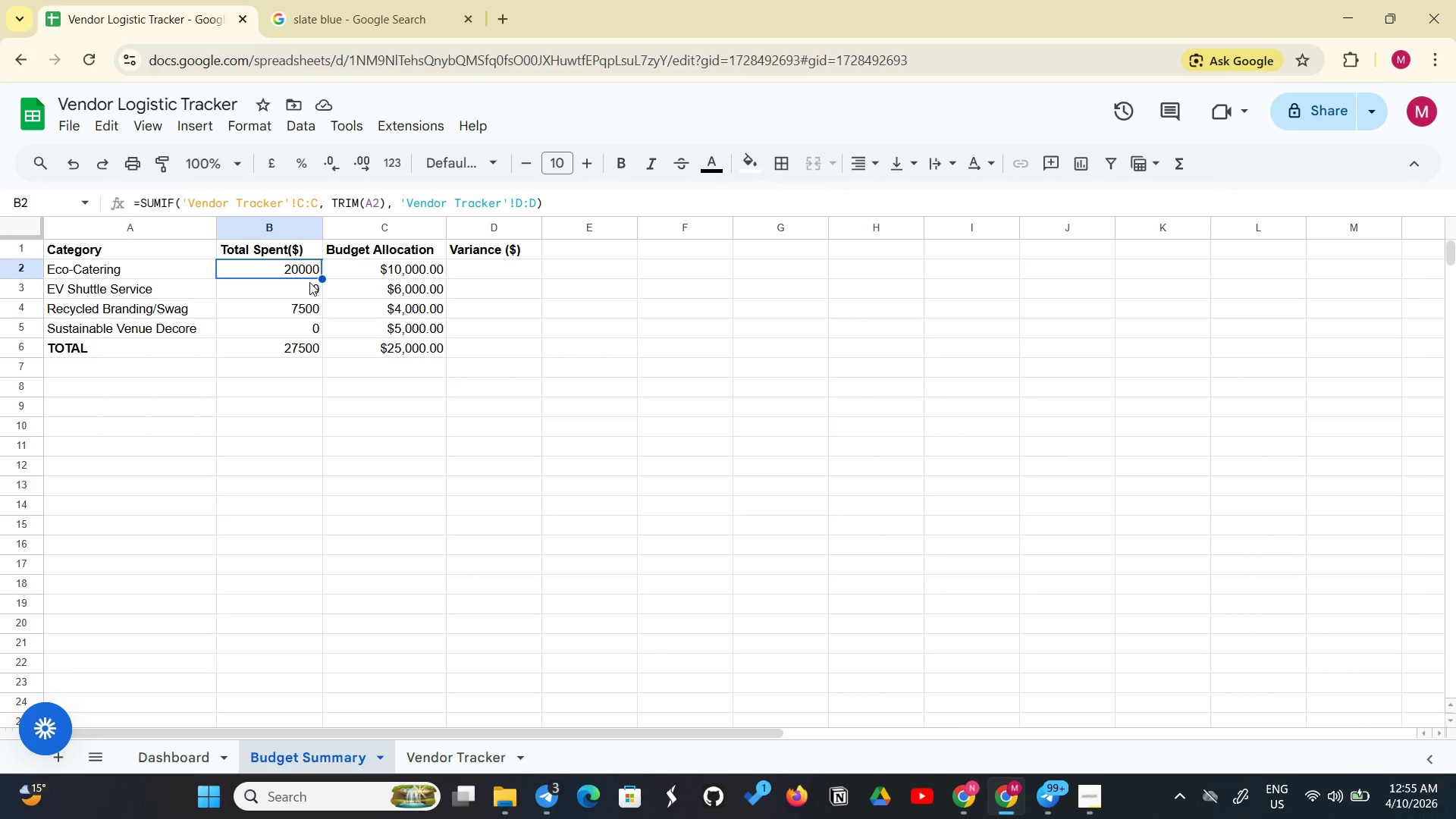 
left_click([309, 282])
 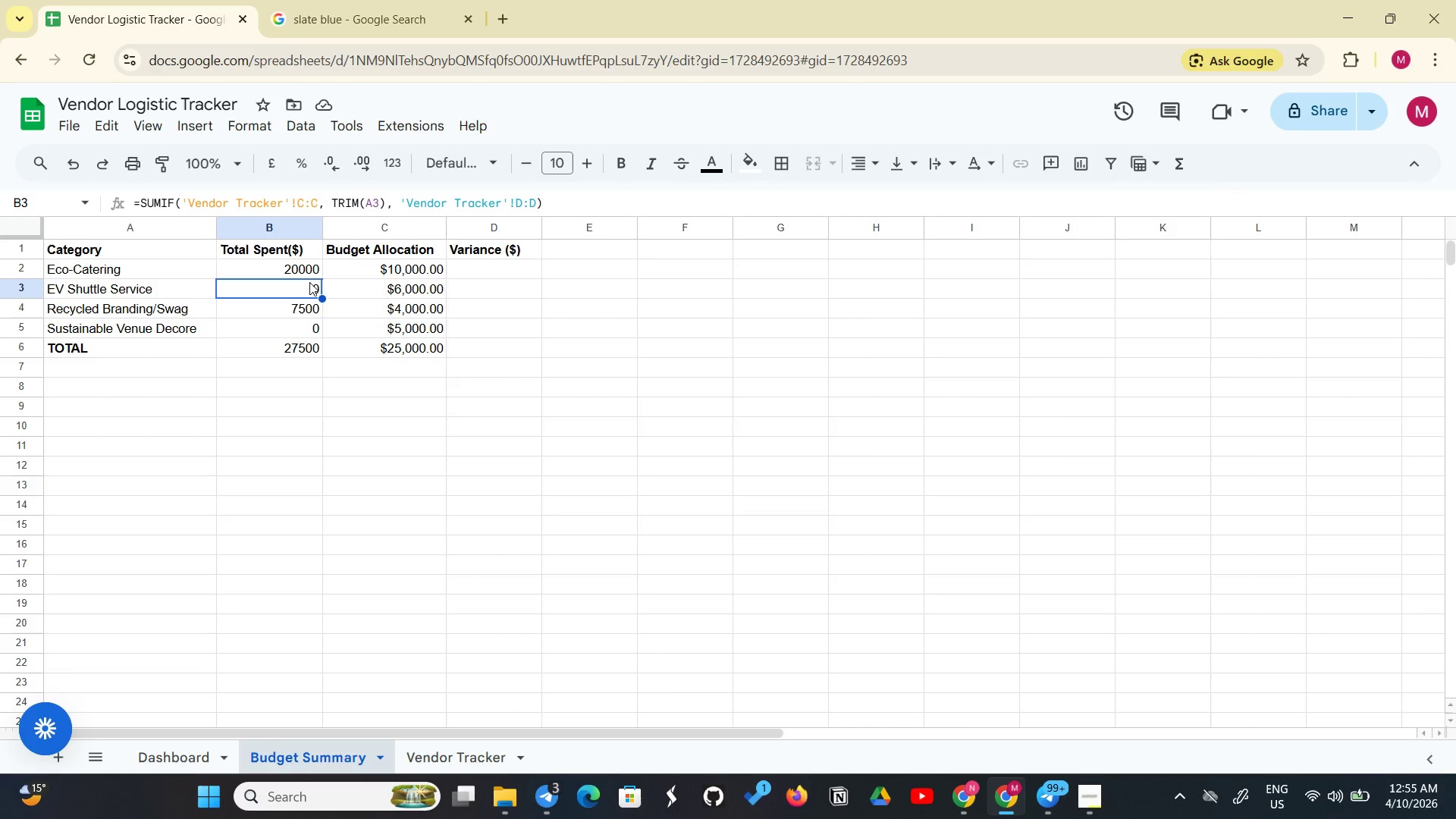 
wait(5.22)
 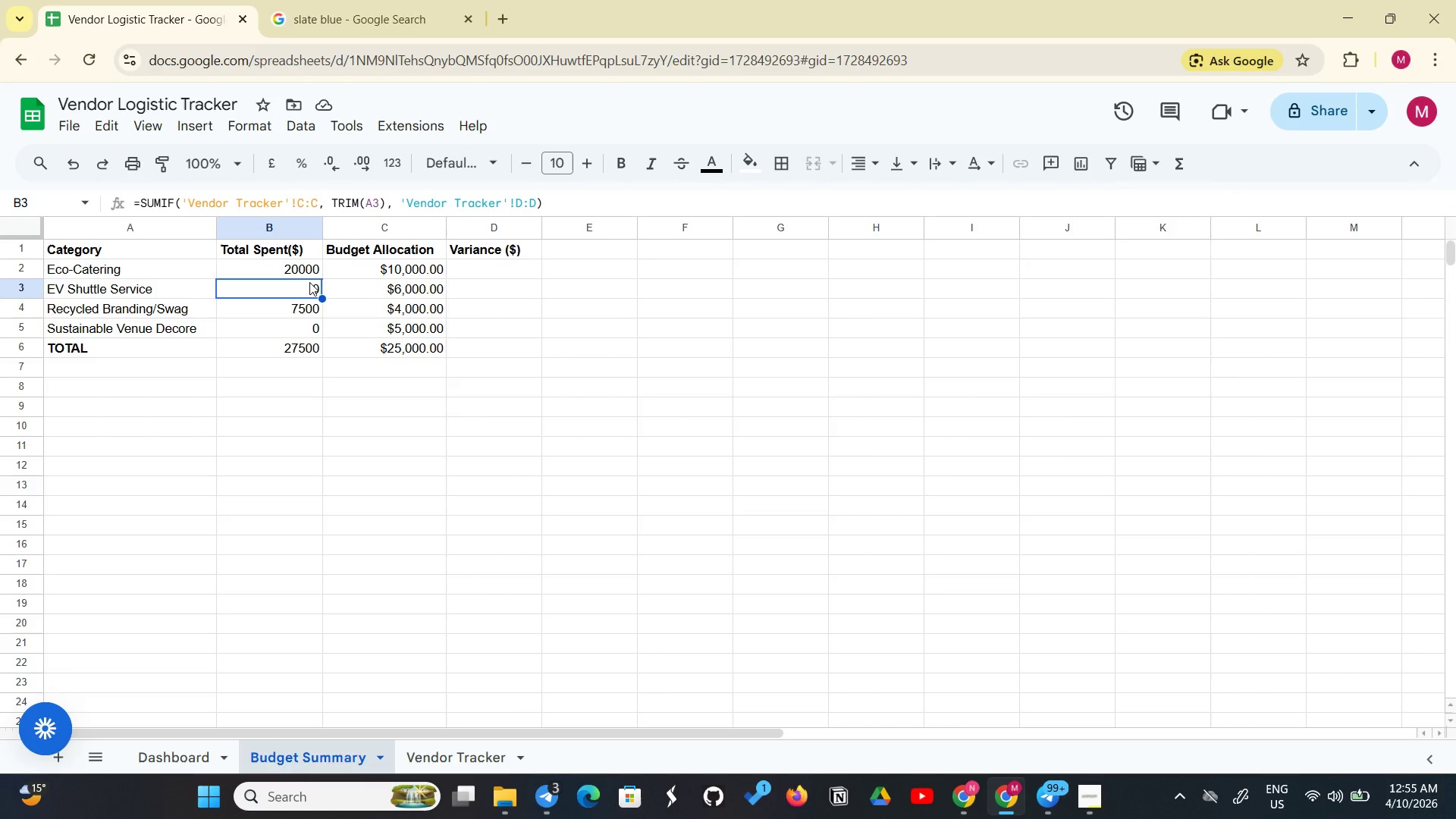 
left_click([298, 307])
 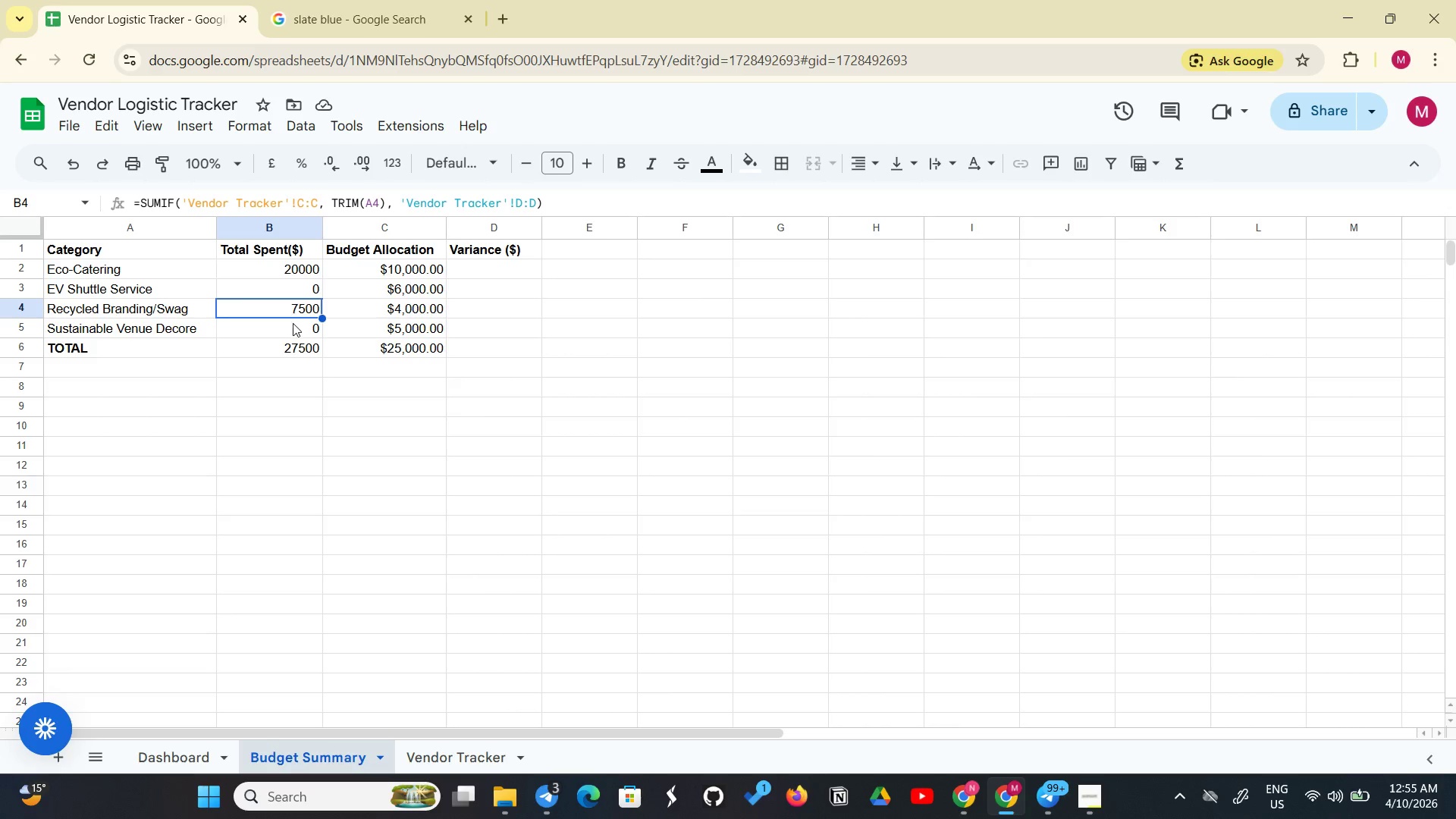 
left_click([293, 325])
 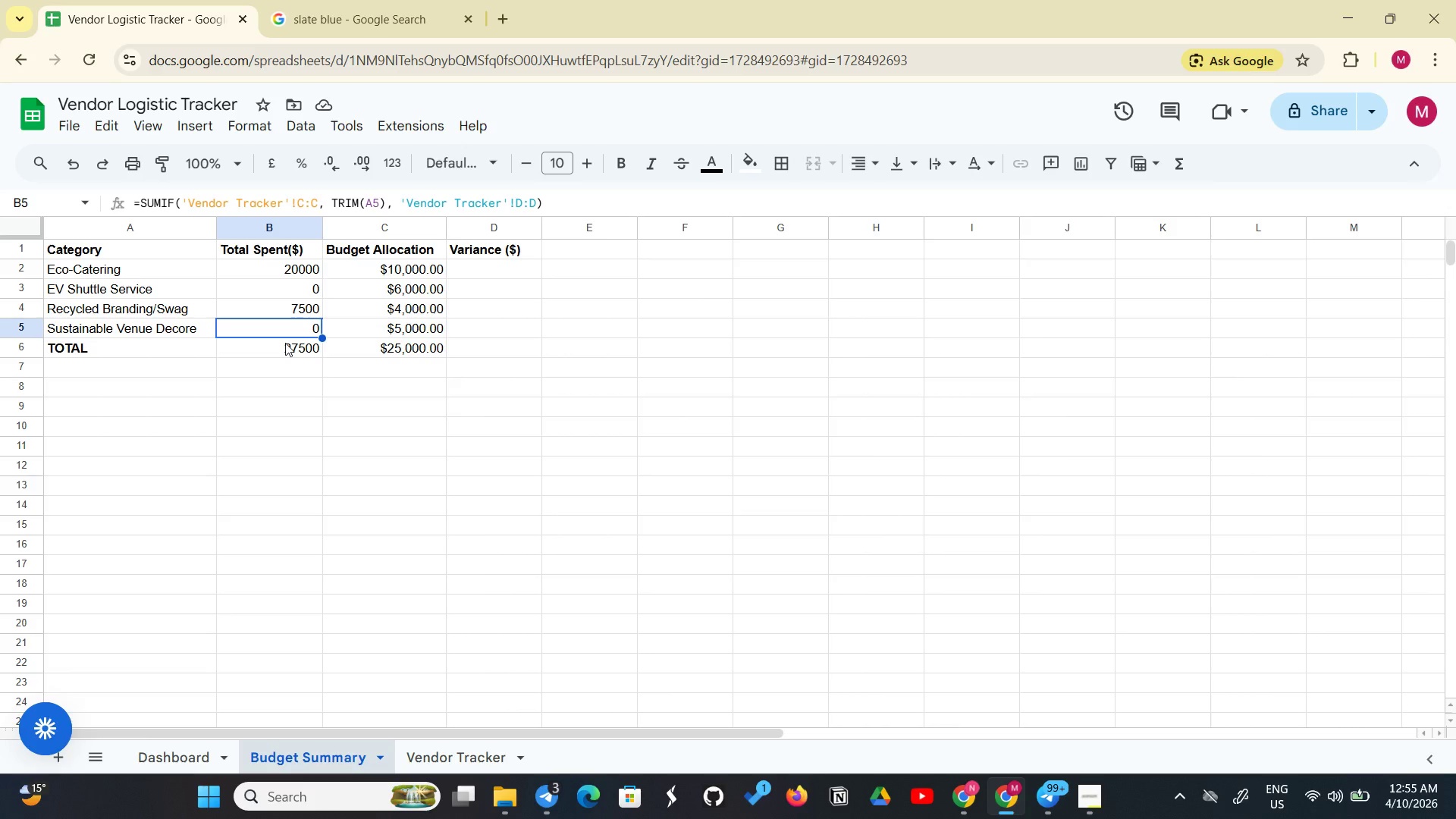 
left_click([285, 343])
 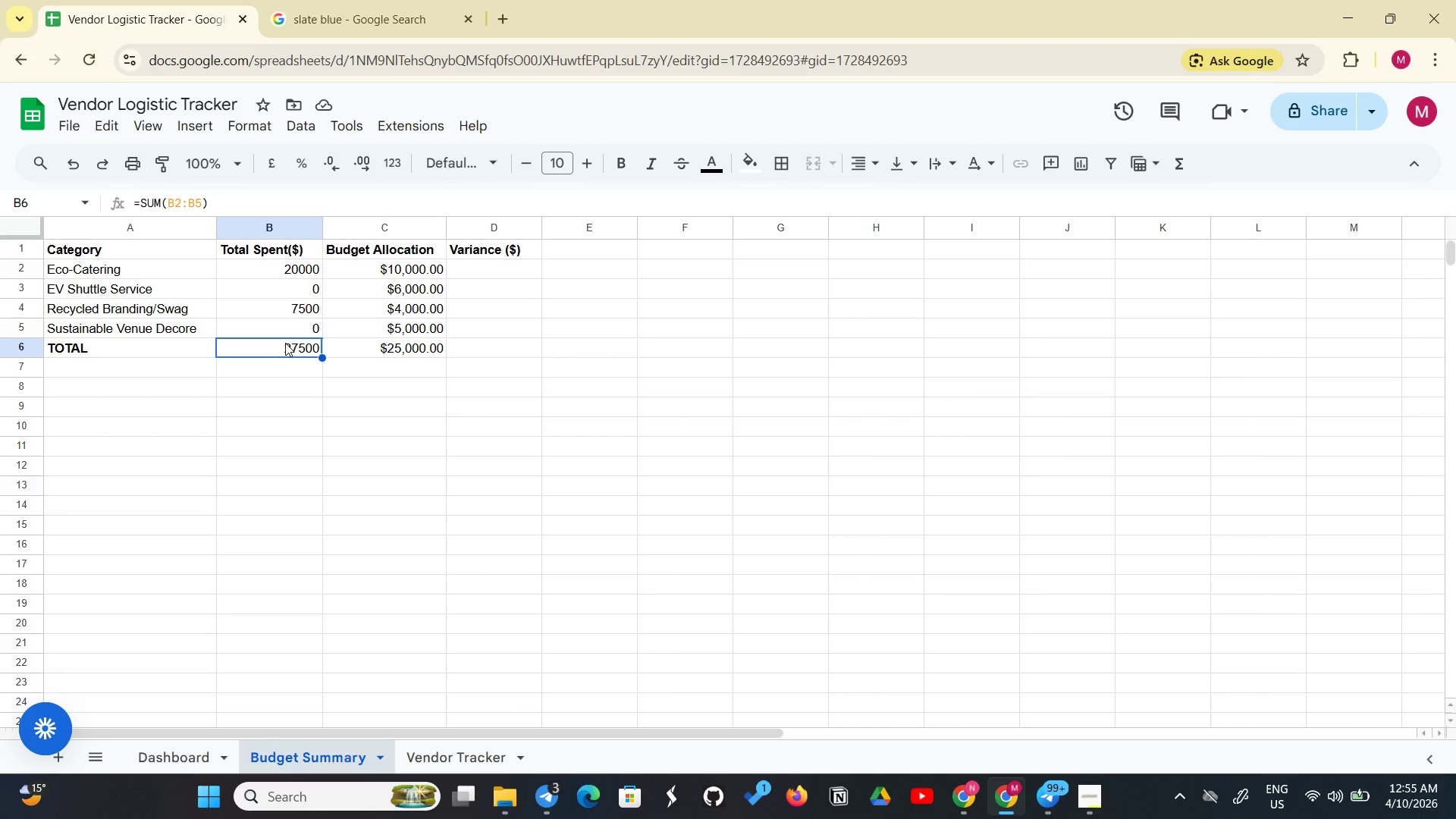 
wait(39.38)
 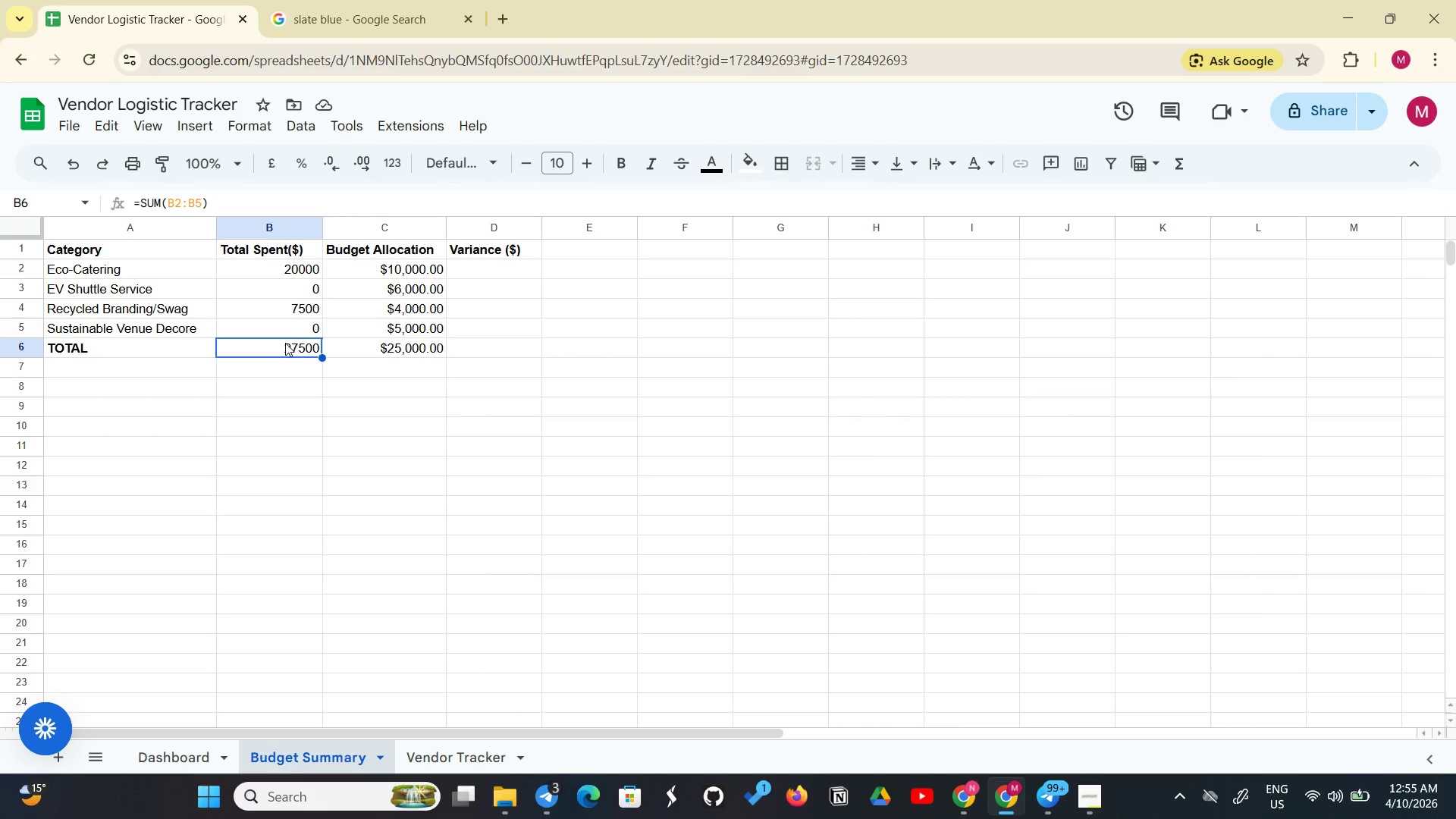 
left_click([506, 271])
 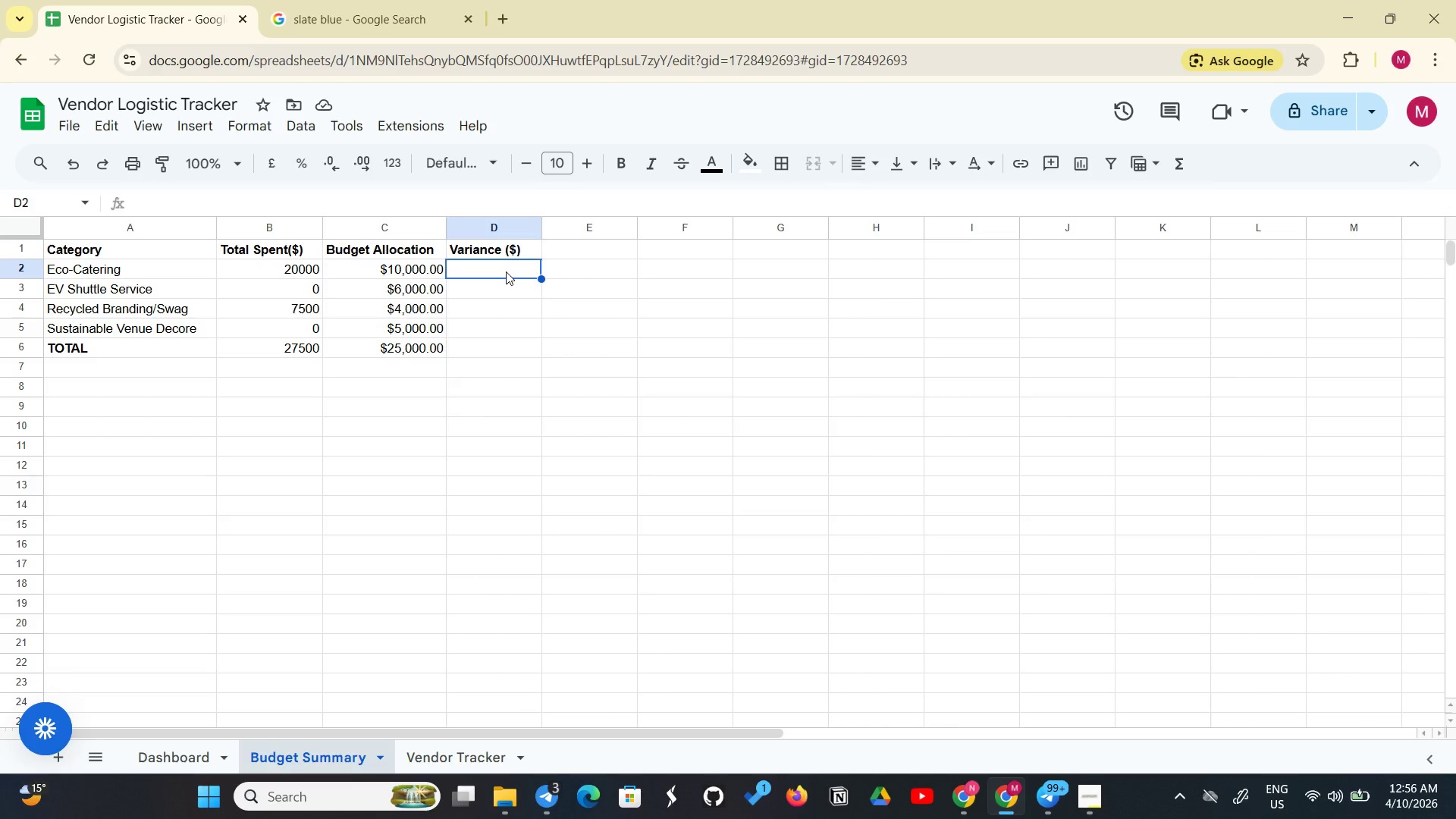 
wait(19.94)
 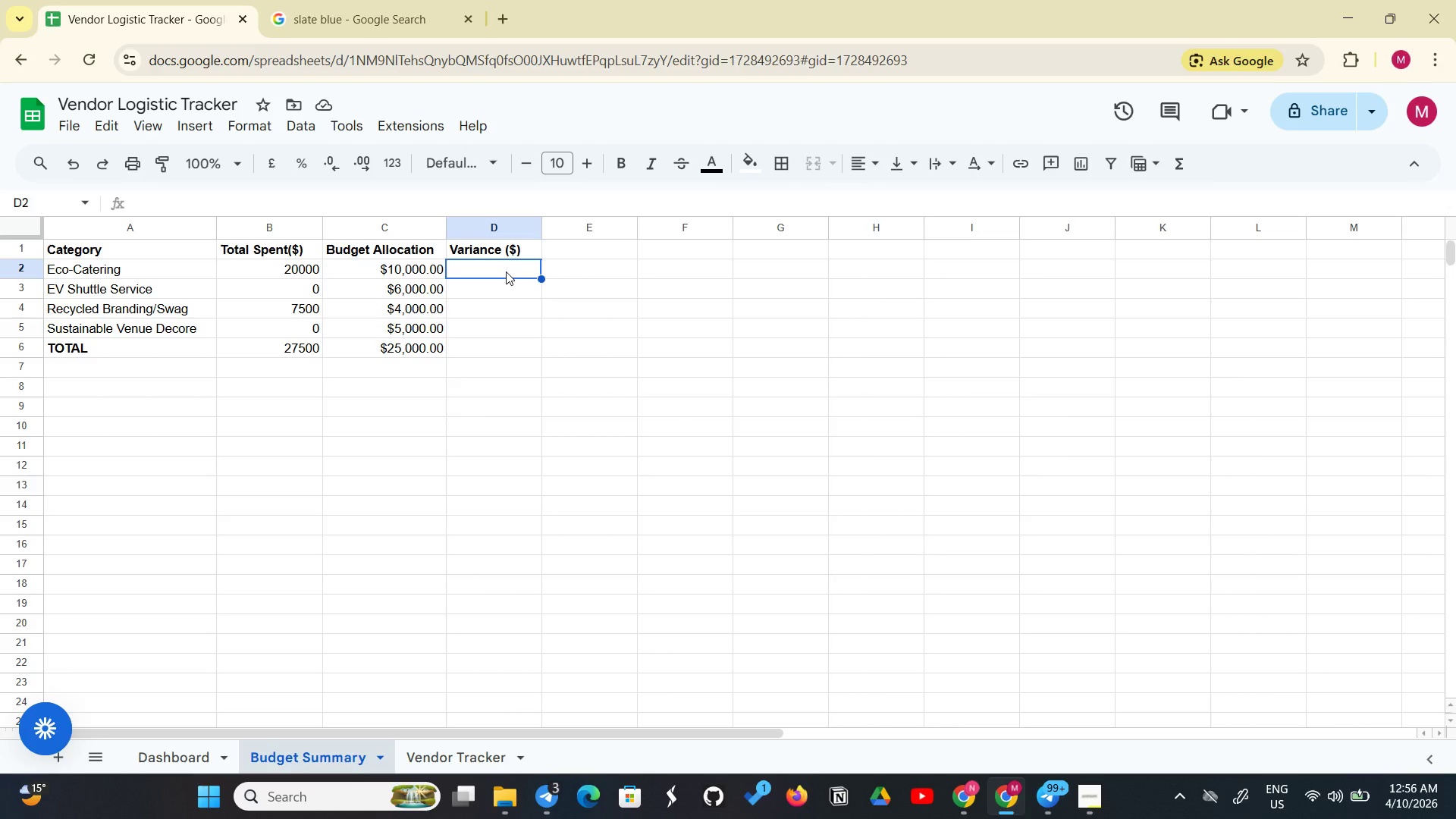 
type(=C2-b)
key(Backspace)
type(b2)
 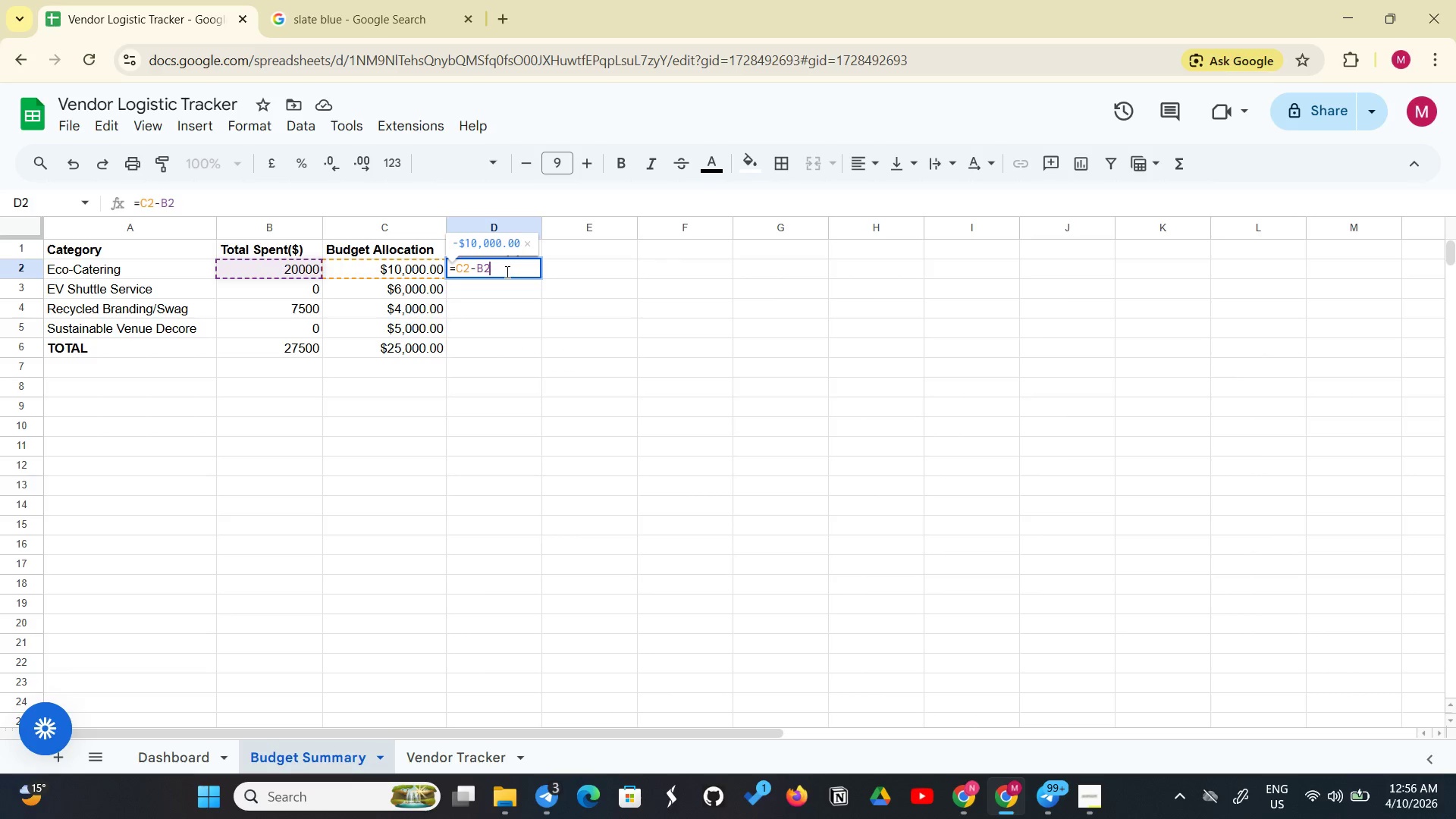 
key(Enter)
 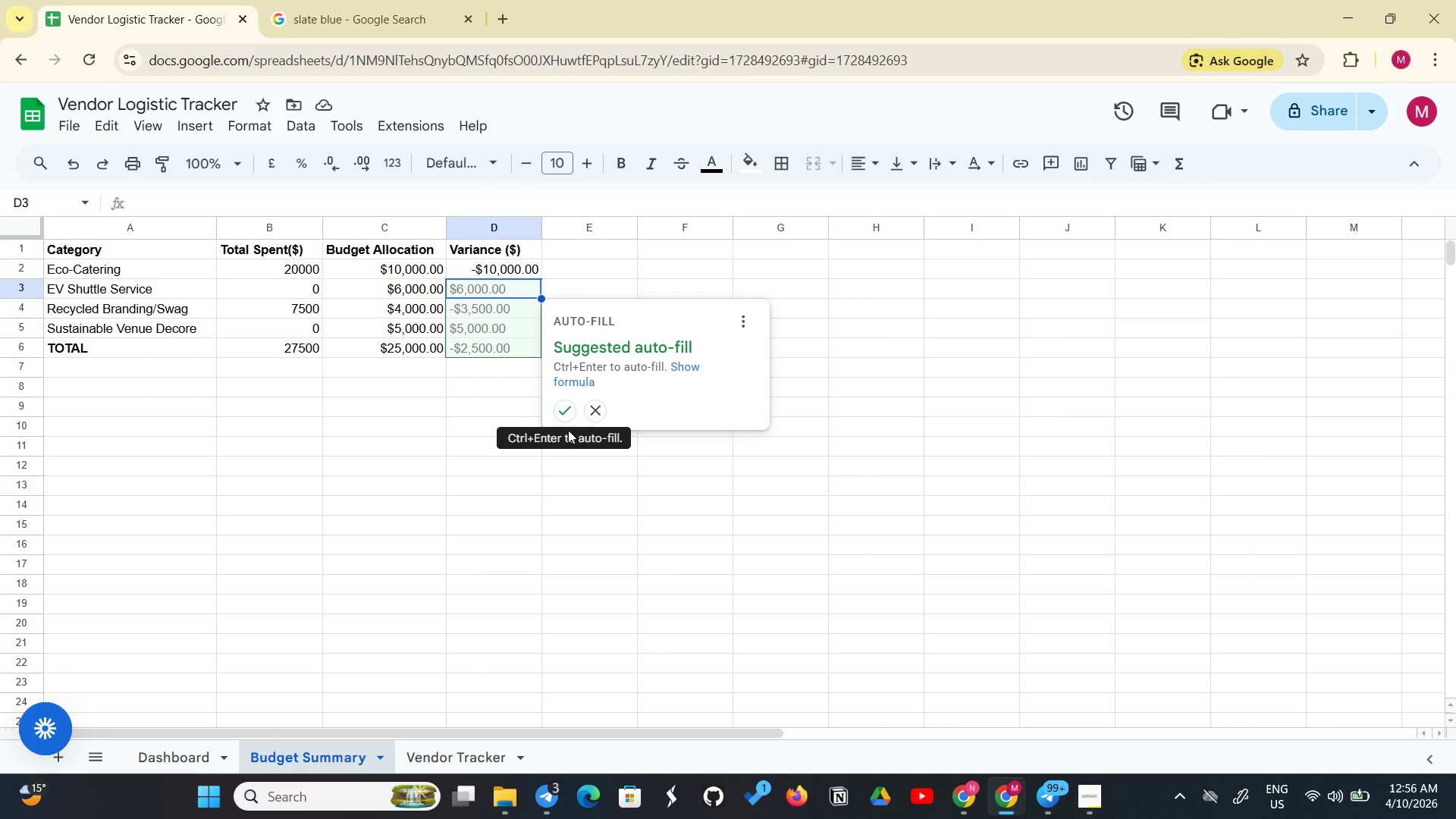 
wait(7.03)
 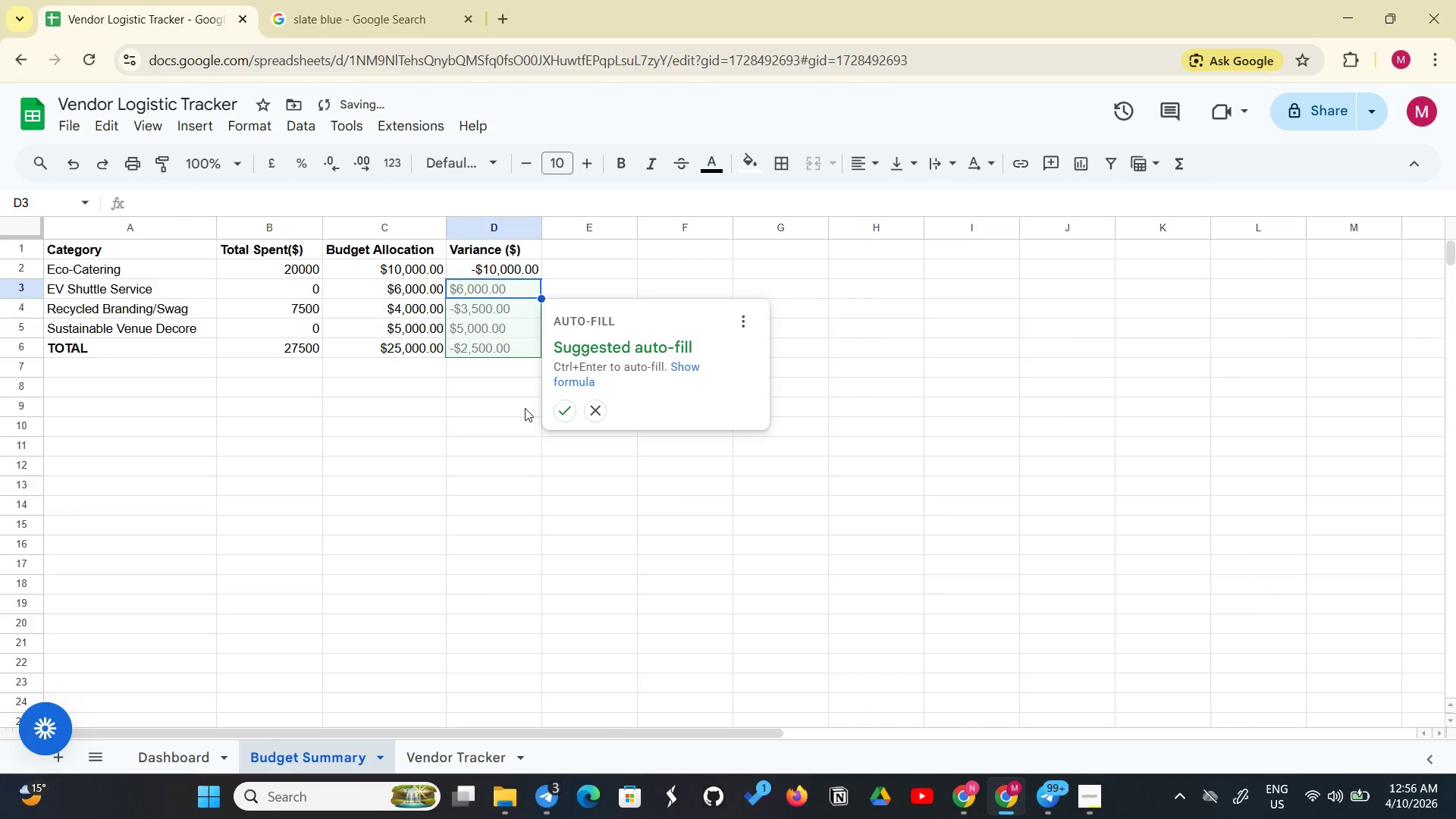 
left_click([565, 406])
 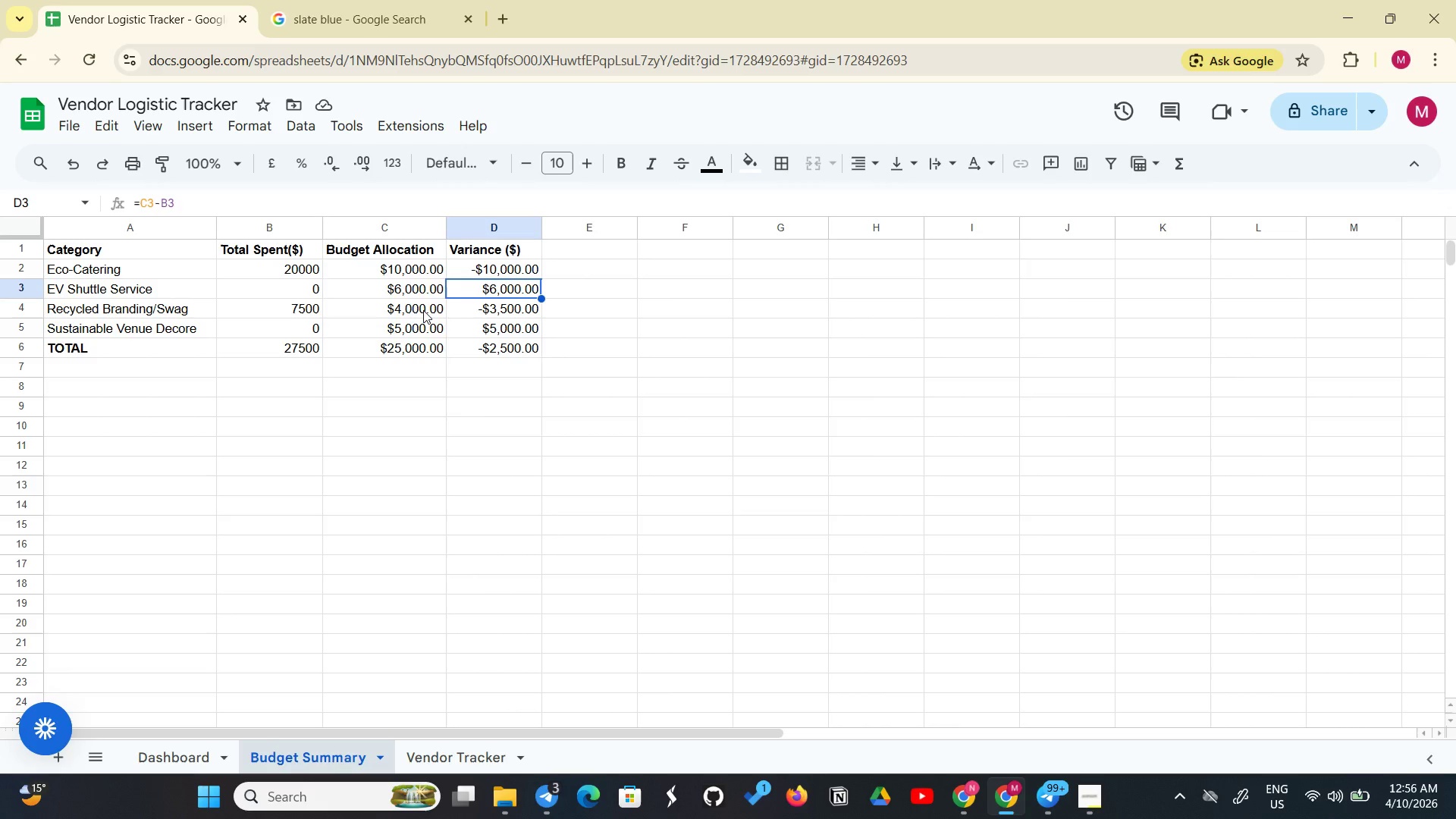 
wait(21.45)
 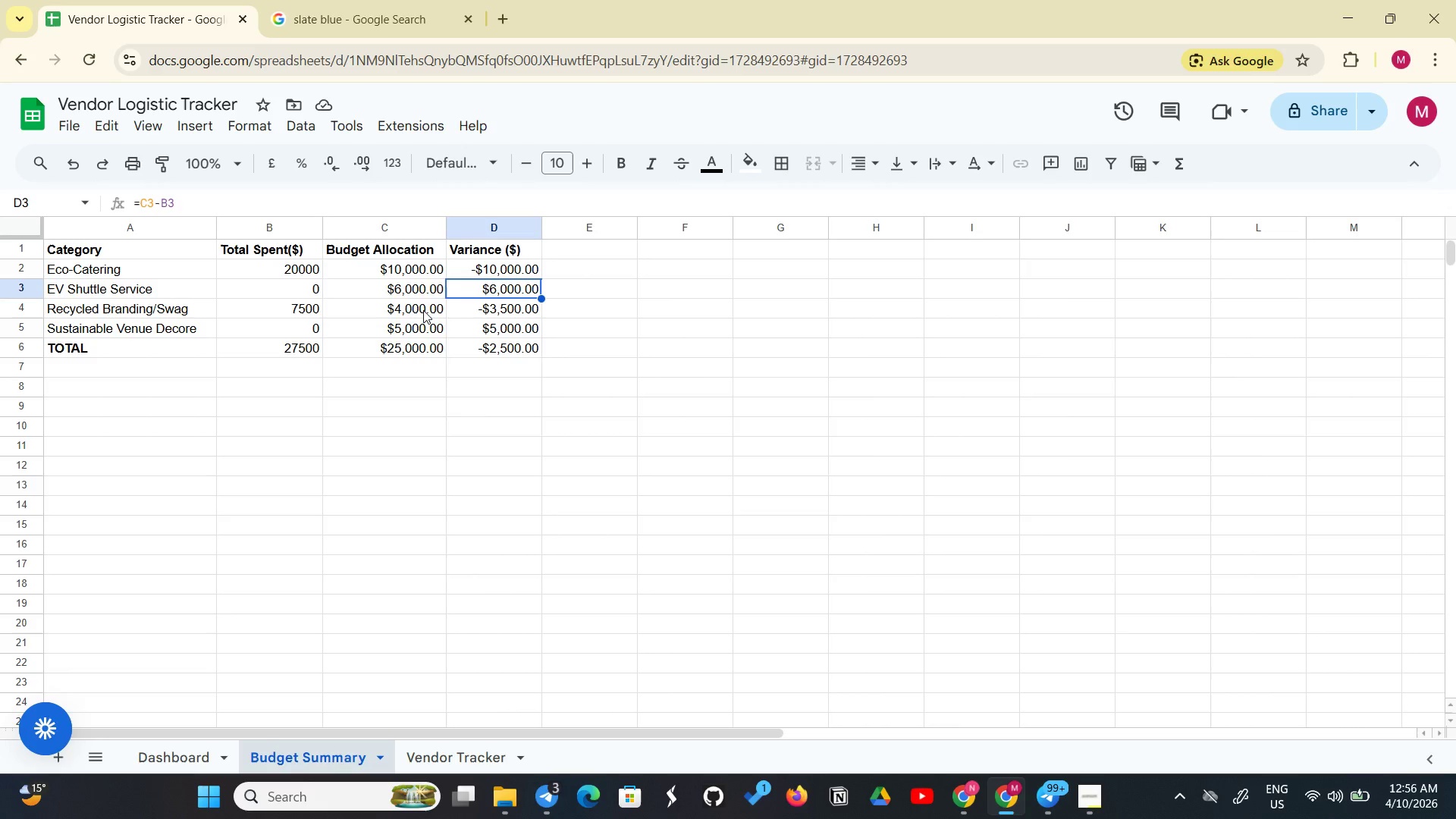 
left_click_drag(start_coordinate=[172, 251], to_coordinate=[515, 344])
 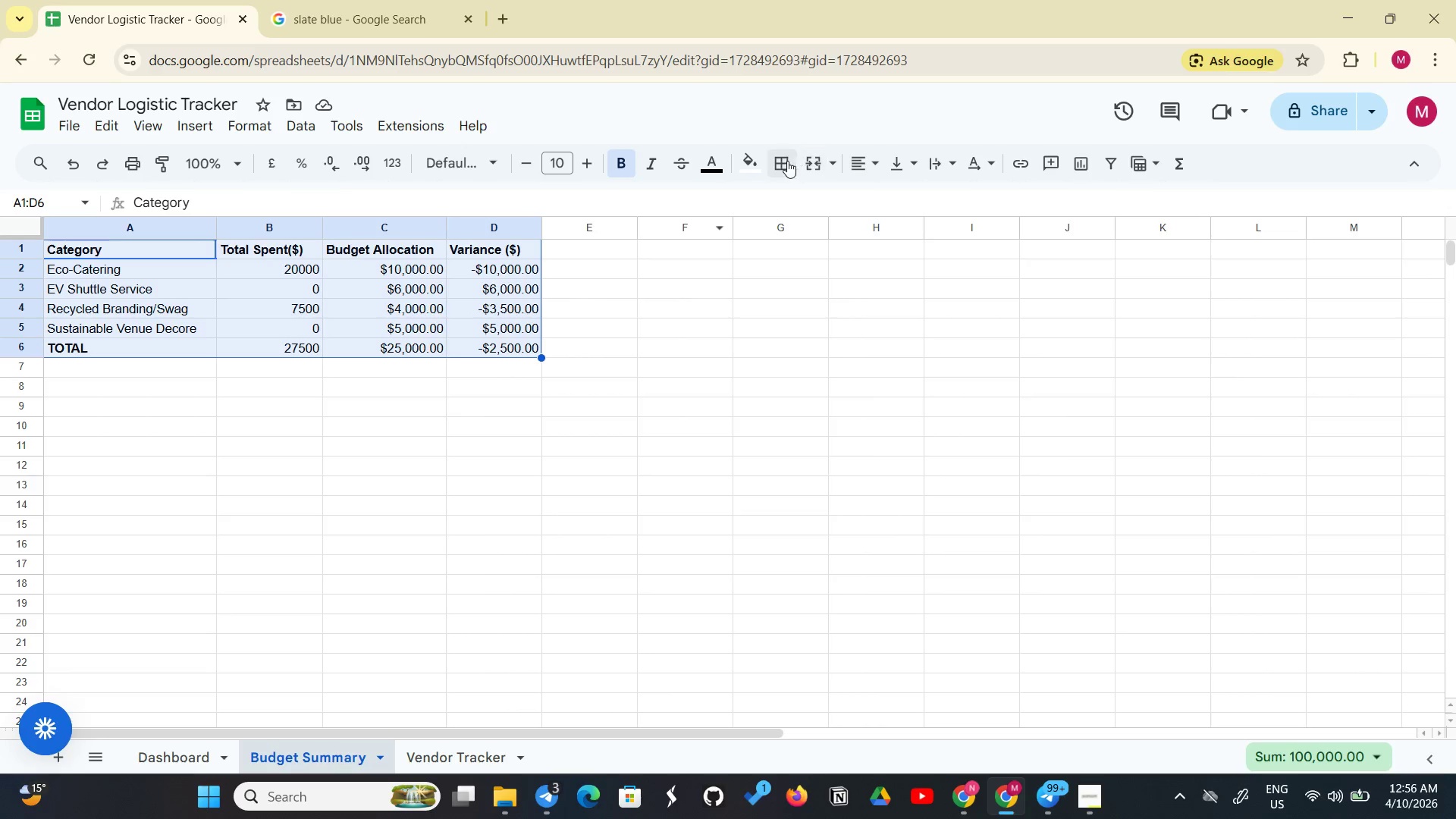 
left_click([780, 166])
 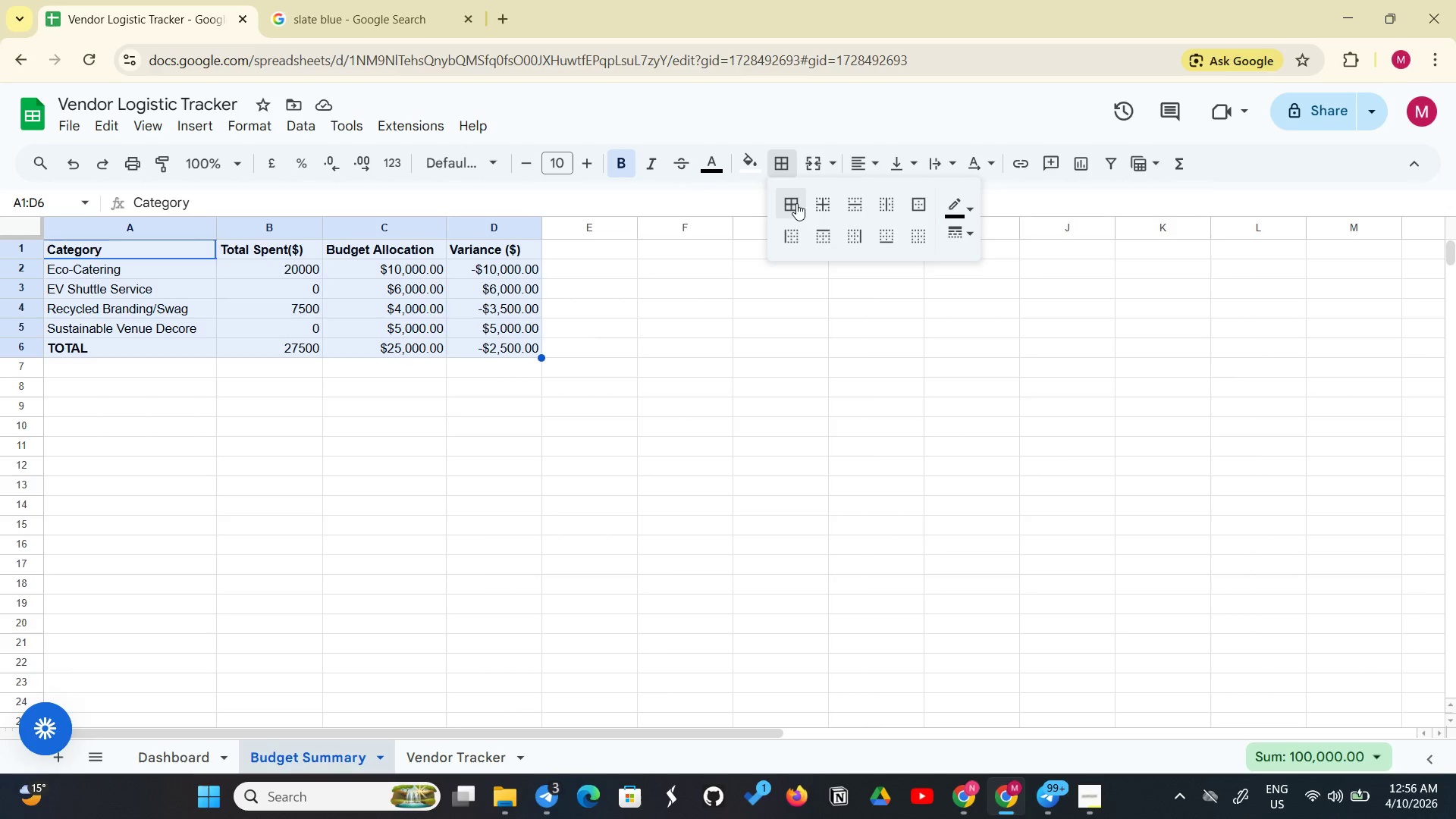 
left_click_drag(start_coordinate=[796, 203], to_coordinate=[794, 209])
 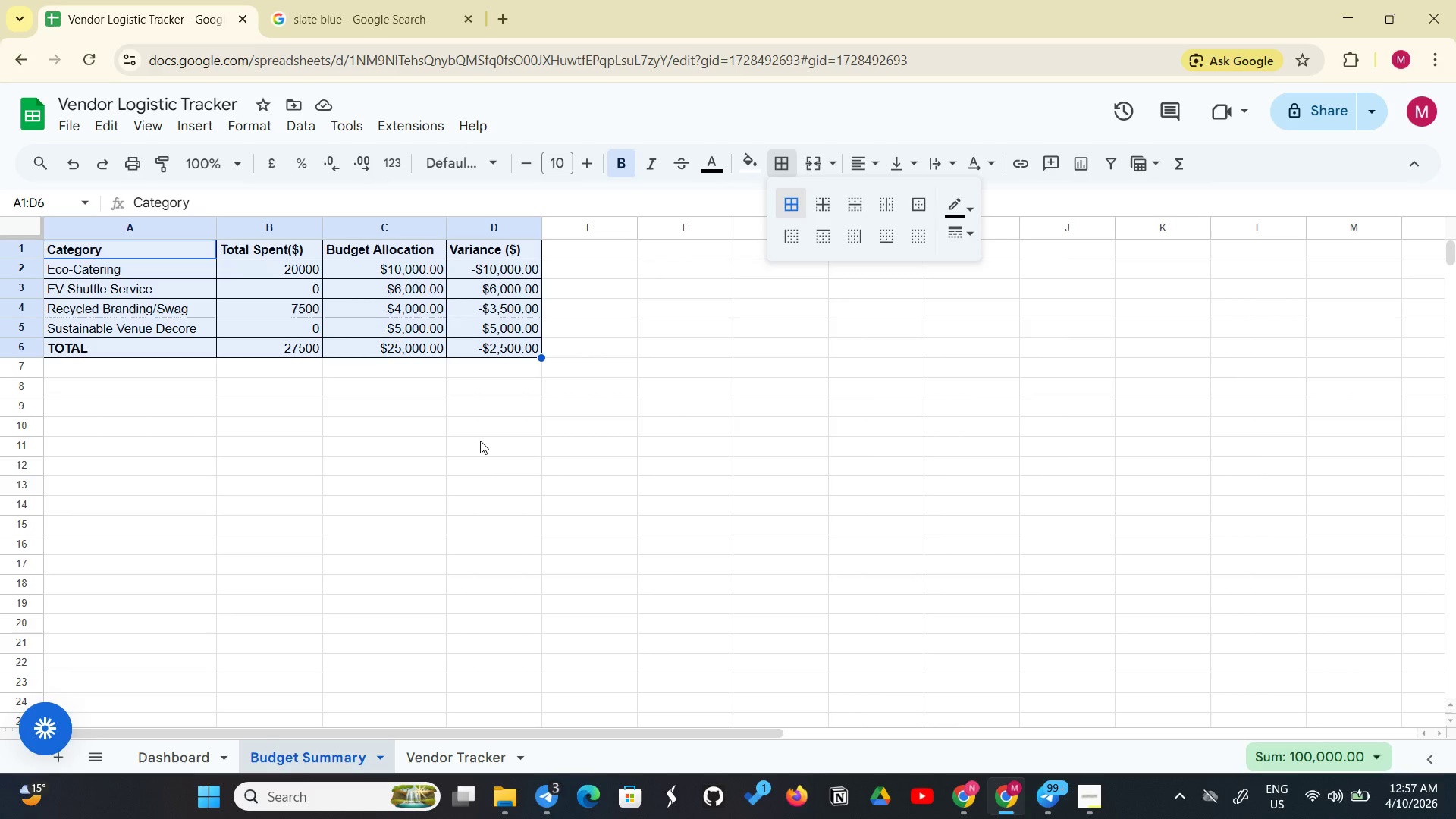 
wait(15.08)
 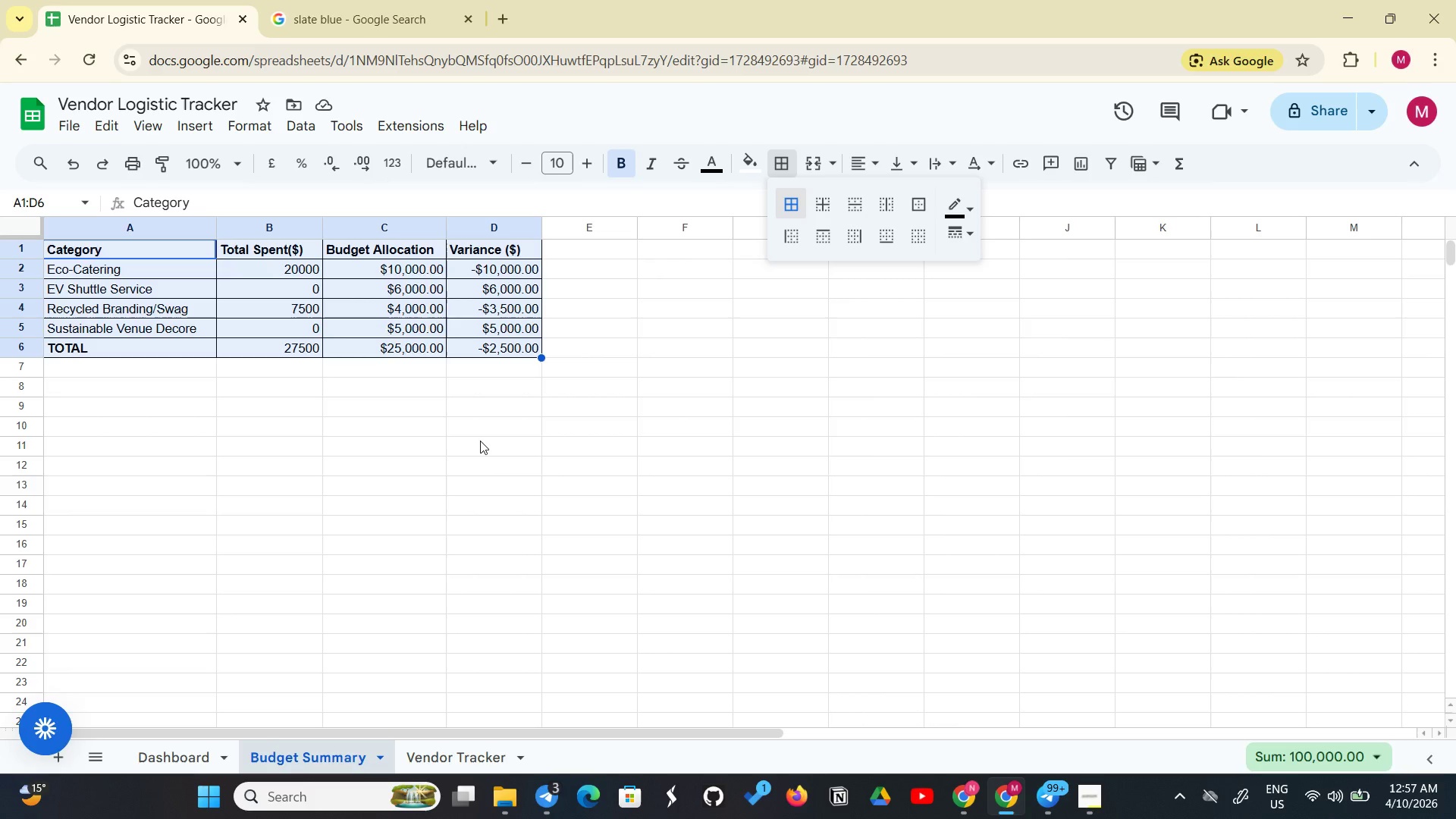 
left_click([133, 118])
 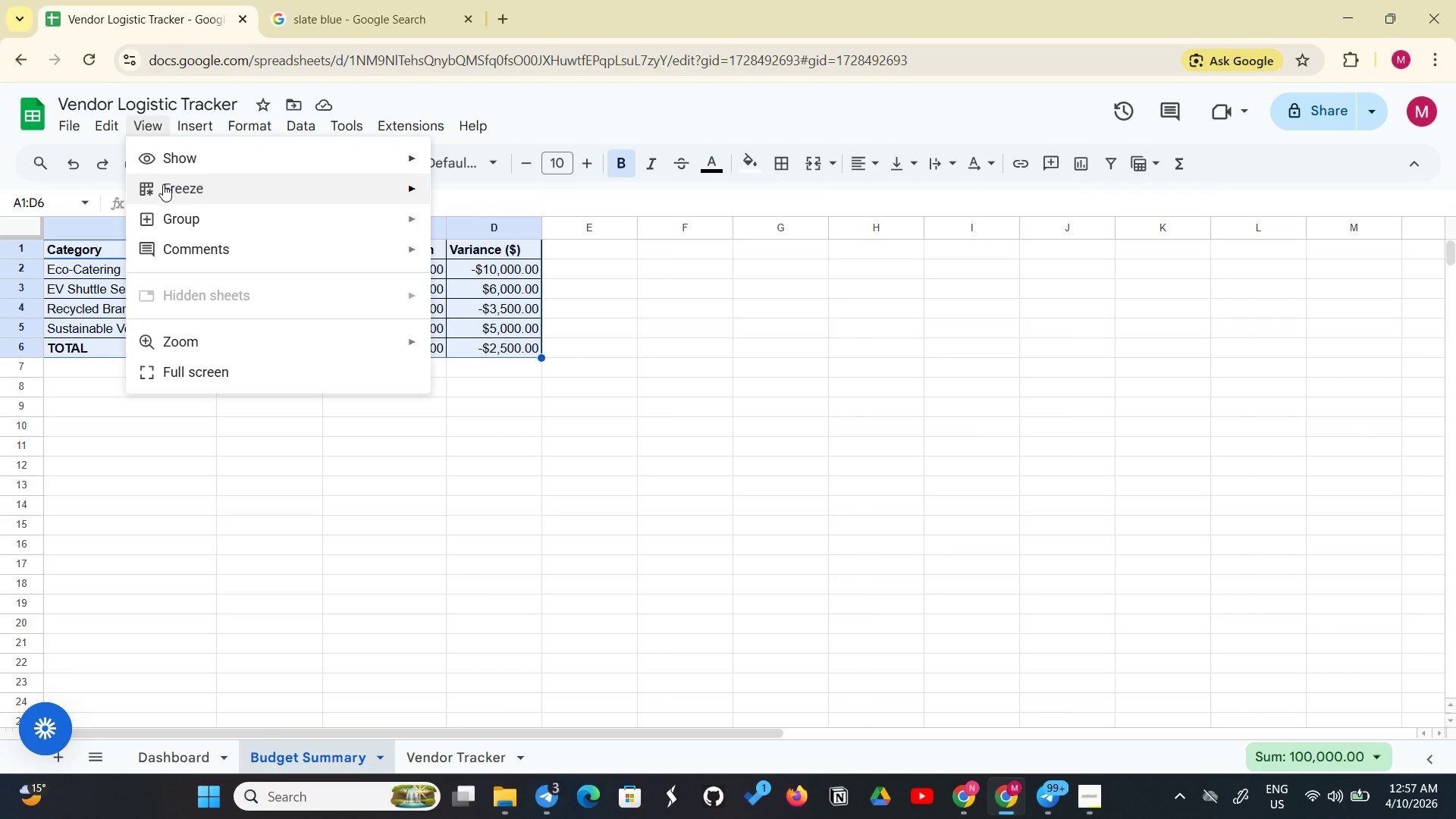 
left_click([163, 193])
 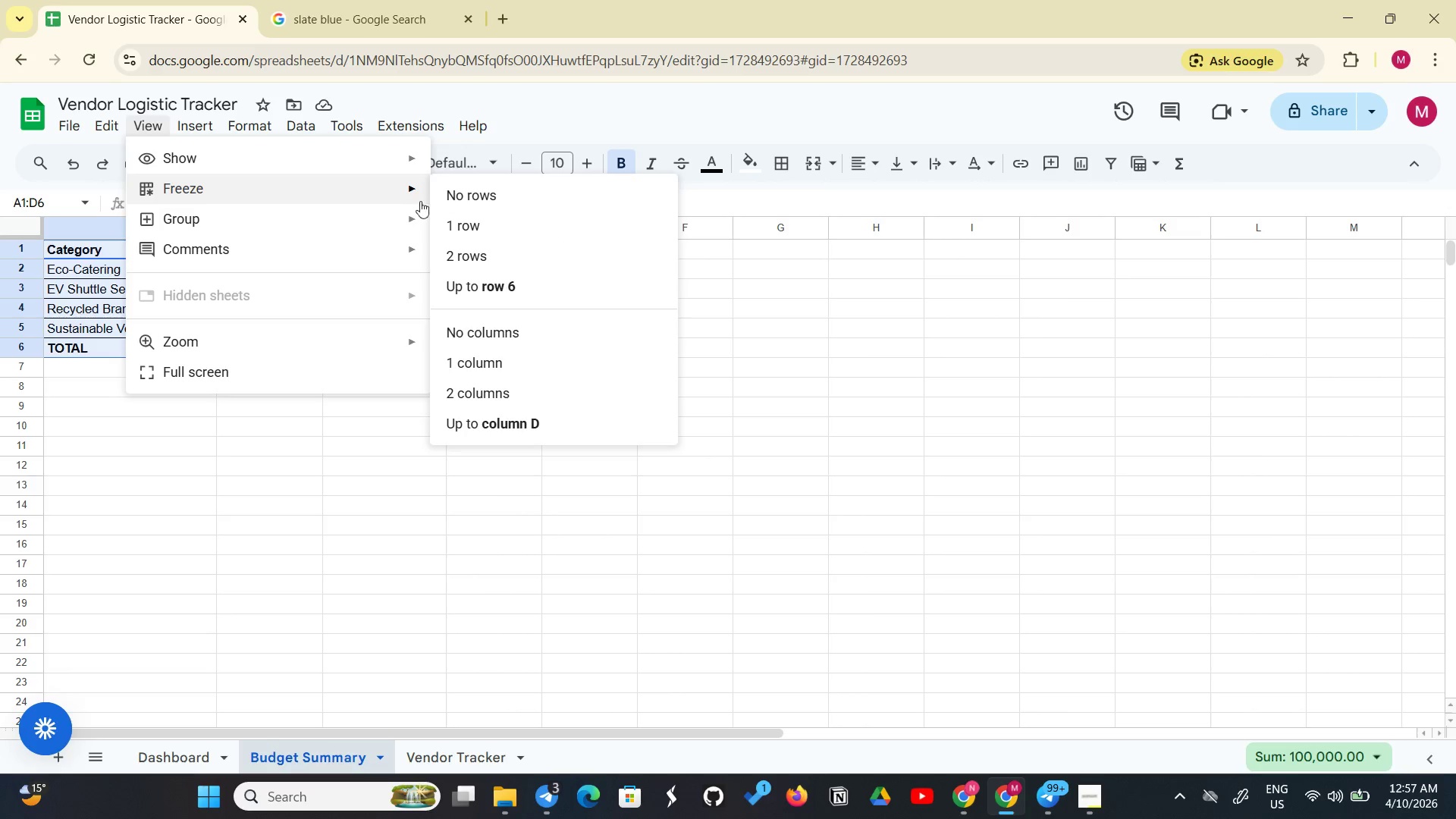 
left_click([467, 221])
 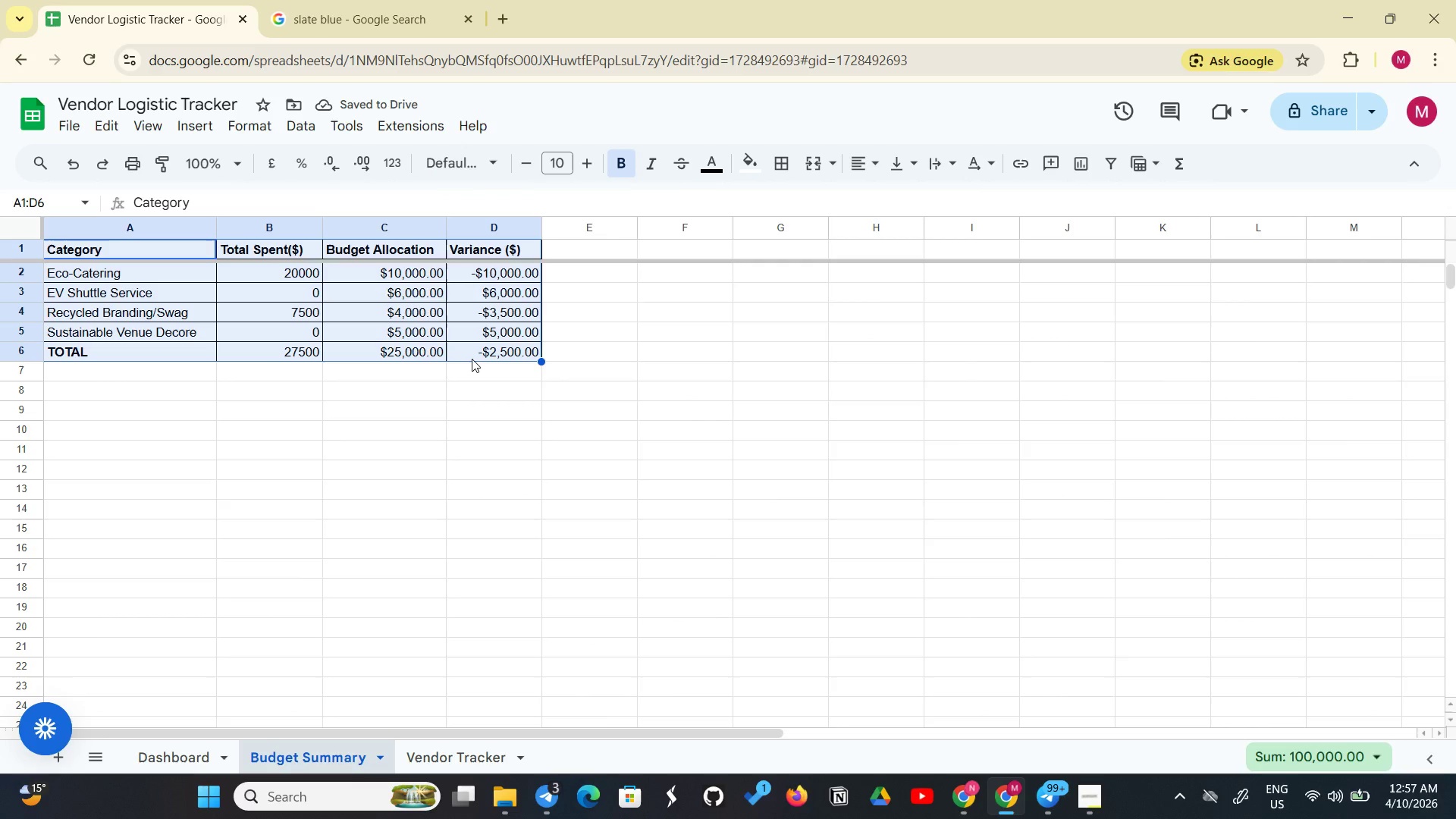 
wait(7.02)
 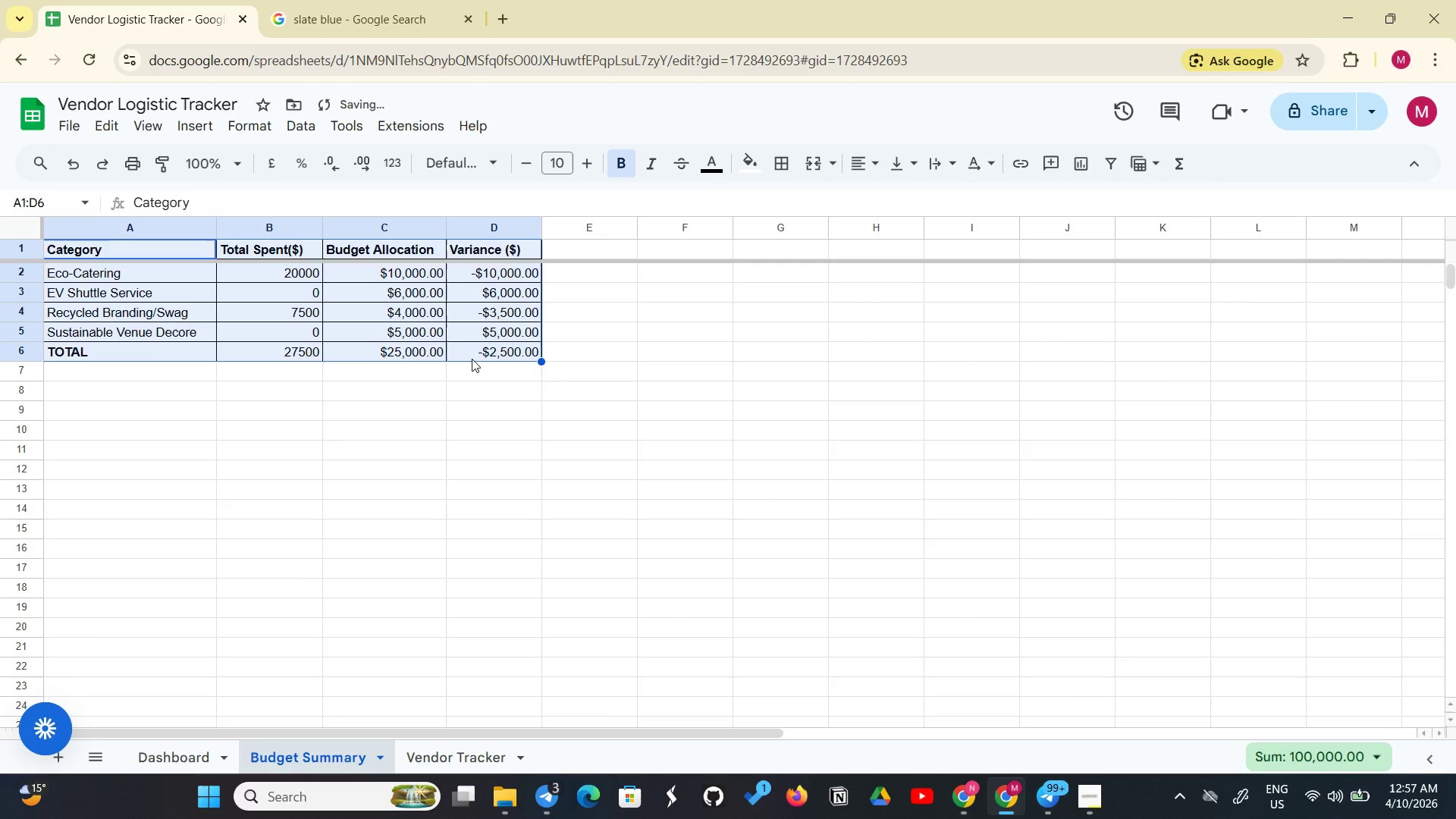 
left_click_drag(start_coordinate=[522, 274], to_coordinate=[529, 353])
 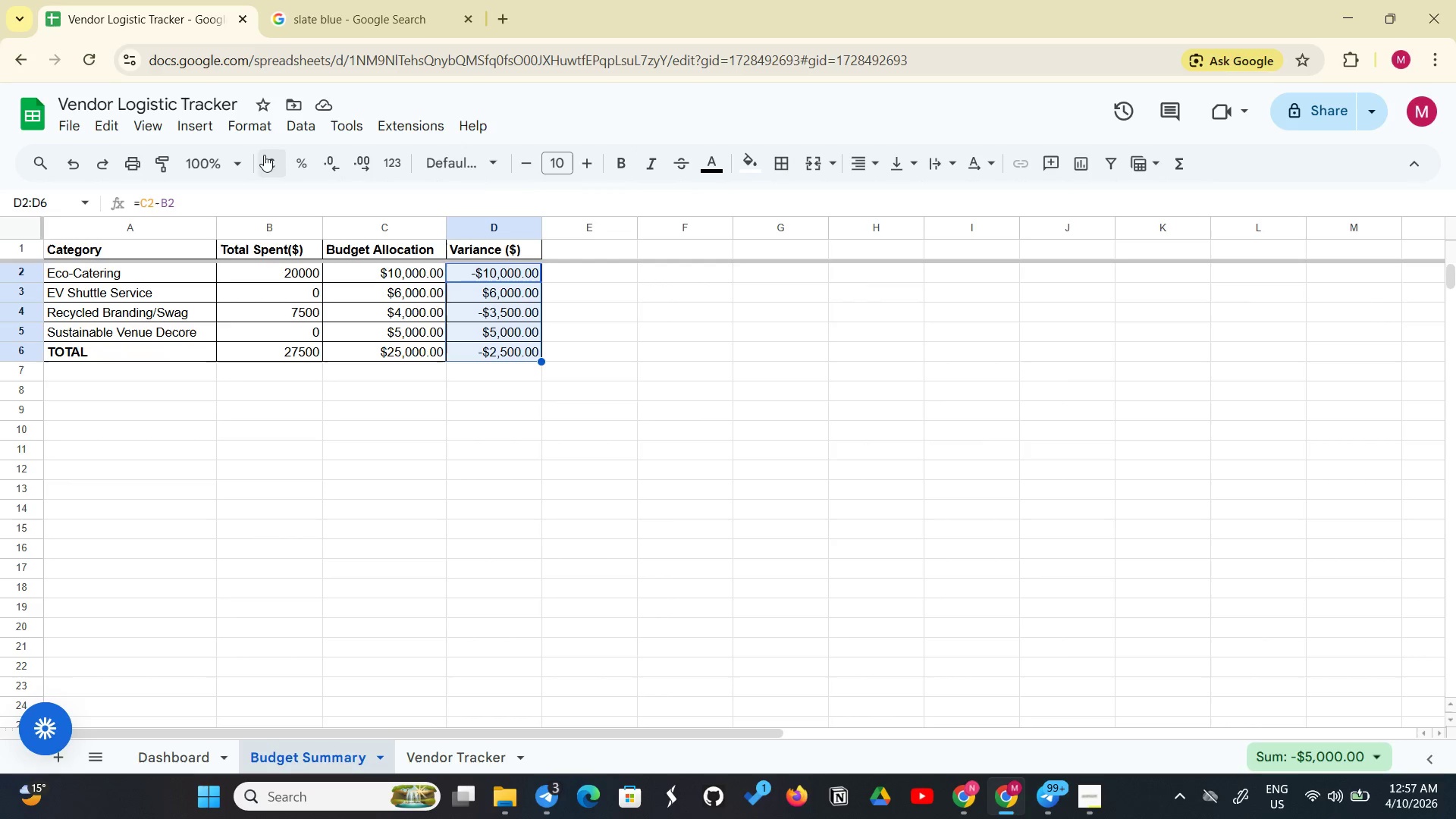 
left_click([265, 128])
 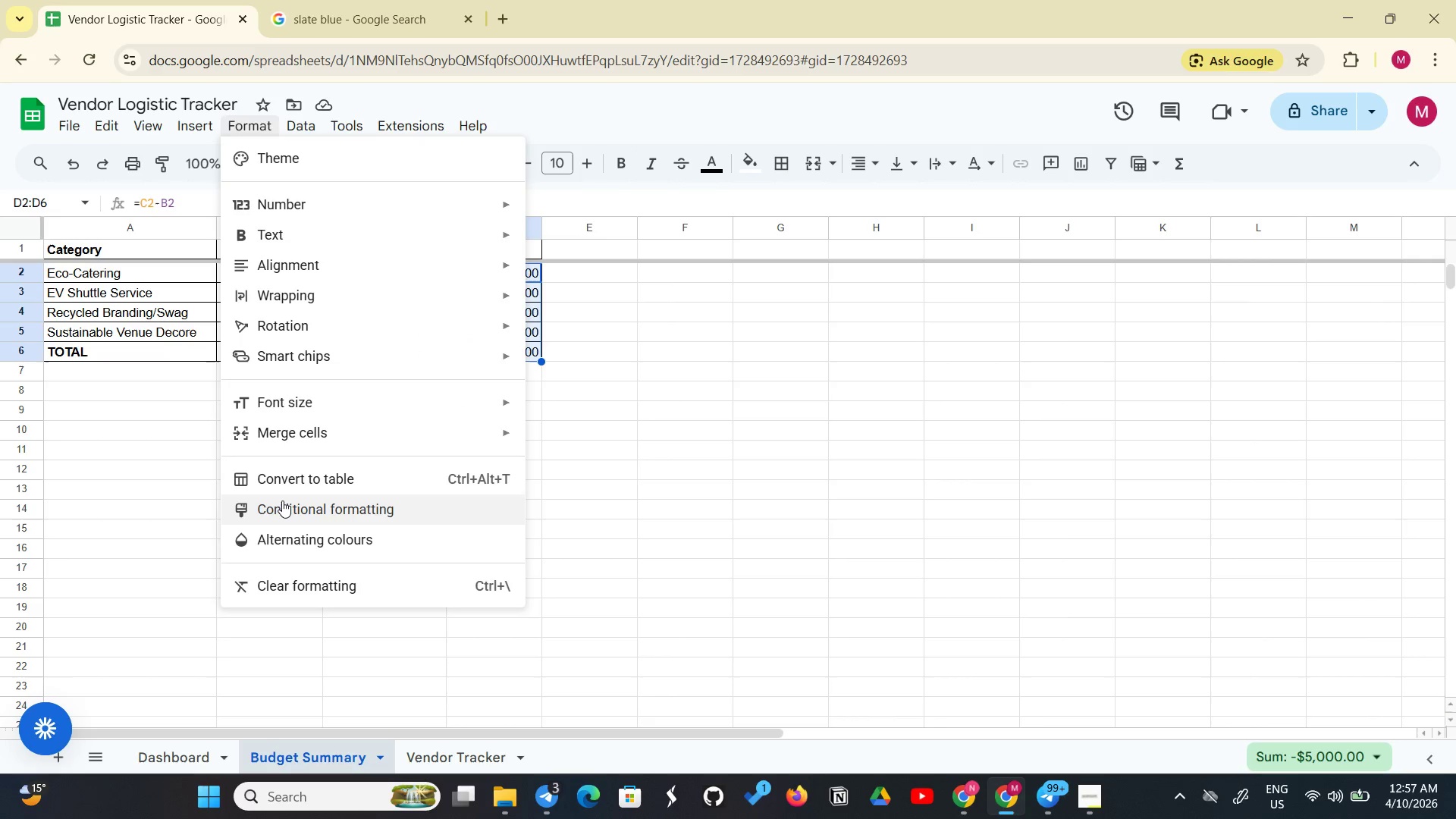 
left_click([282, 500])
 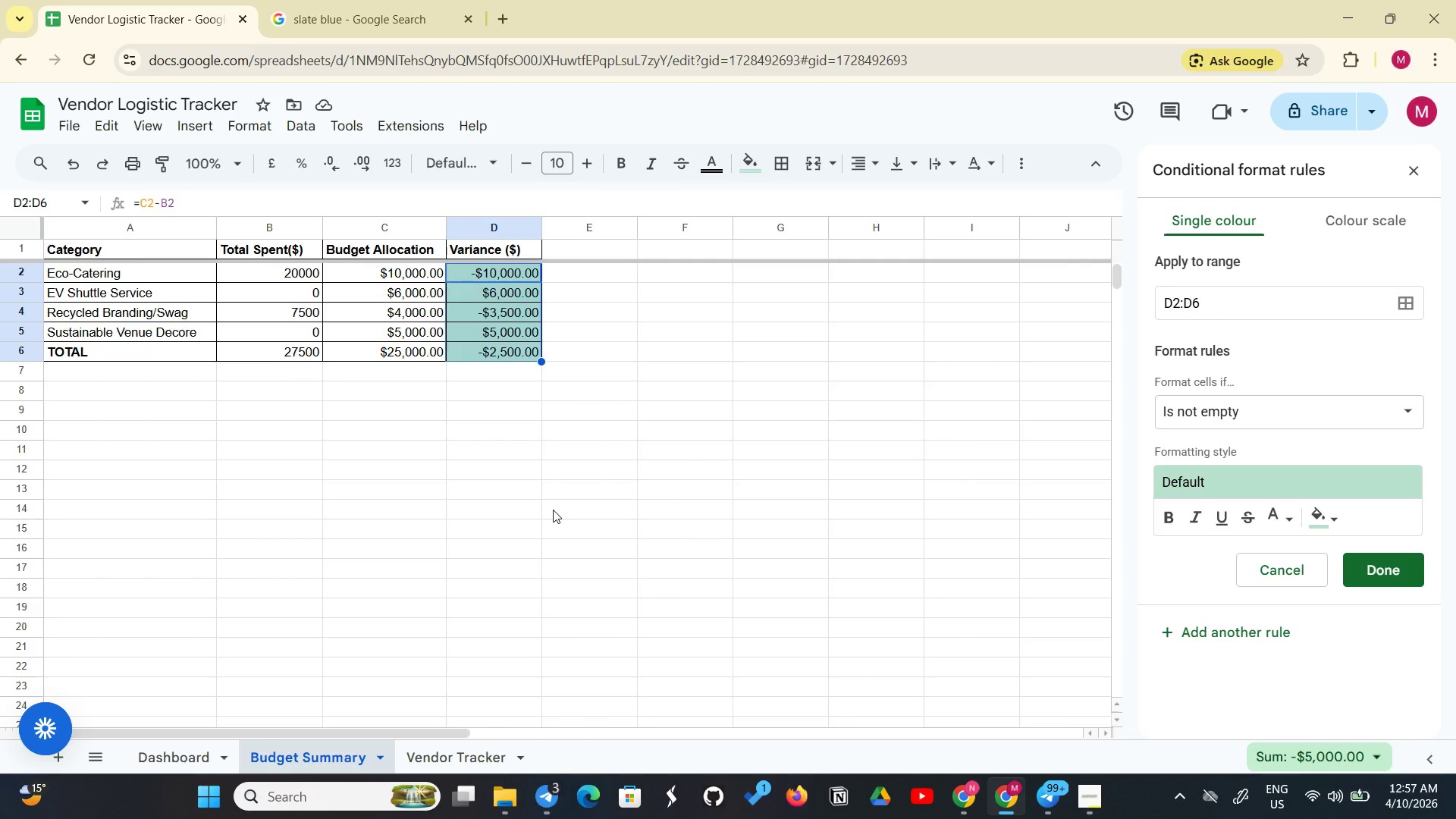 
wait(11.58)
 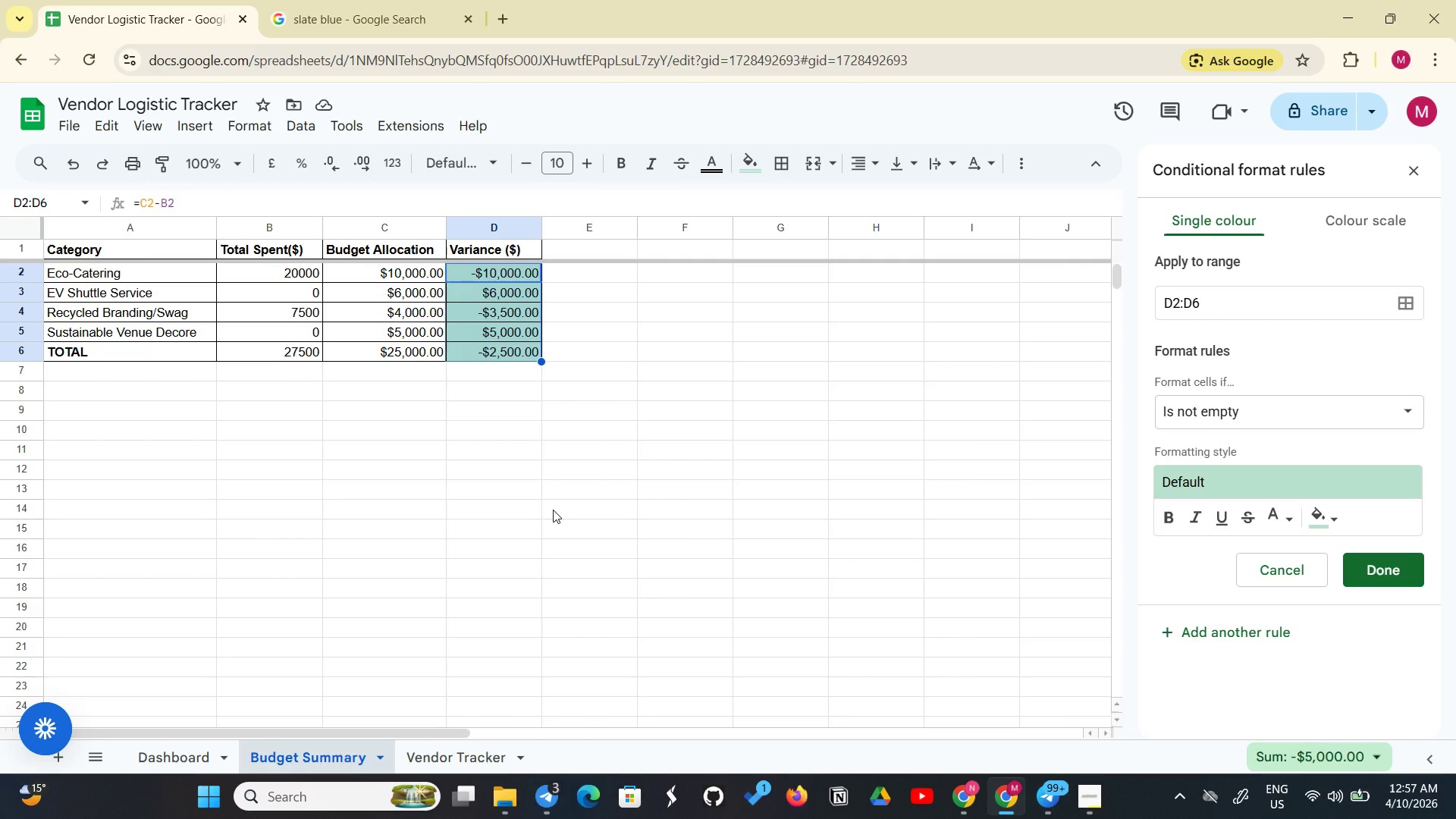 
left_click([1298, 410])
 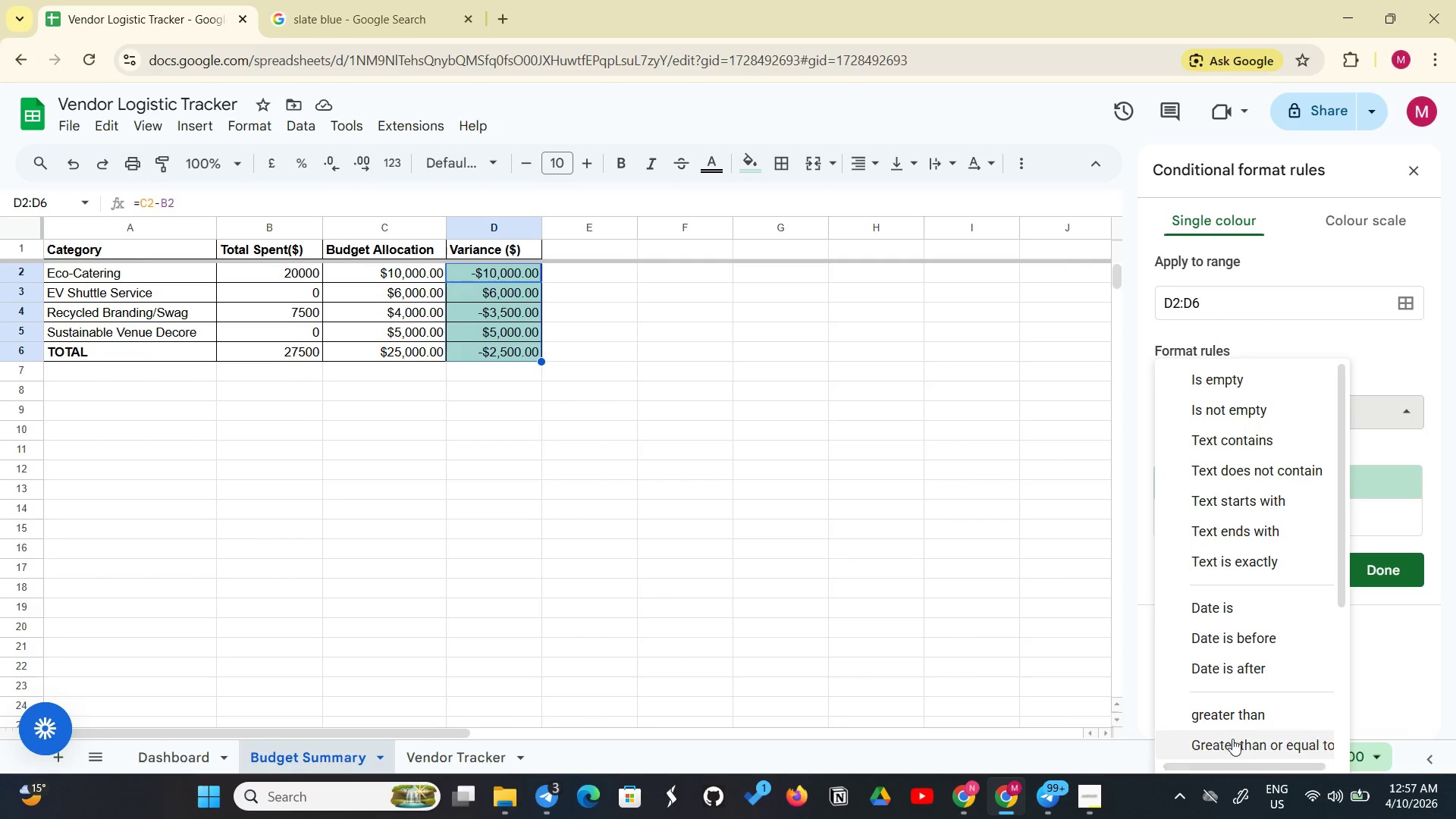 
scroll: coordinate [1233, 737], scroll_direction: down, amount: 2.0
 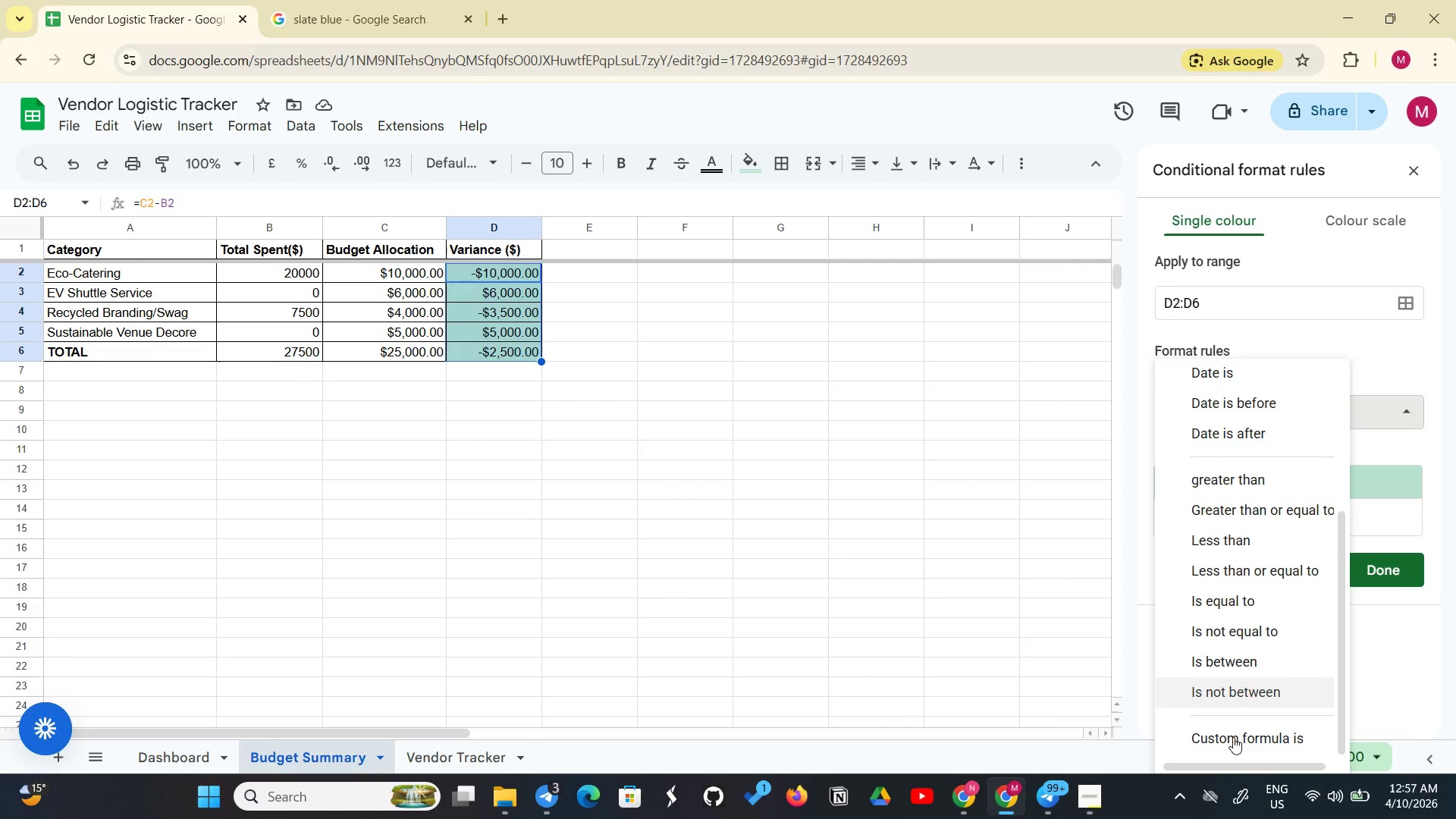 
left_click([1233, 737])
 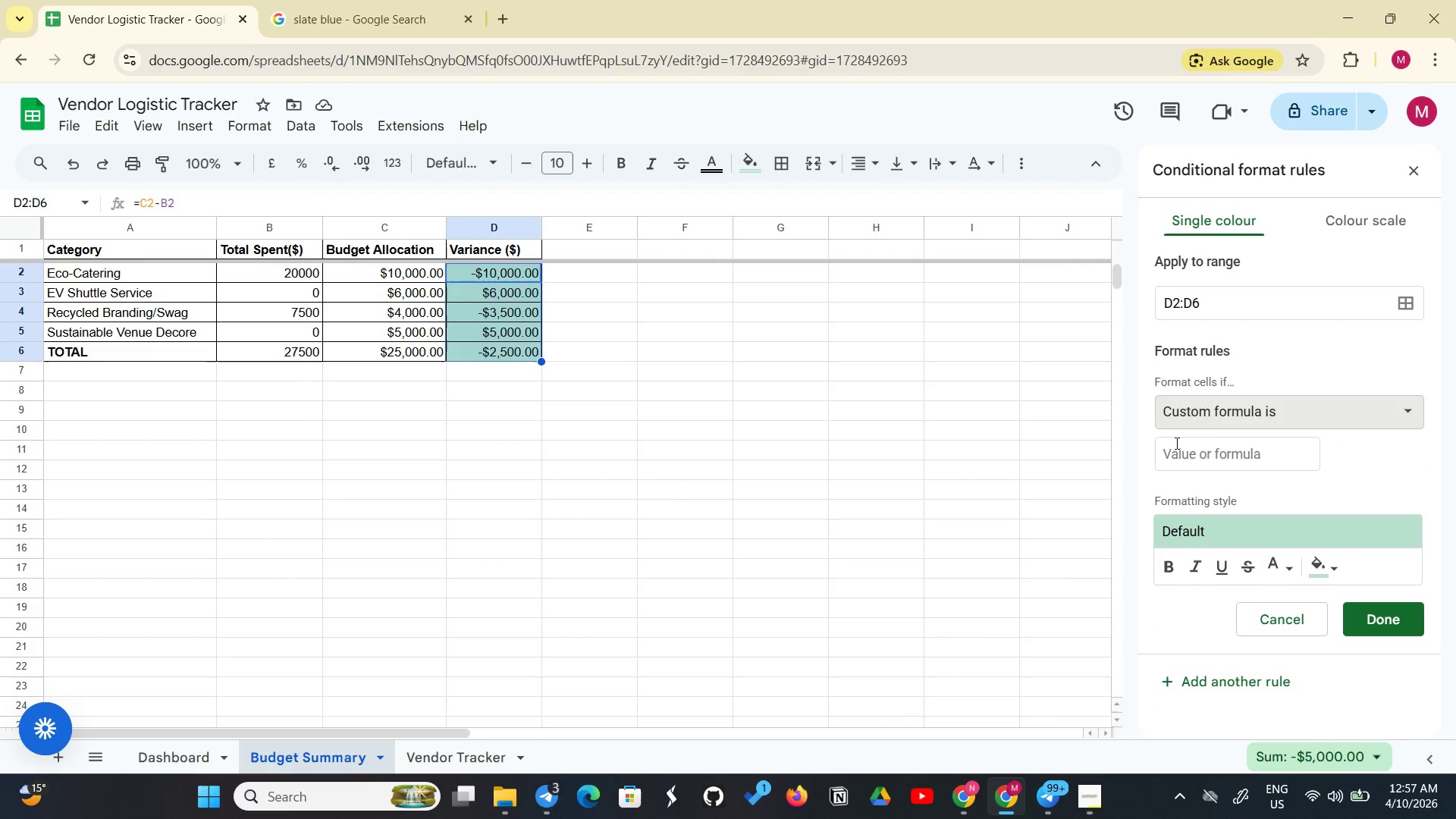 
left_click([1175, 445])
 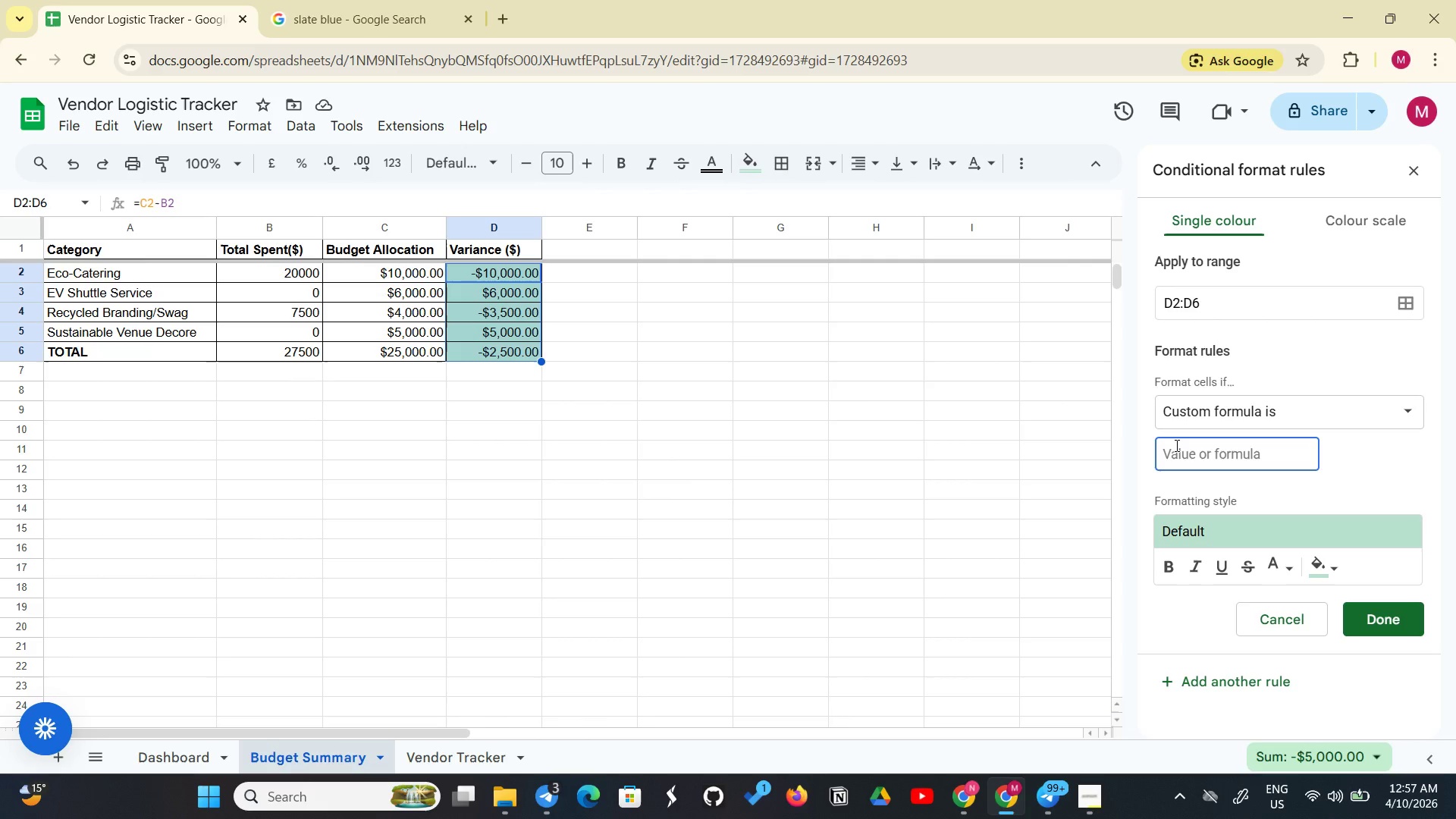 
wait(5.11)
 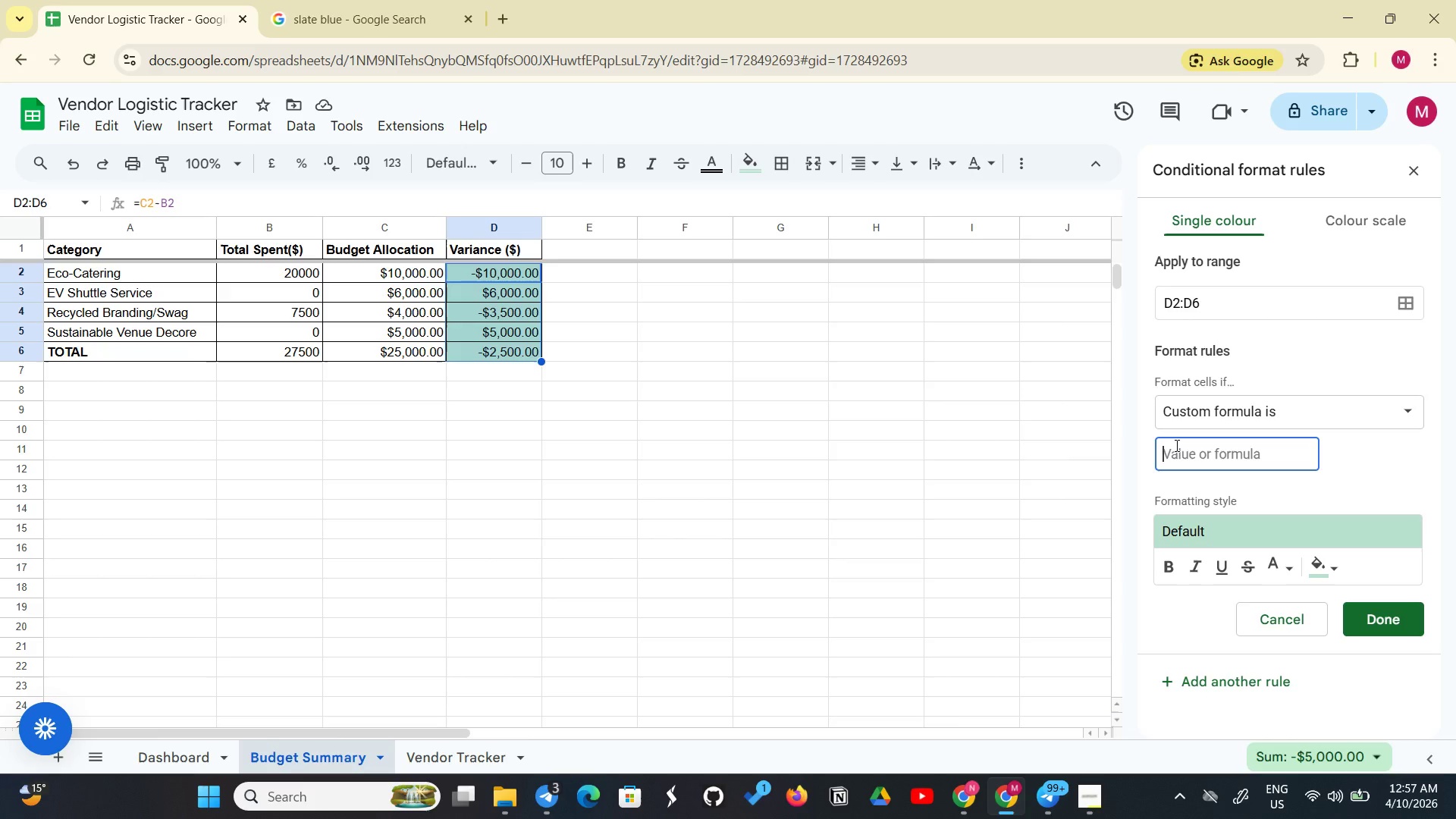 
type(=D2<0)
 